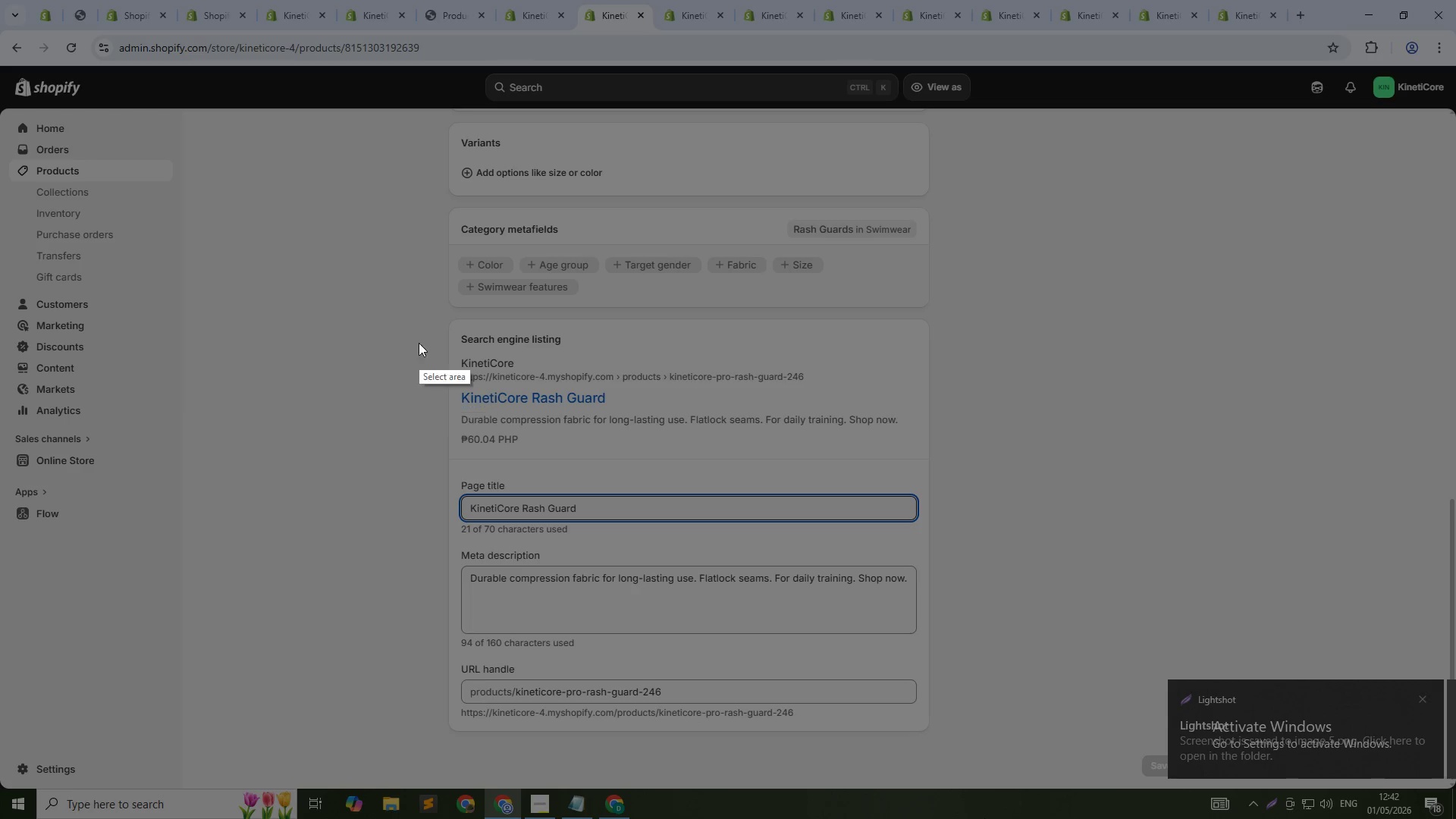 
left_click_drag(start_coordinate=[419, 317], to_coordinate=[995, 758])
 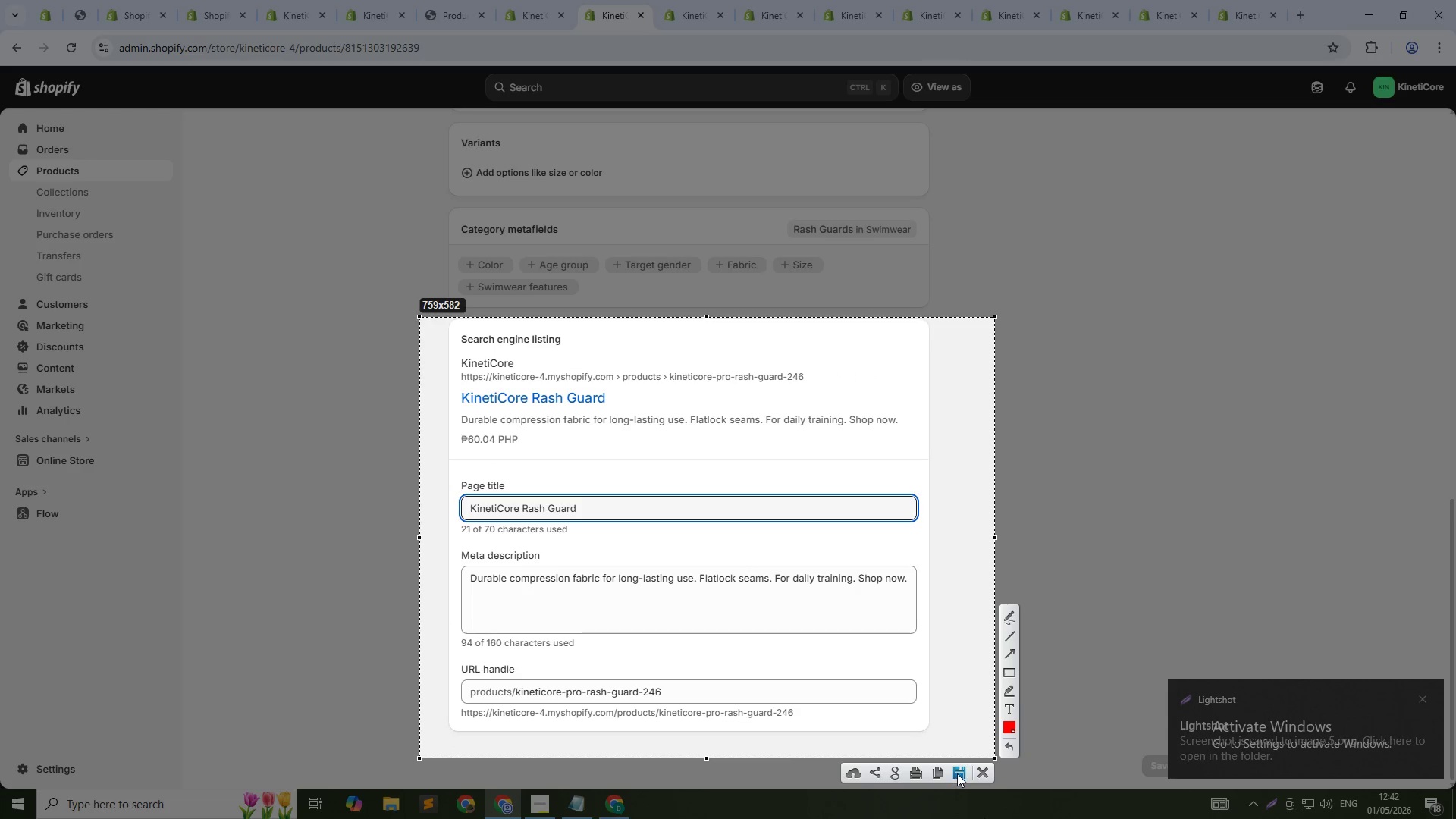 
left_click([957, 774])
 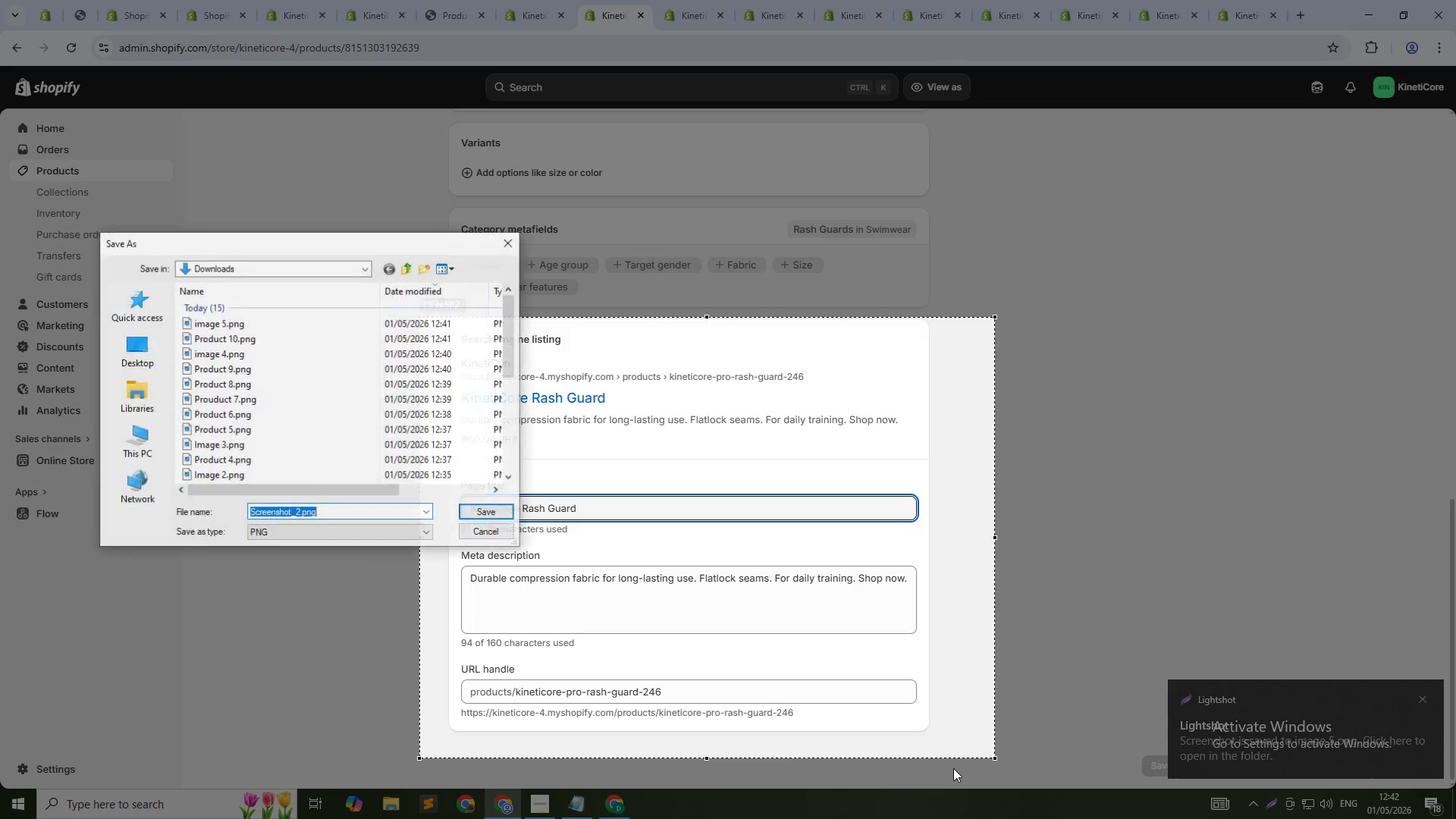 
type(Product 11)
 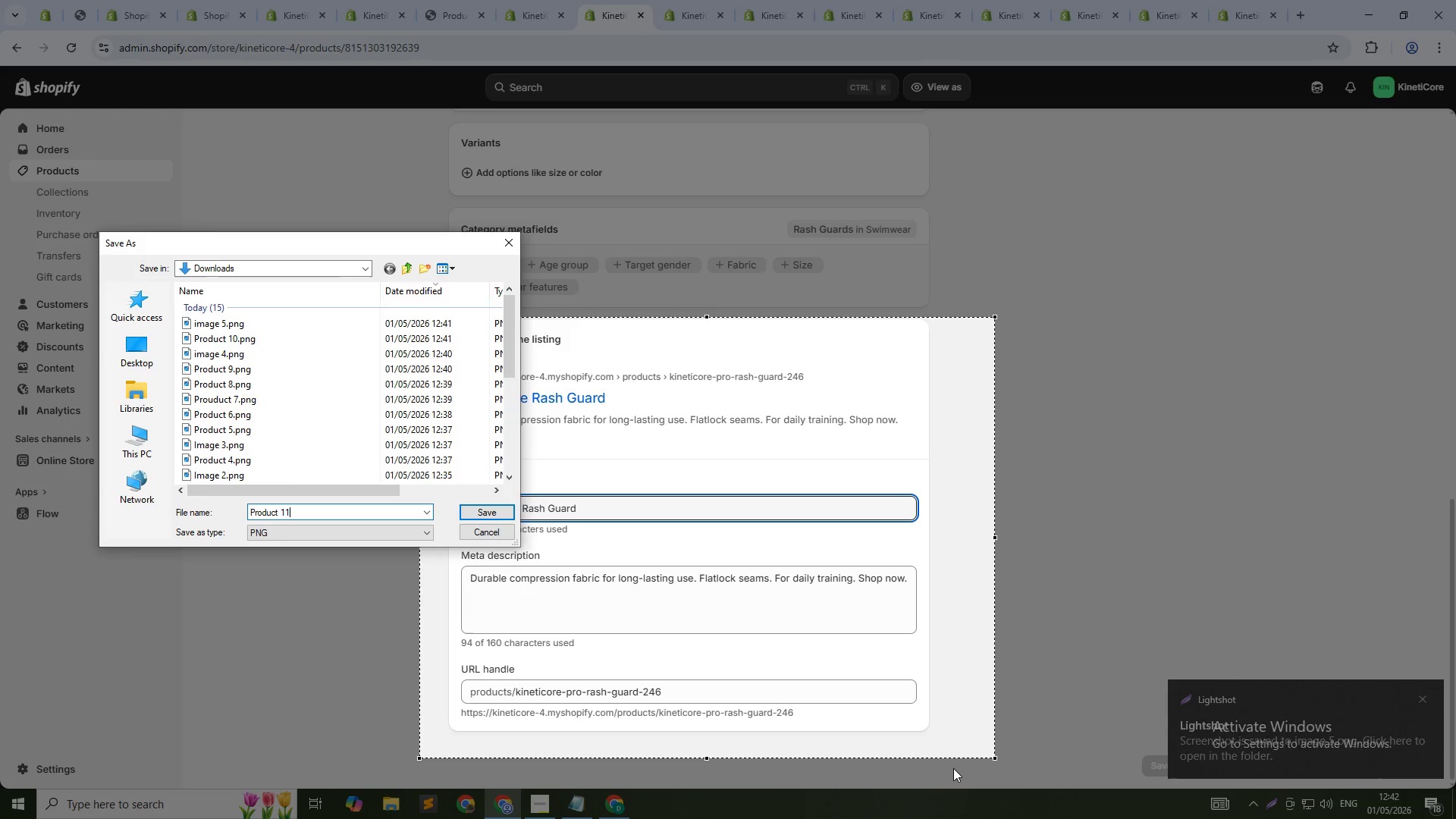 
key(Enter)
 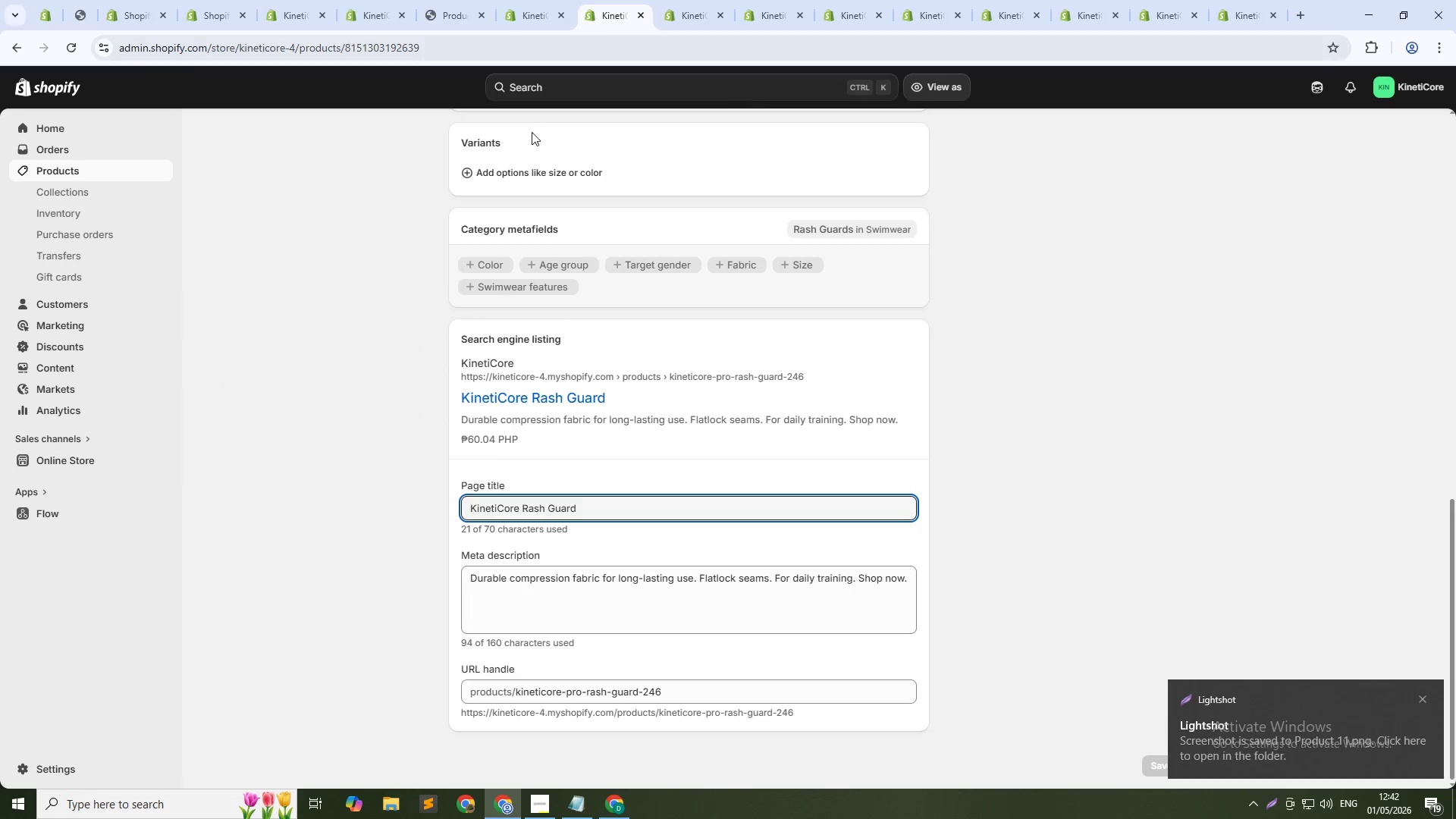 
scroll: coordinate [455, 166], scroll_direction: up, amount: 14.0
 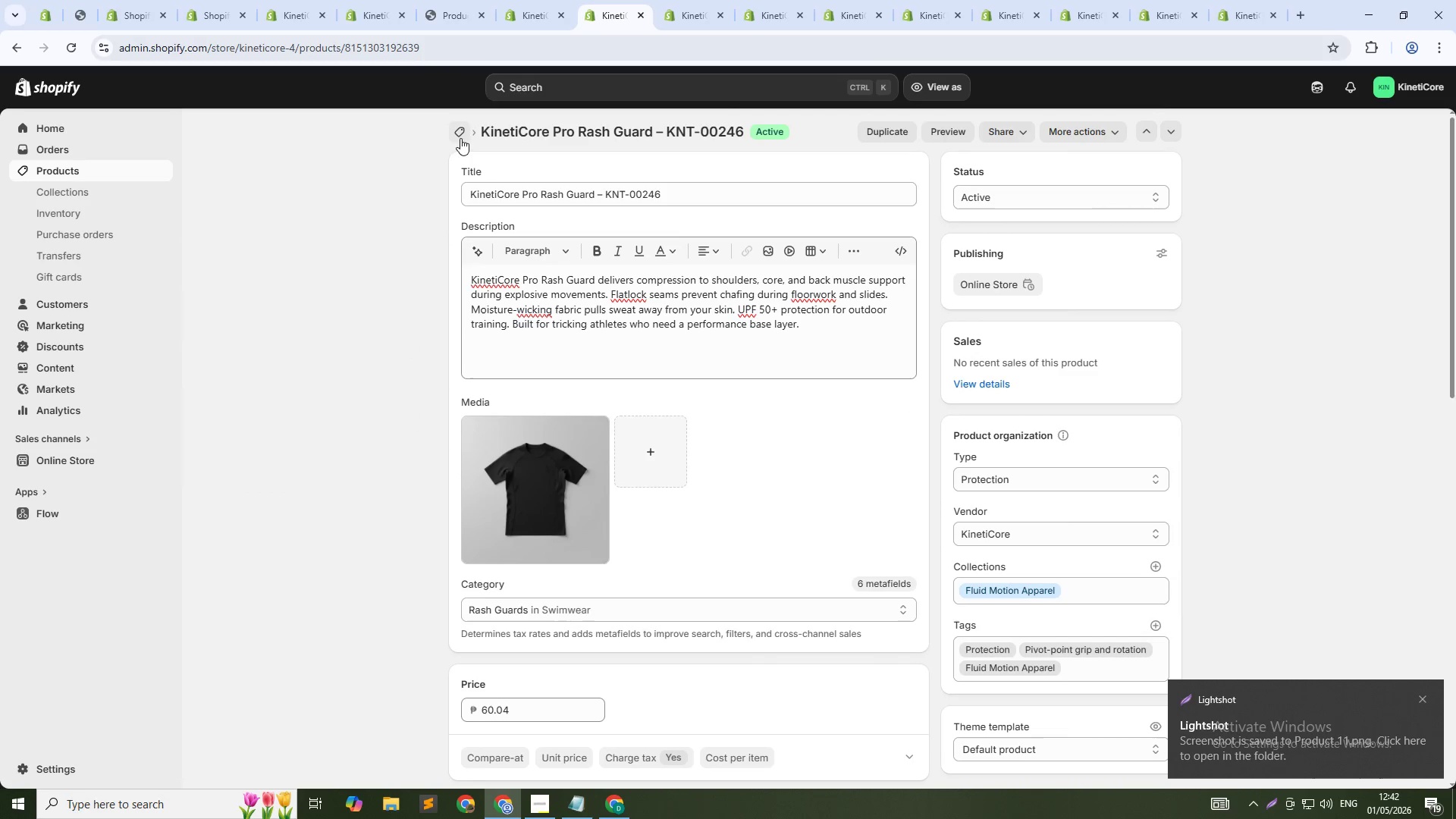 
left_click([460, 138])
 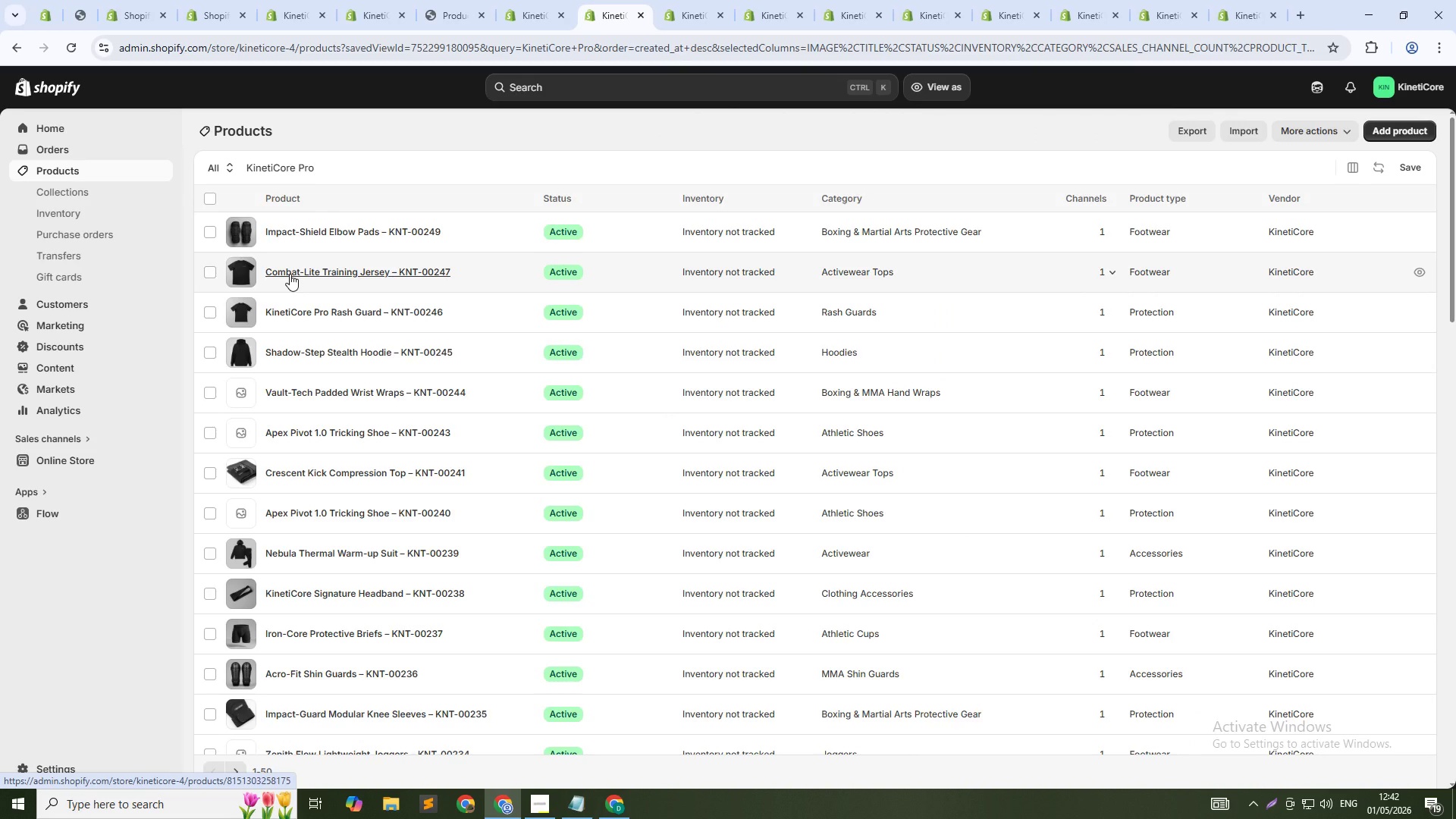 
wait(11.05)
 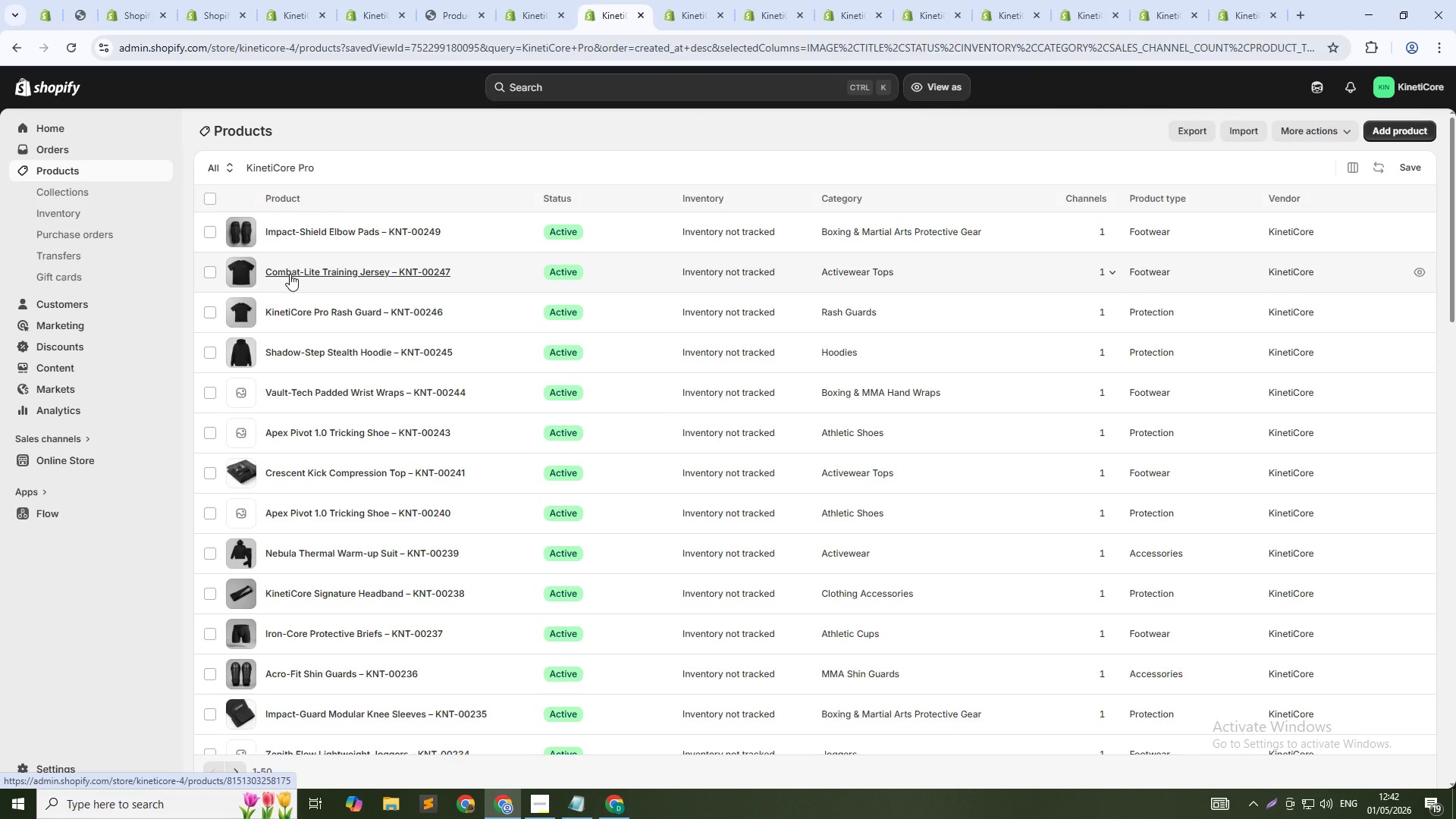 
left_click([290, 274])
 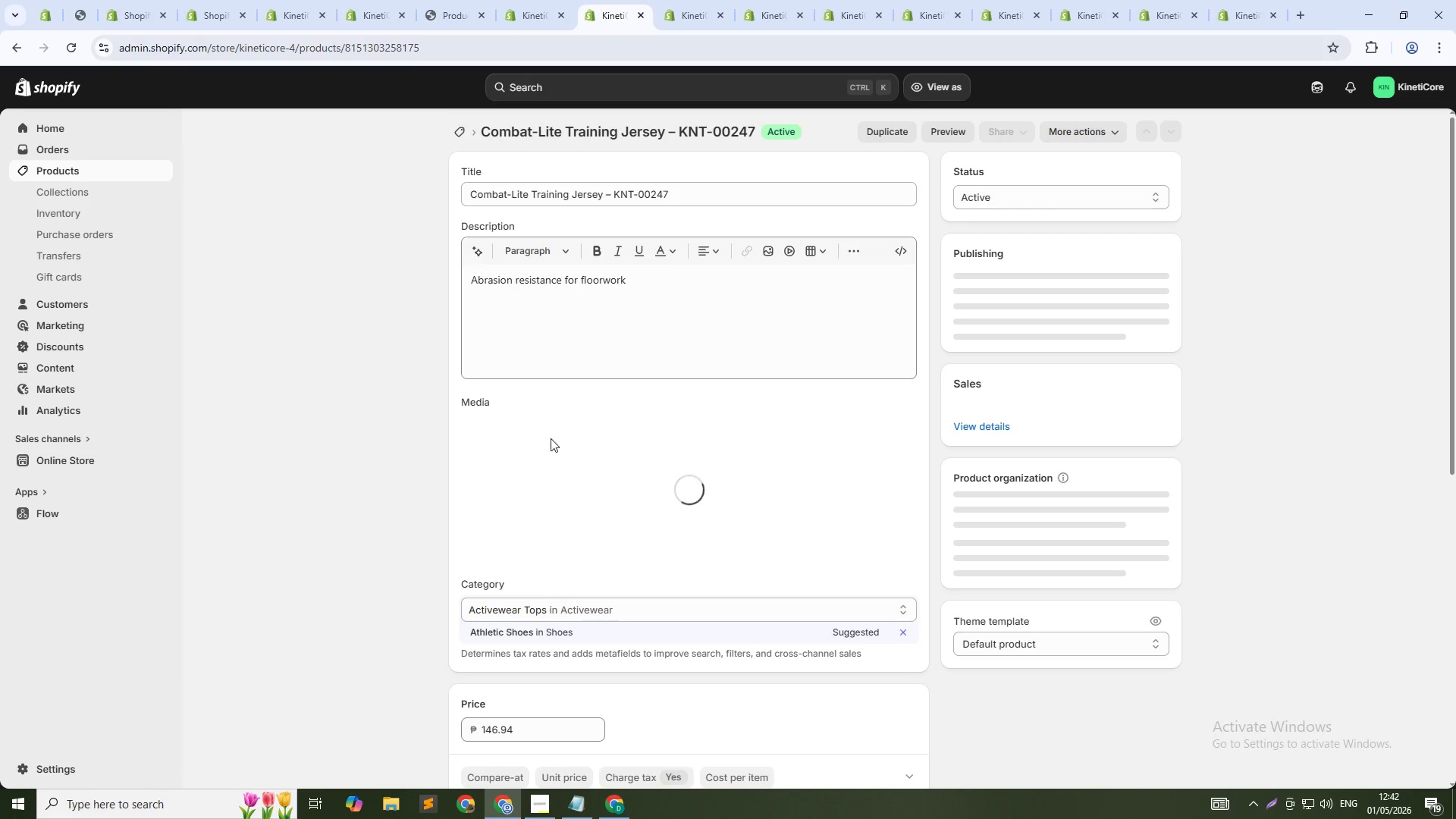 
left_click([551, 479])
 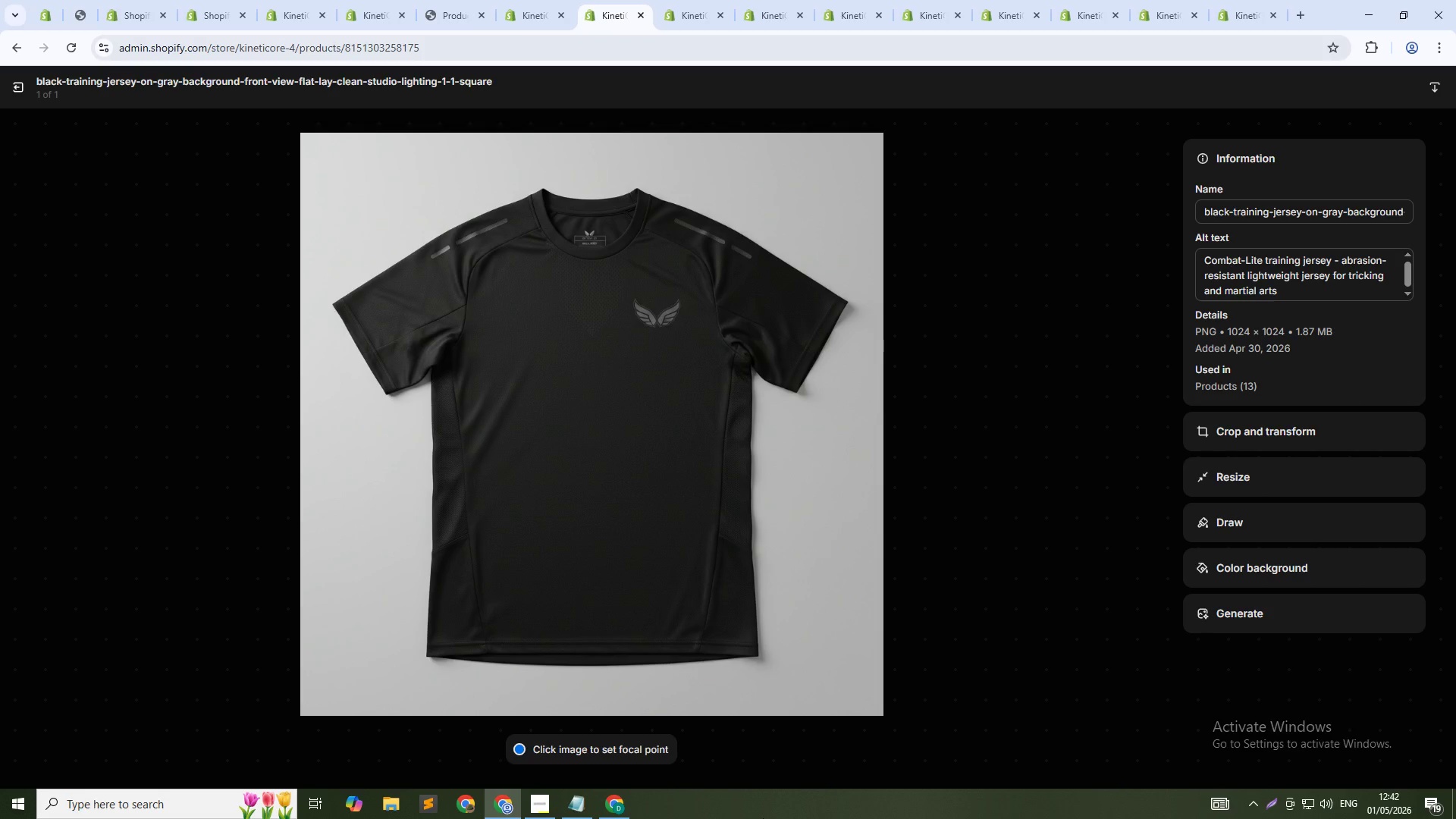 
key(PrintScreen)
 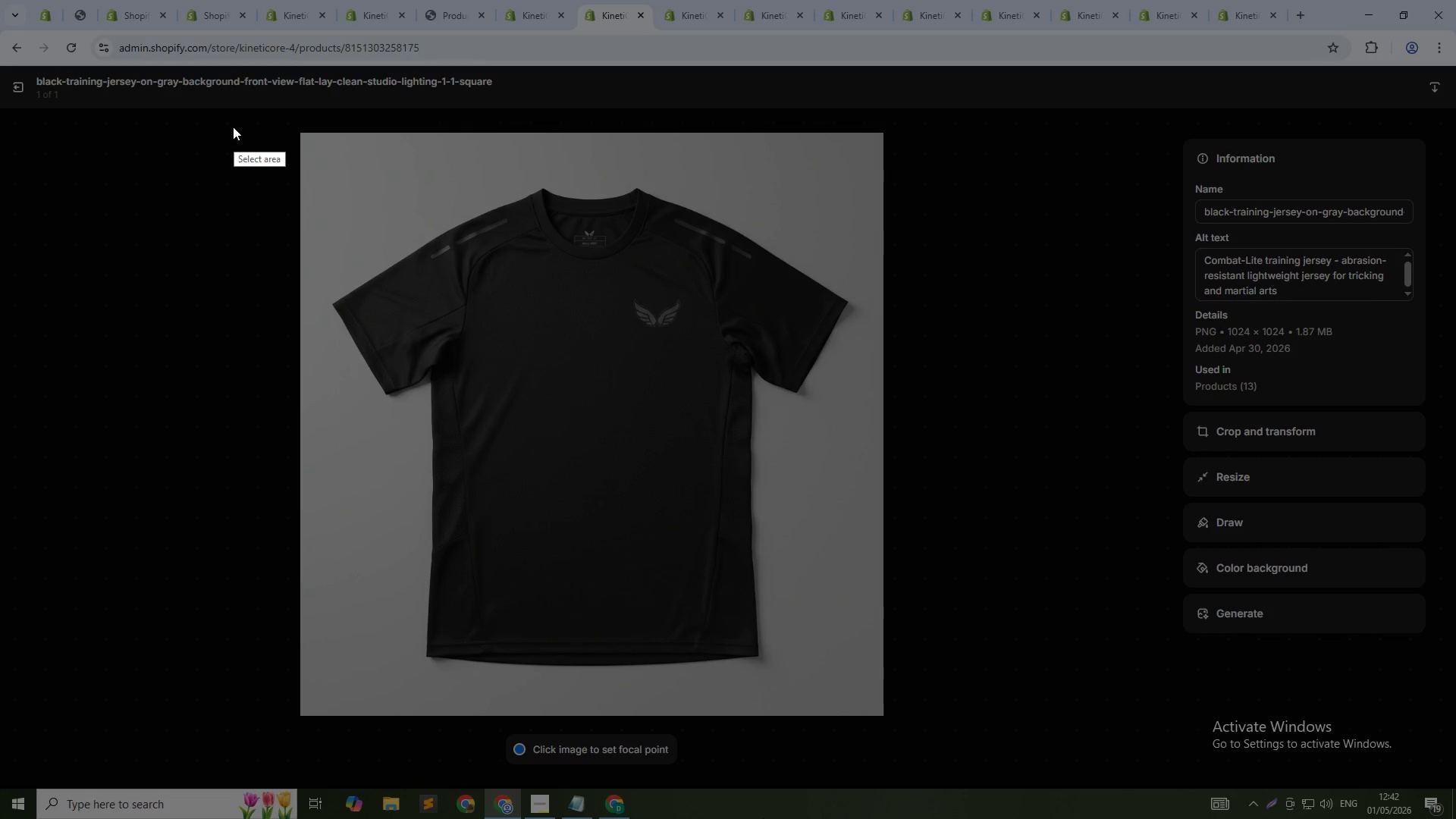 
left_click_drag(start_coordinate=[249, 112], to_coordinate=[1441, 726])
 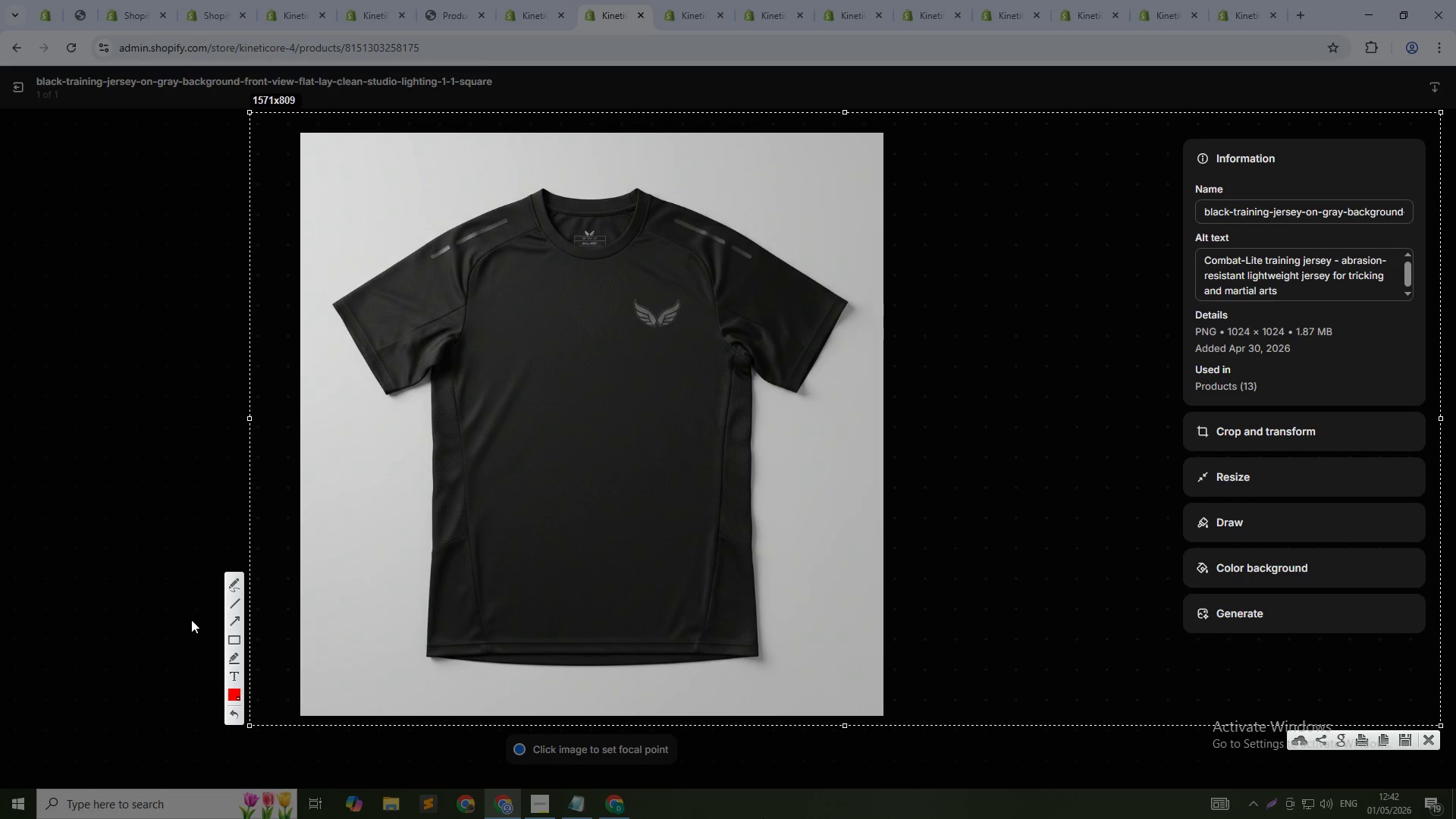 
left_click([236, 639])
 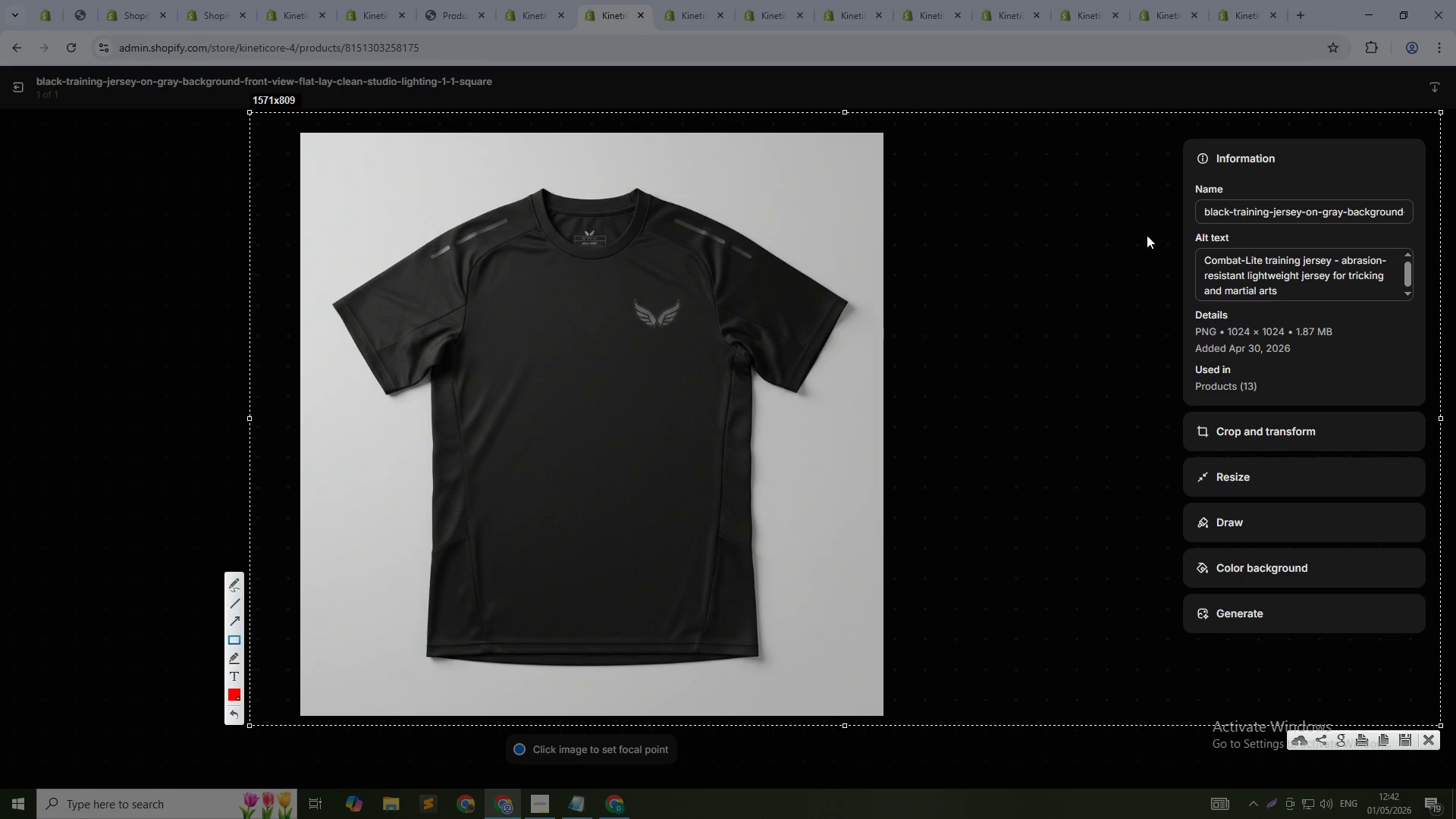 
left_click_drag(start_coordinate=[1185, 228], to_coordinate=[1424, 318])
 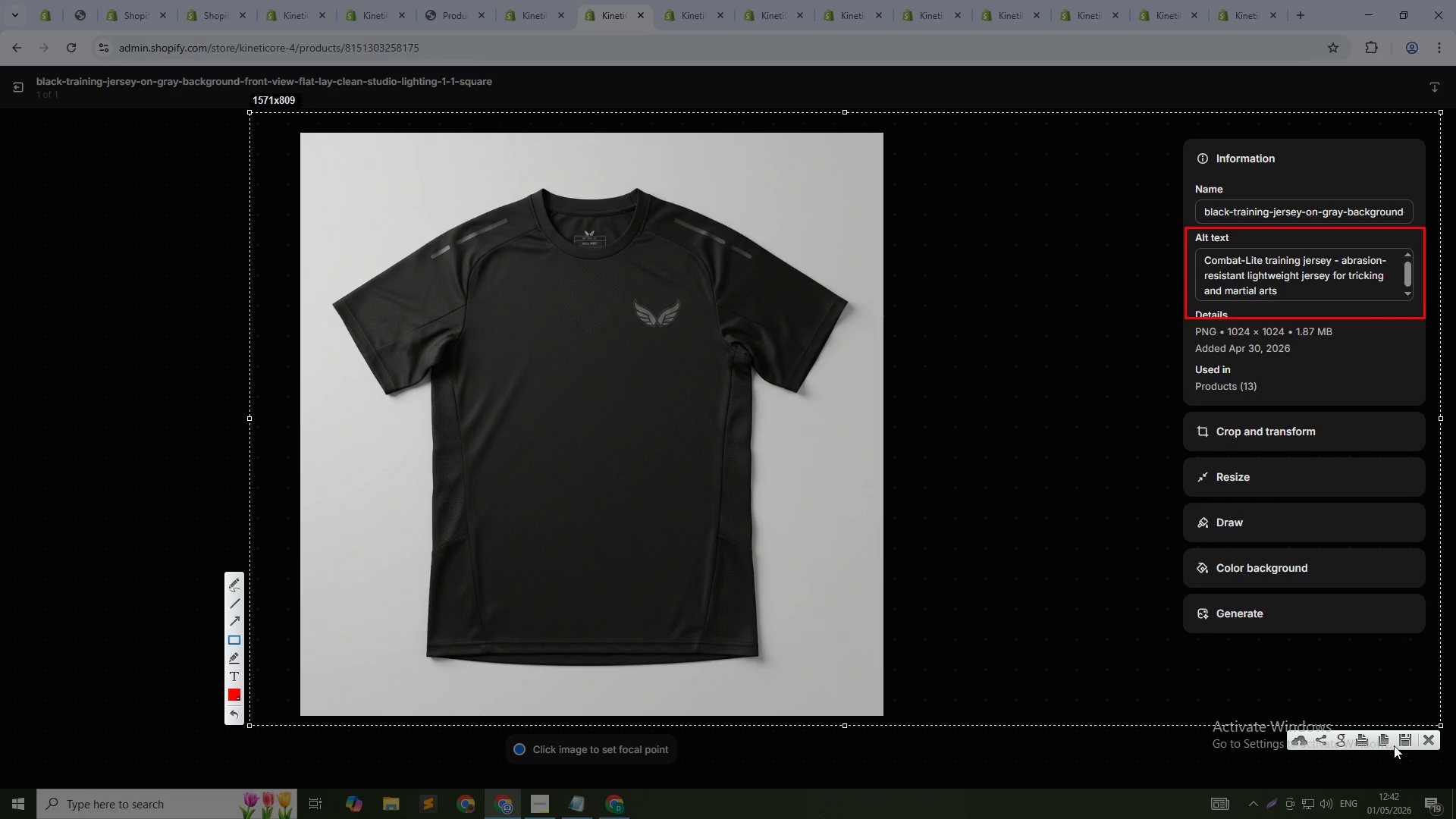 
left_click([1401, 744])
 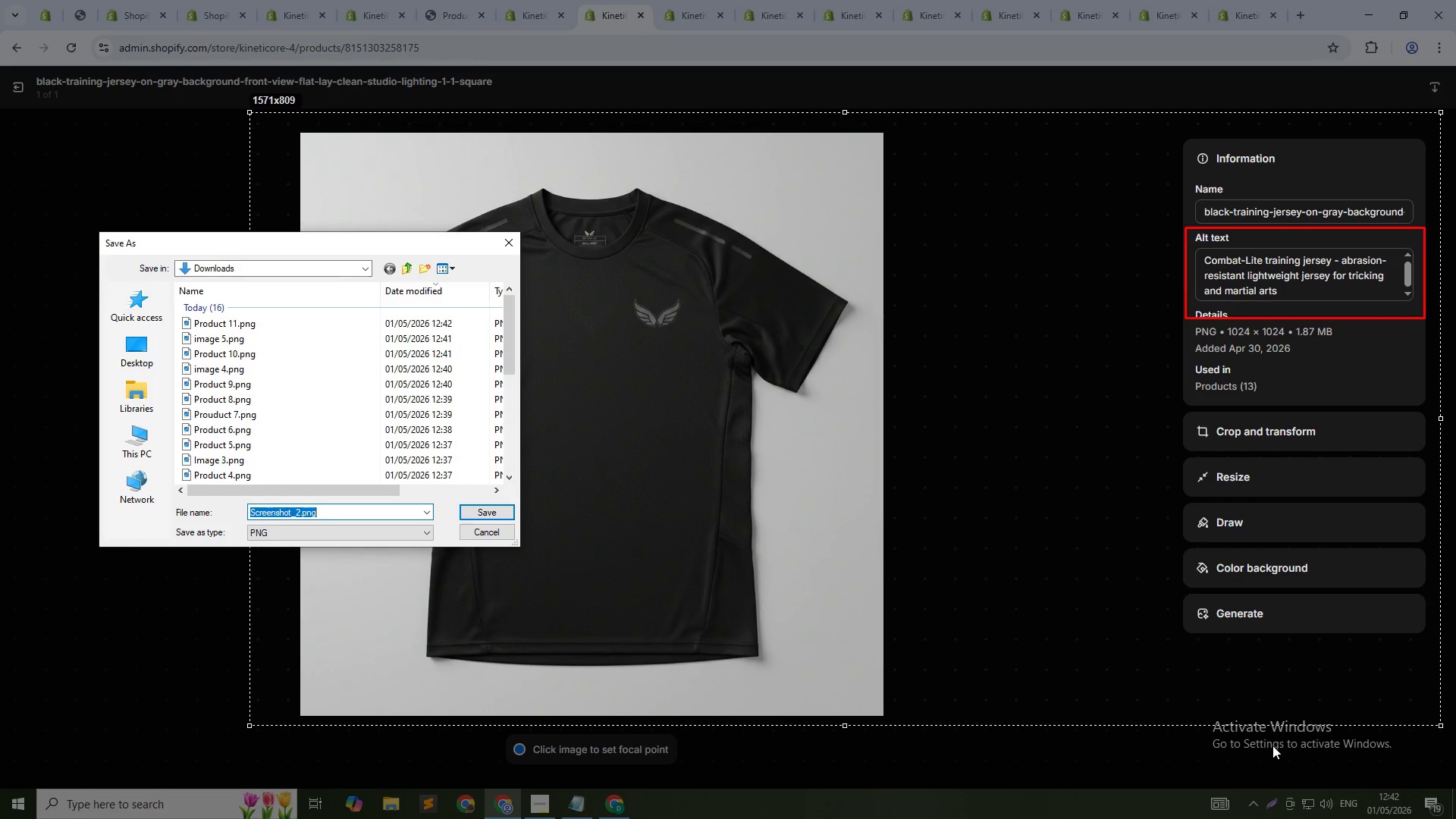 
type(image 6)
 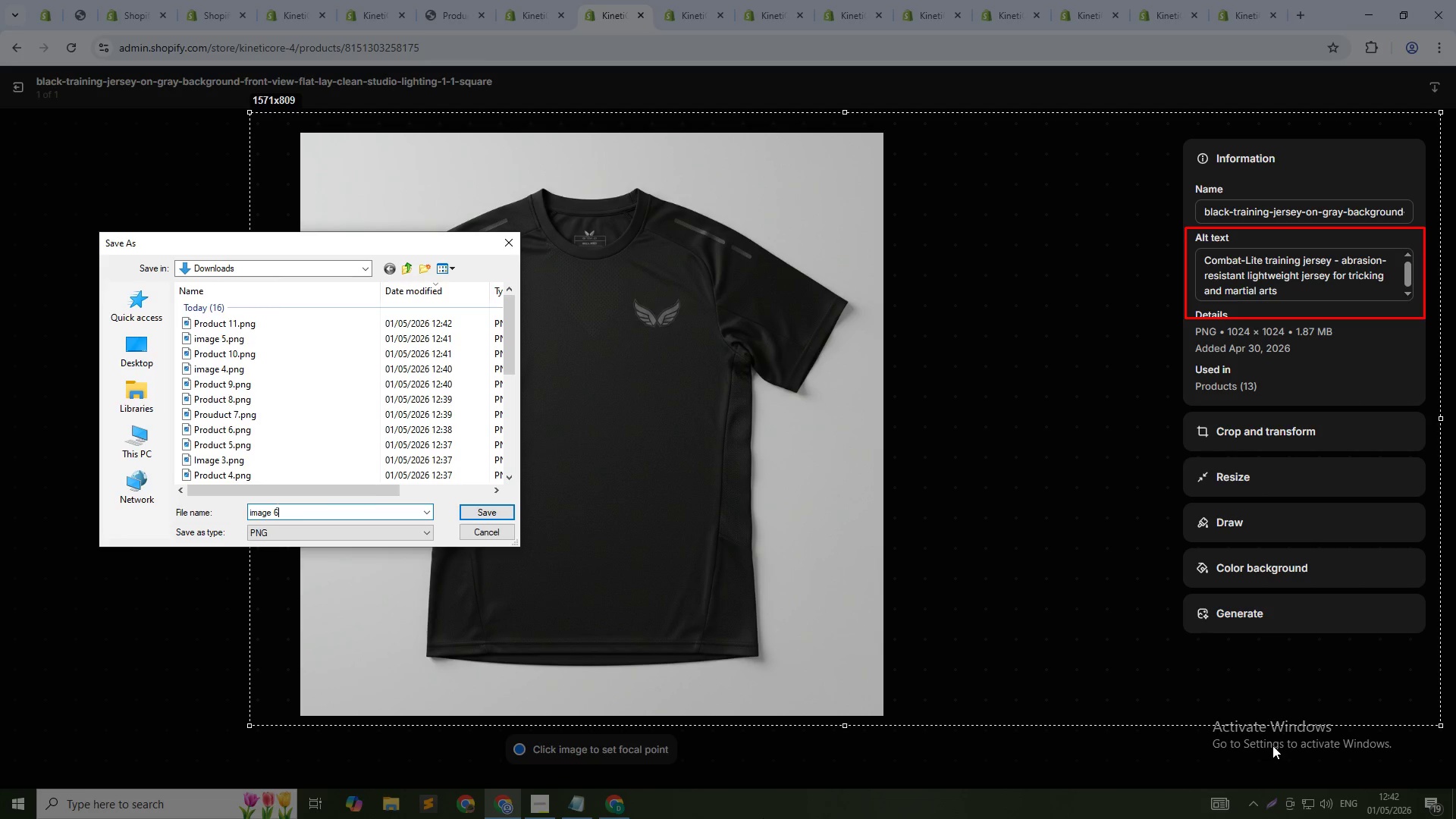 
key(Enter)
 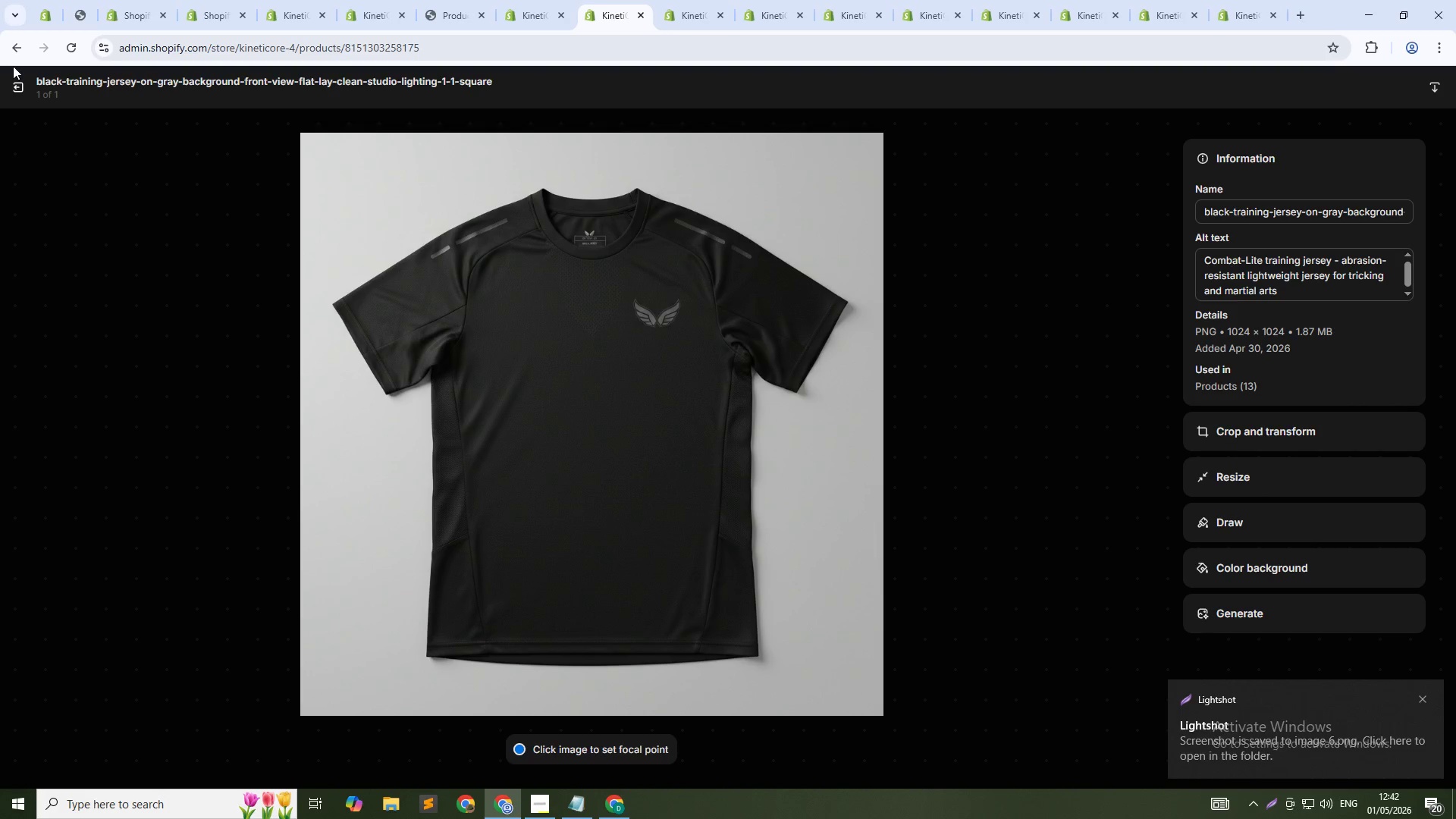 
left_click([17, 83])
 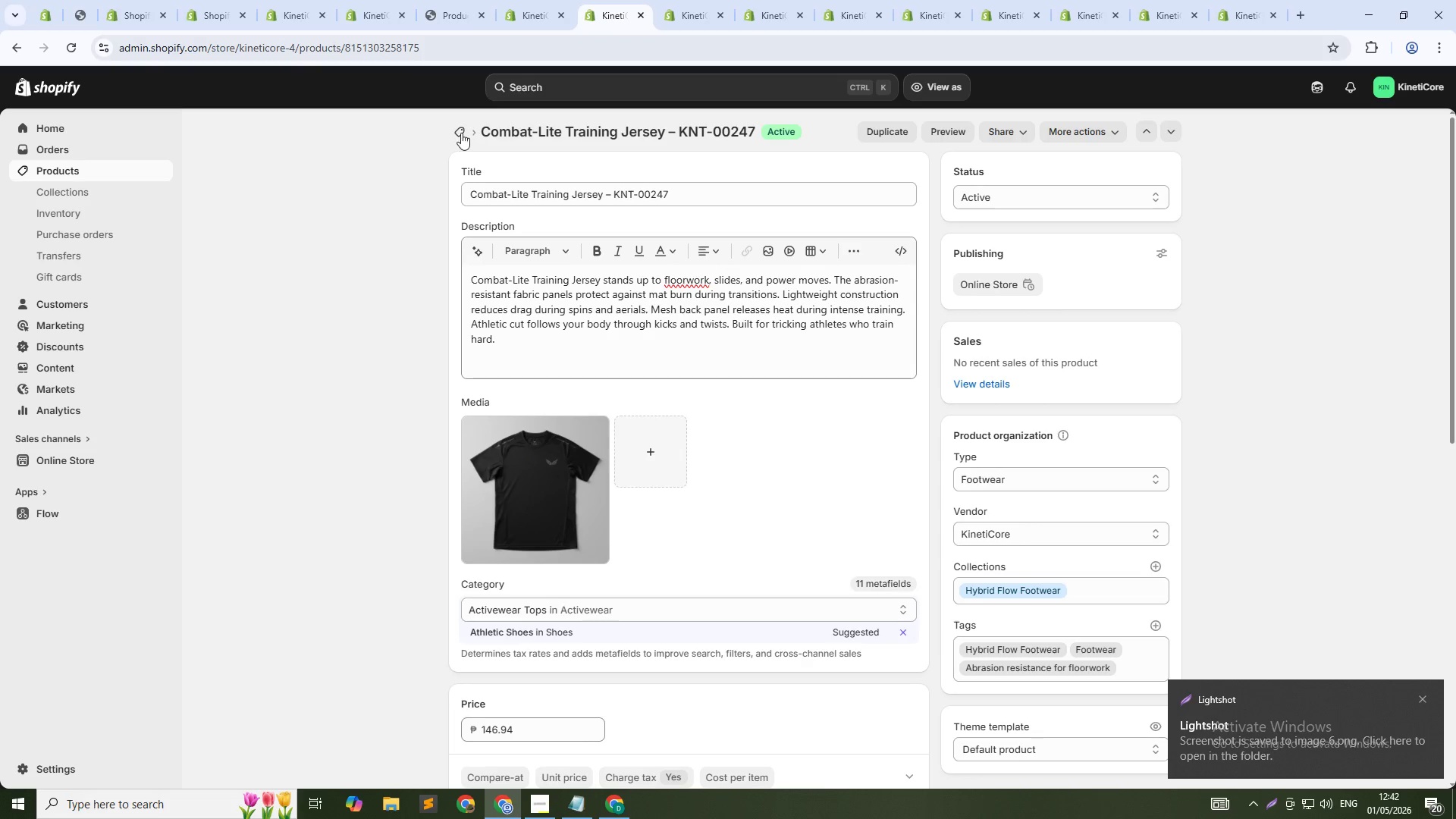 
scroll: coordinate [806, 611], scroll_direction: down, amount: 17.0
 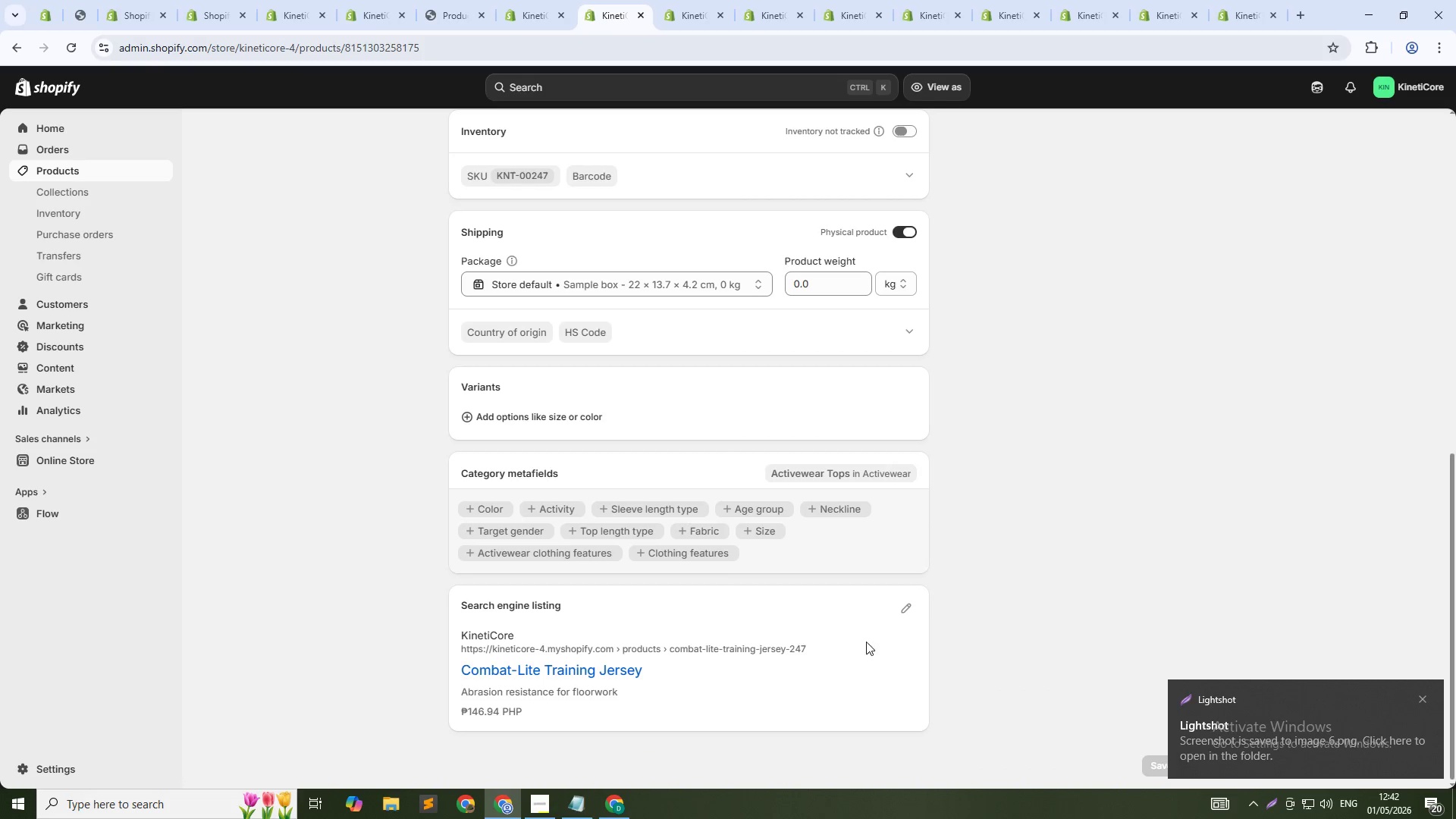 
left_click([911, 608])
 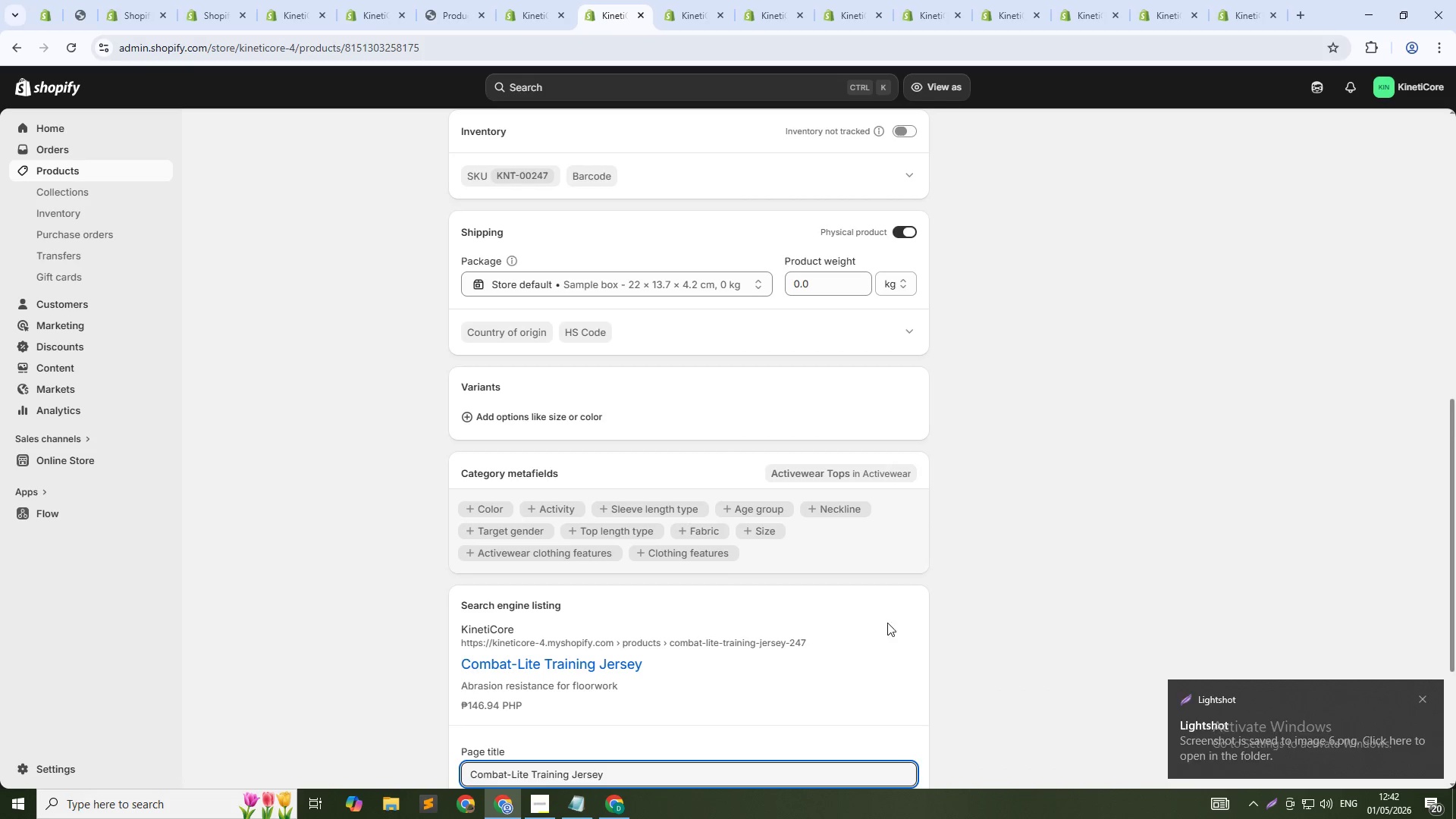 
scroll: coordinate [837, 635], scroll_direction: down, amount: 4.0
 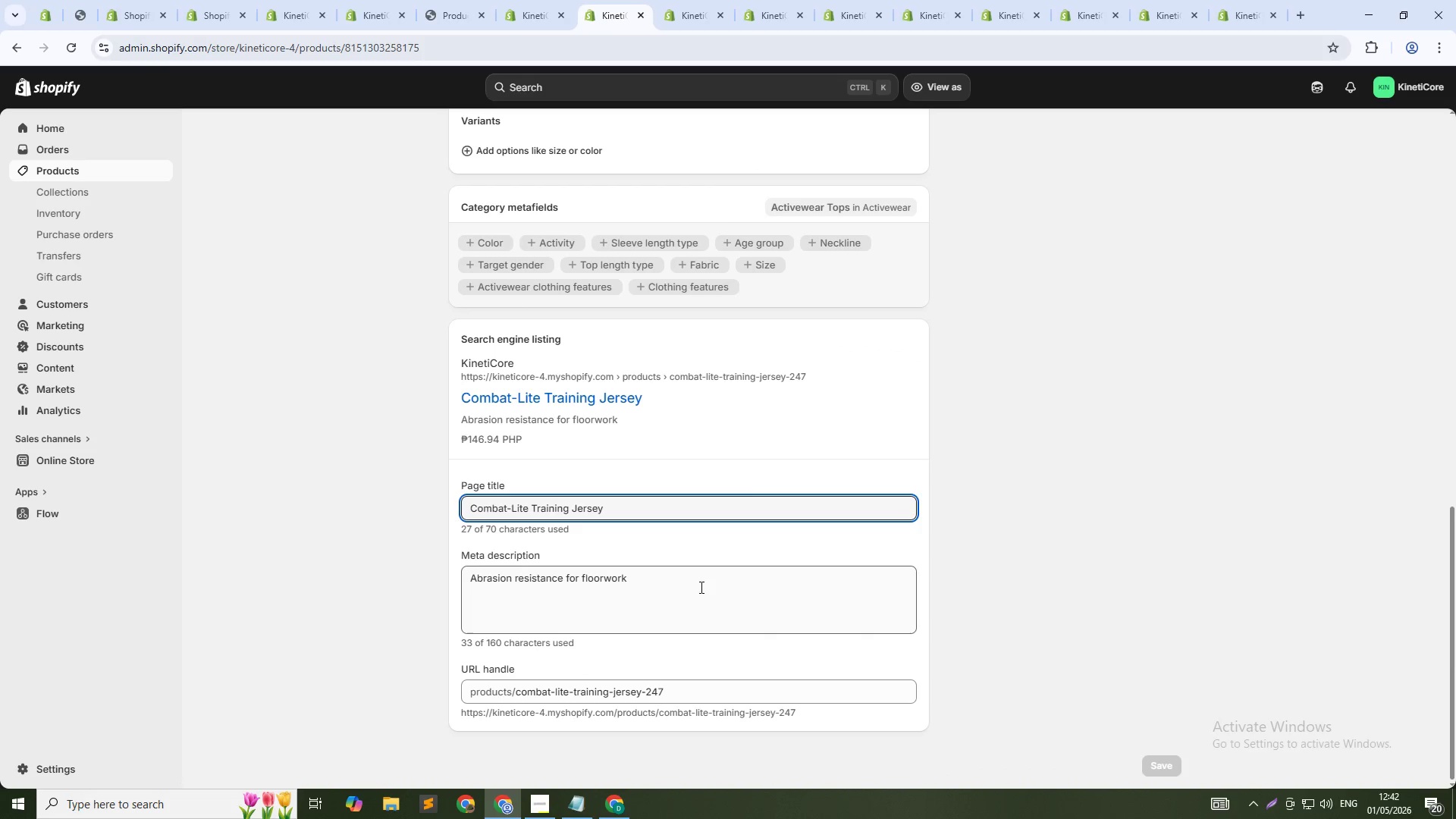 
left_click([692, 573])
 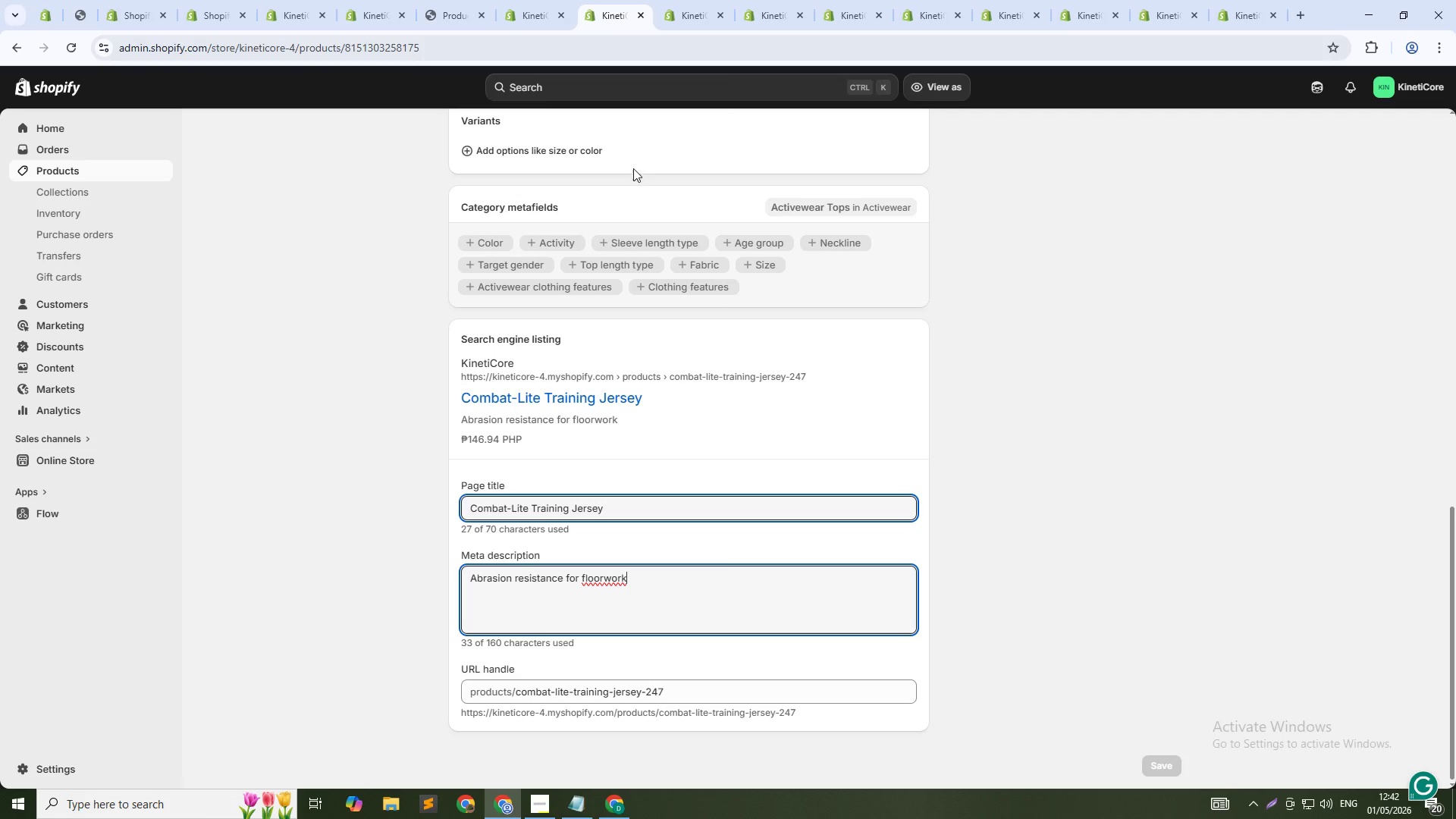 
left_click([687, 0])
 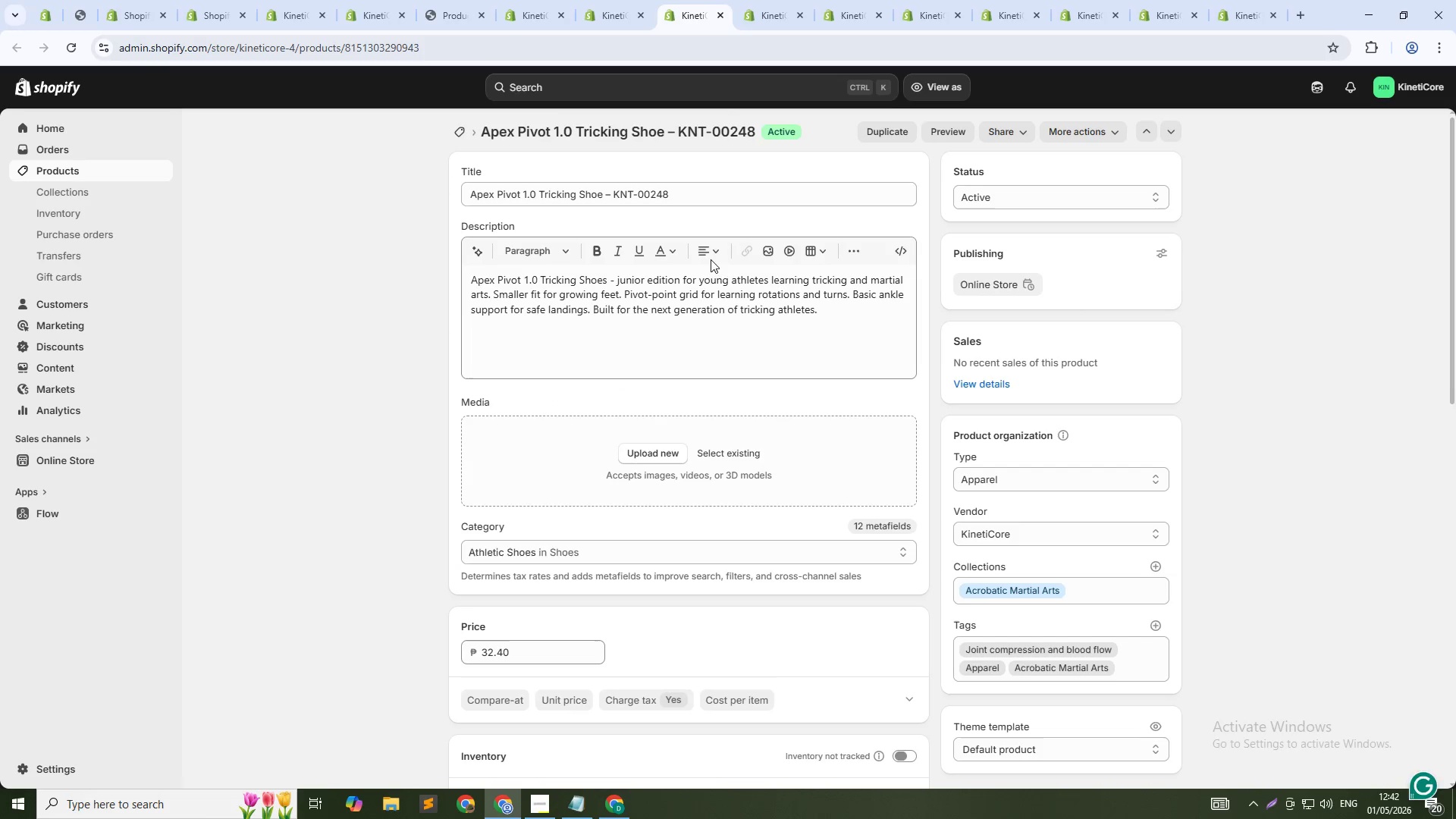 
scroll: coordinate [692, 452], scroll_direction: down, amount: 18.0
 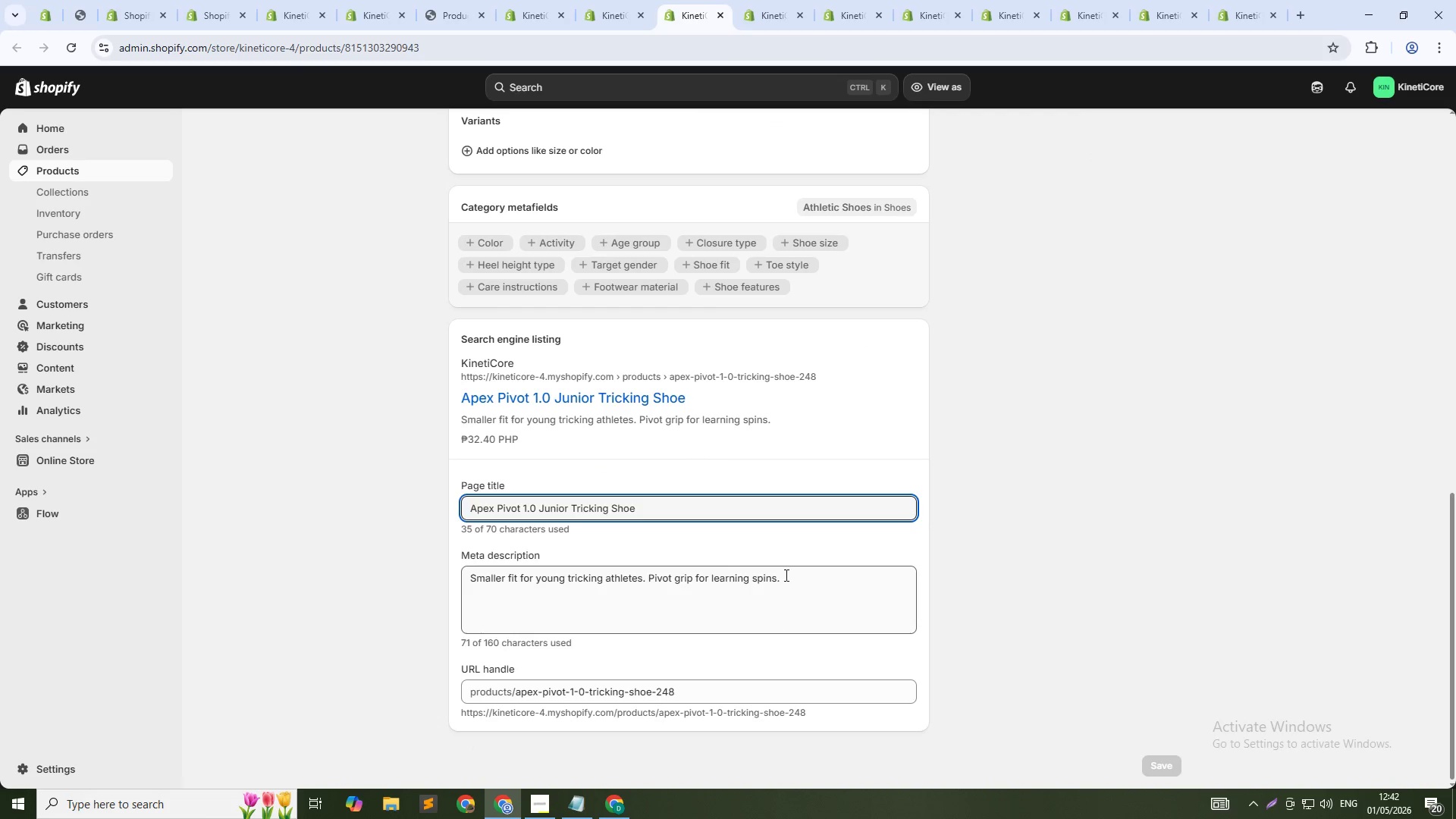 
left_click_drag(start_coordinate=[793, 579], to_coordinate=[449, 573])
 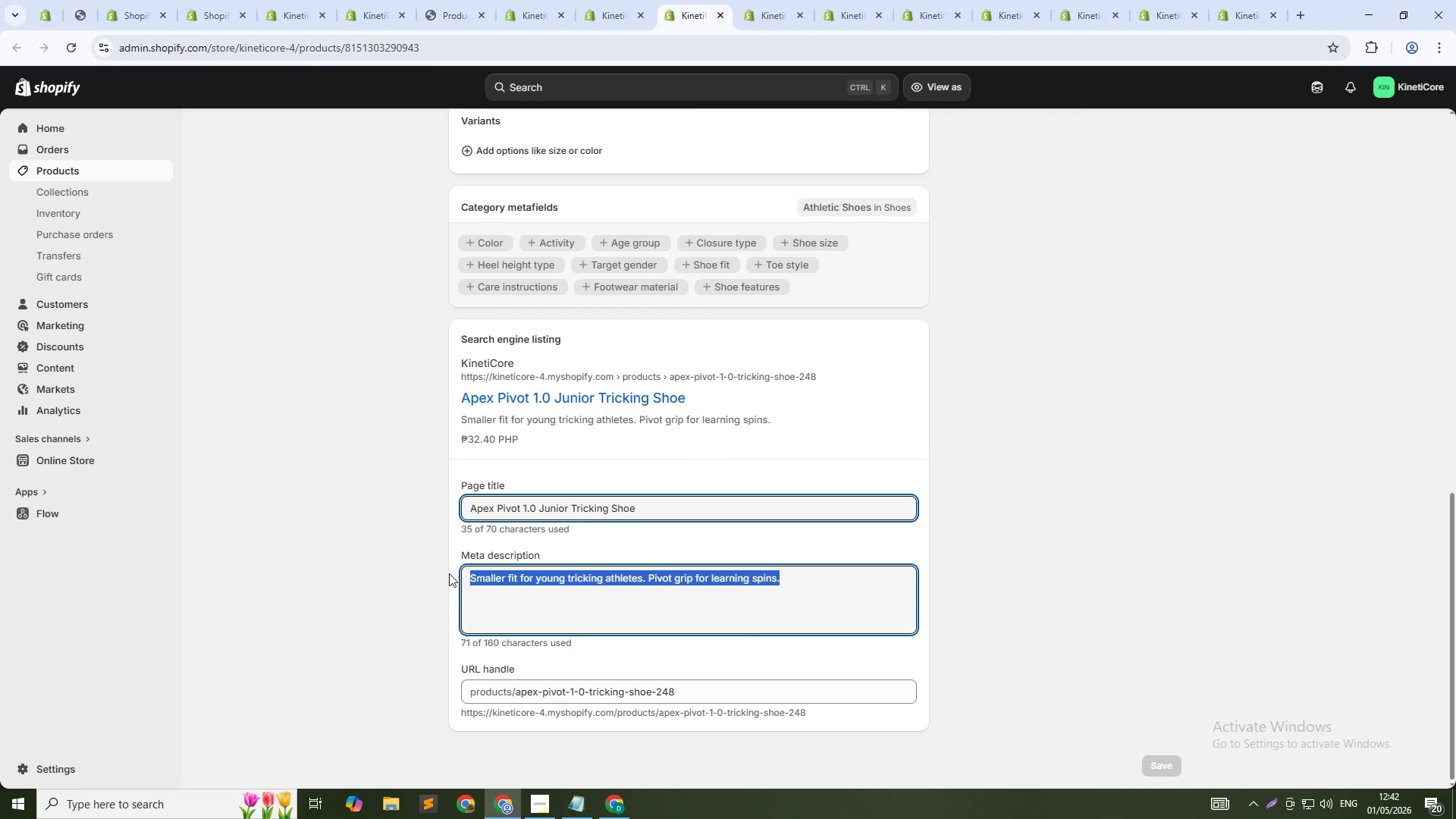 
key(Control+C)
 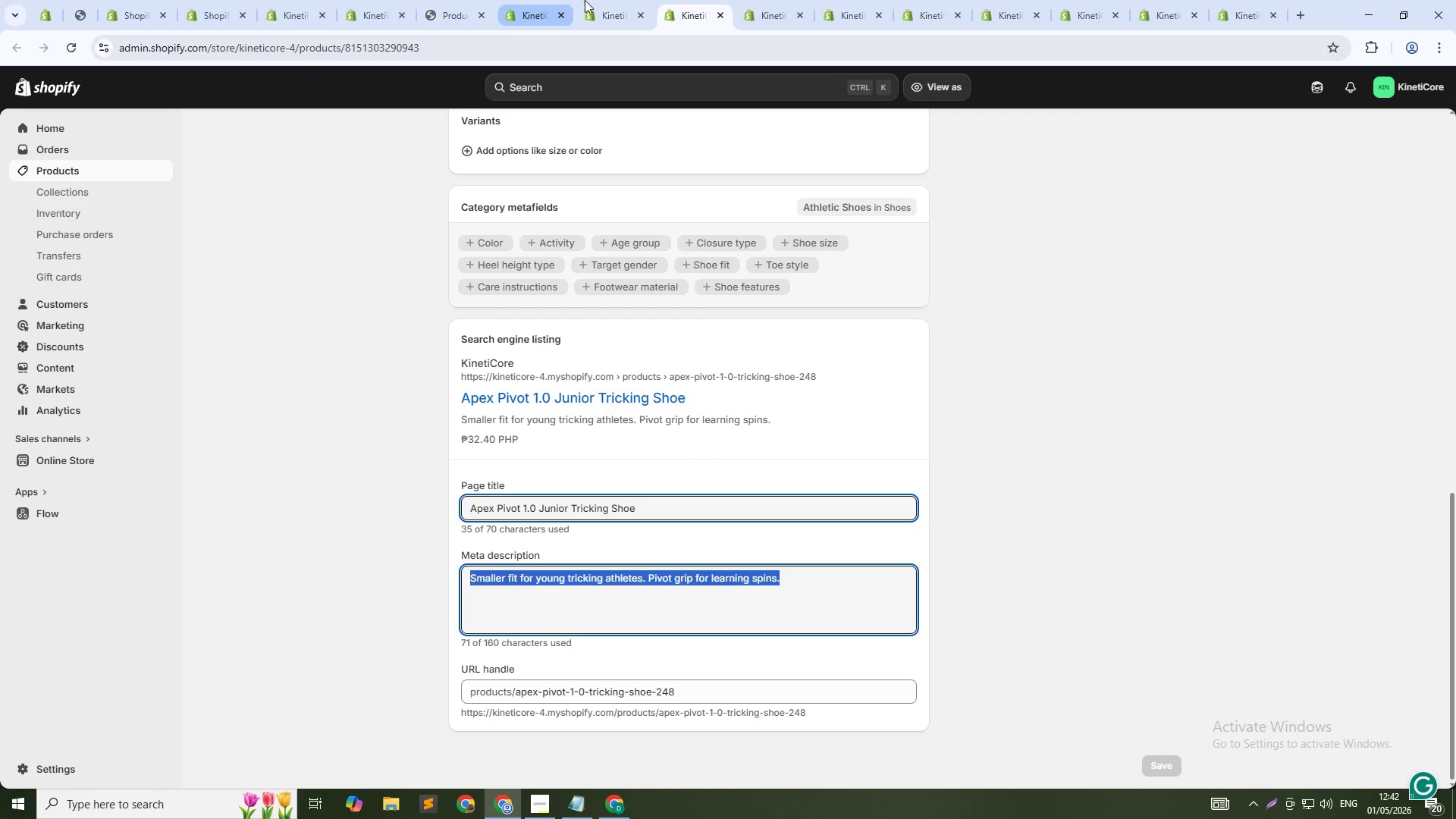 
left_click([601, 0])
 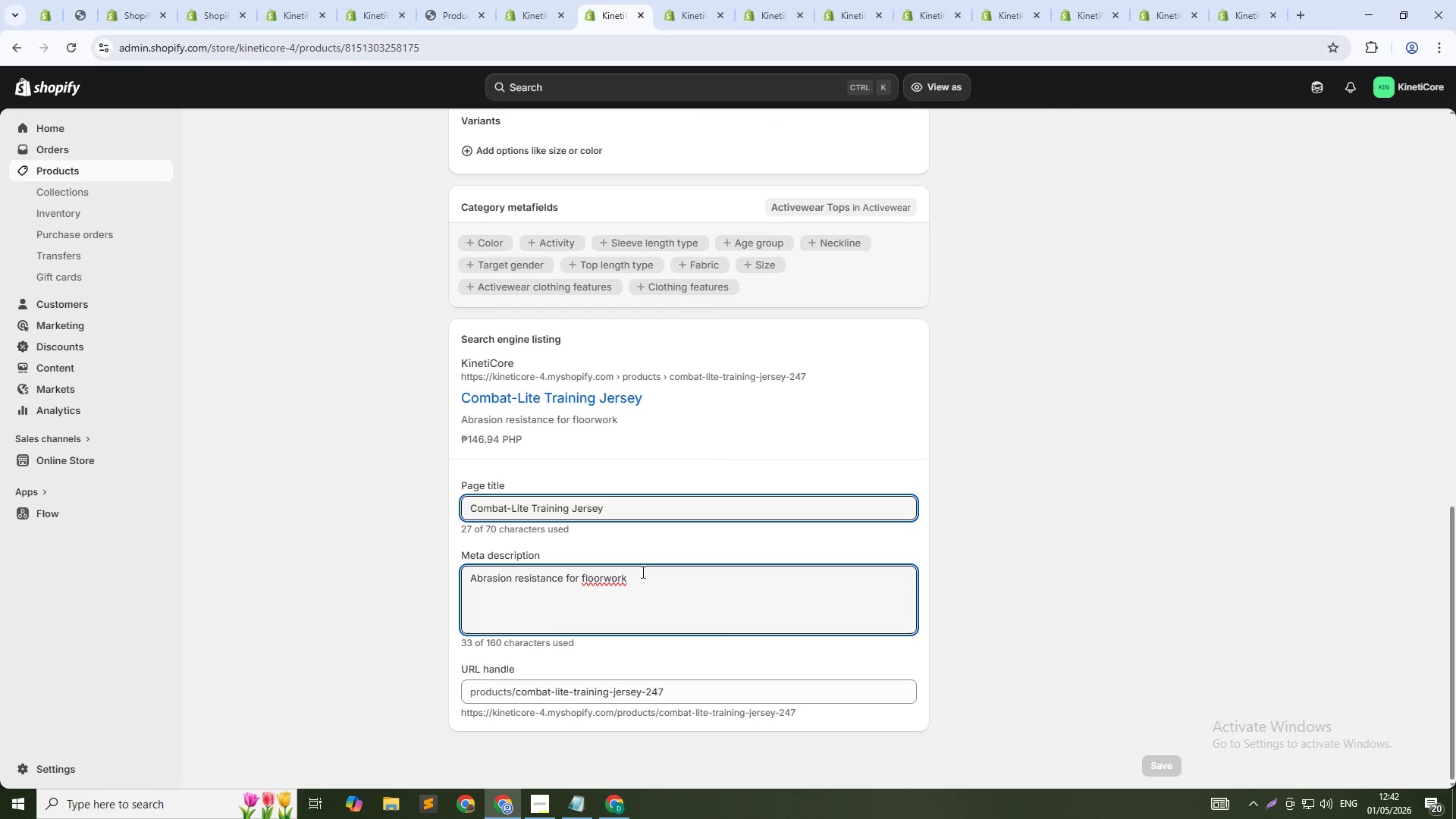 
left_click([645, 576])
 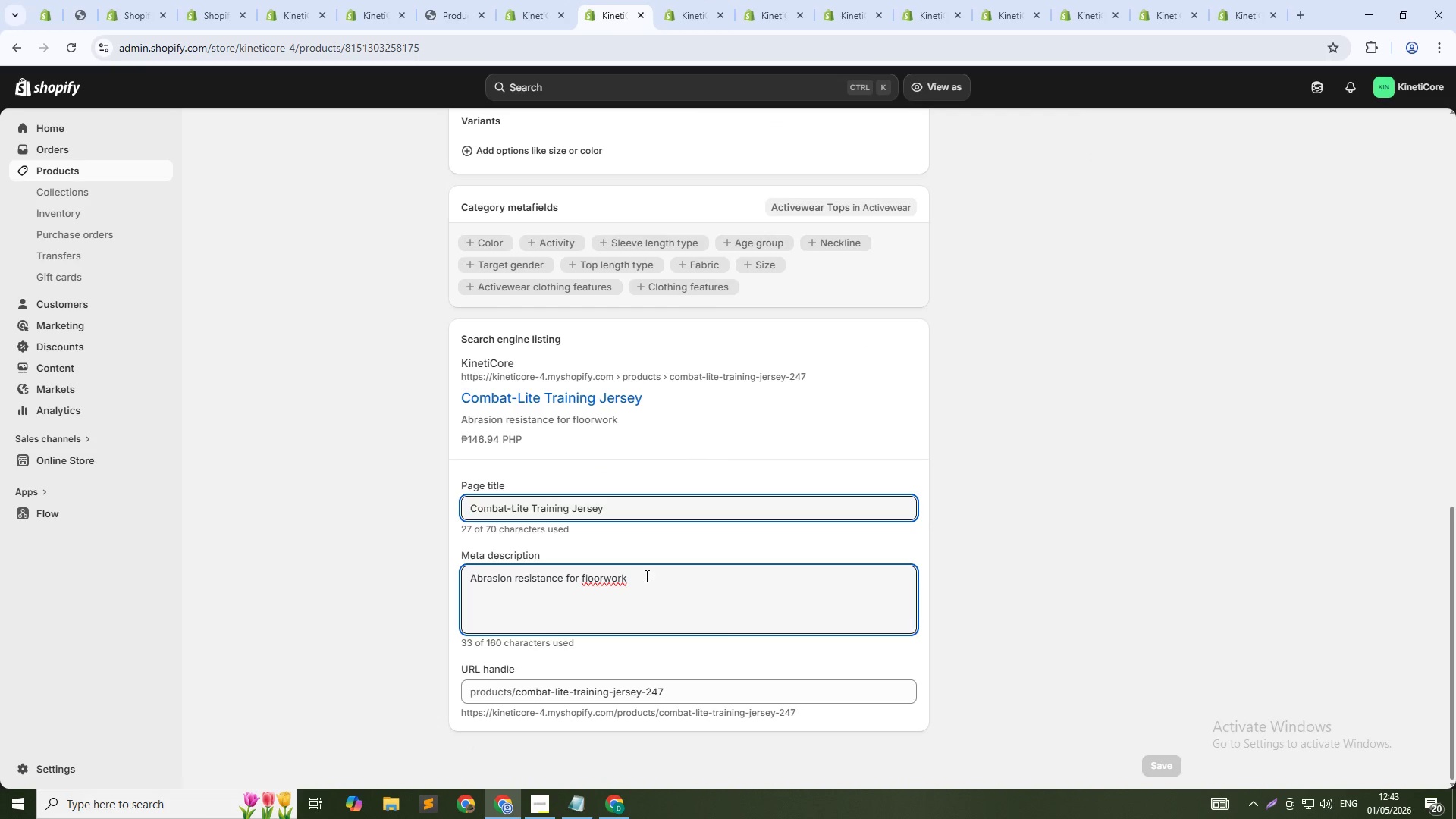 
key(Control+A)
 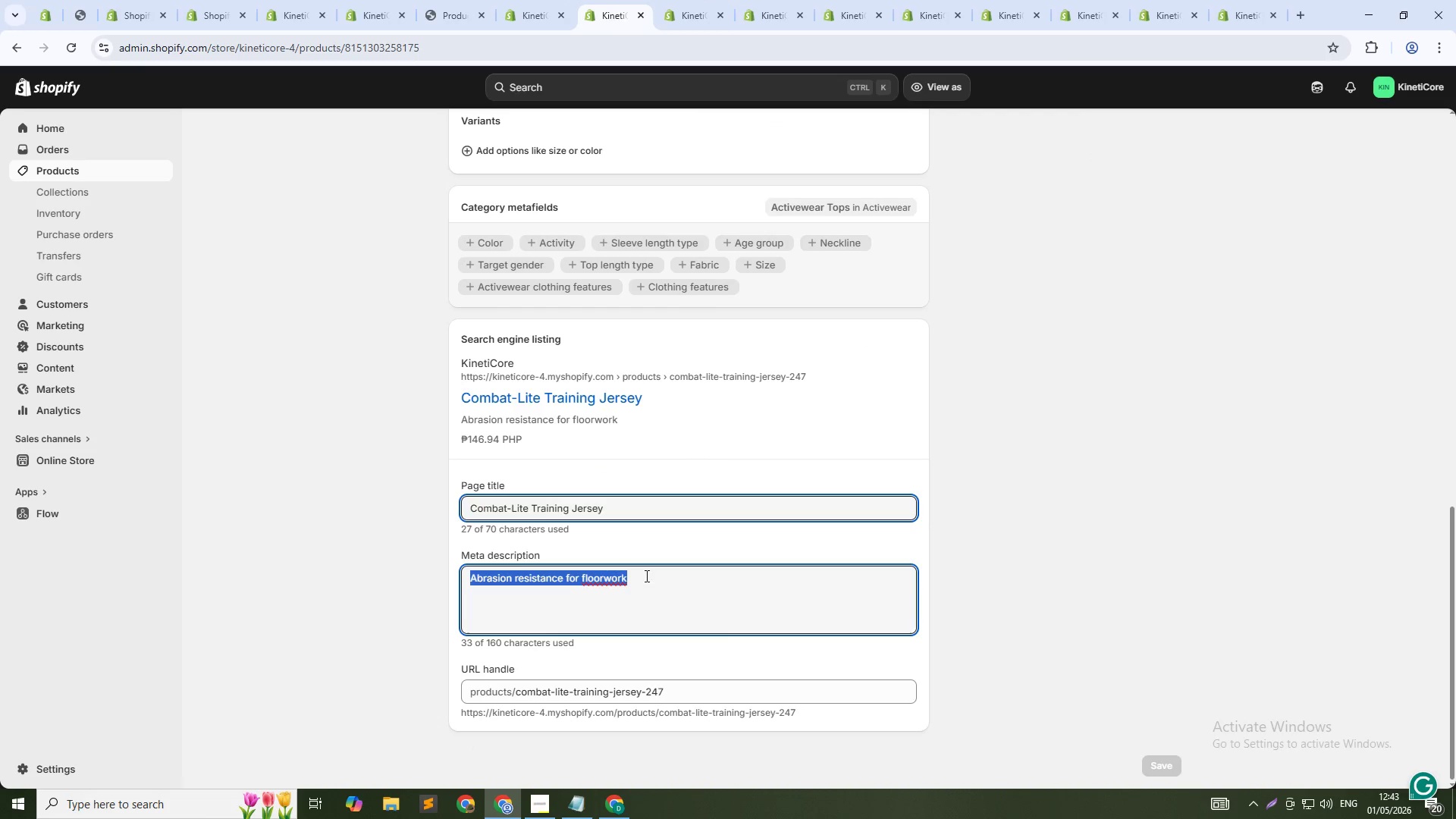 
key(Control+V)
 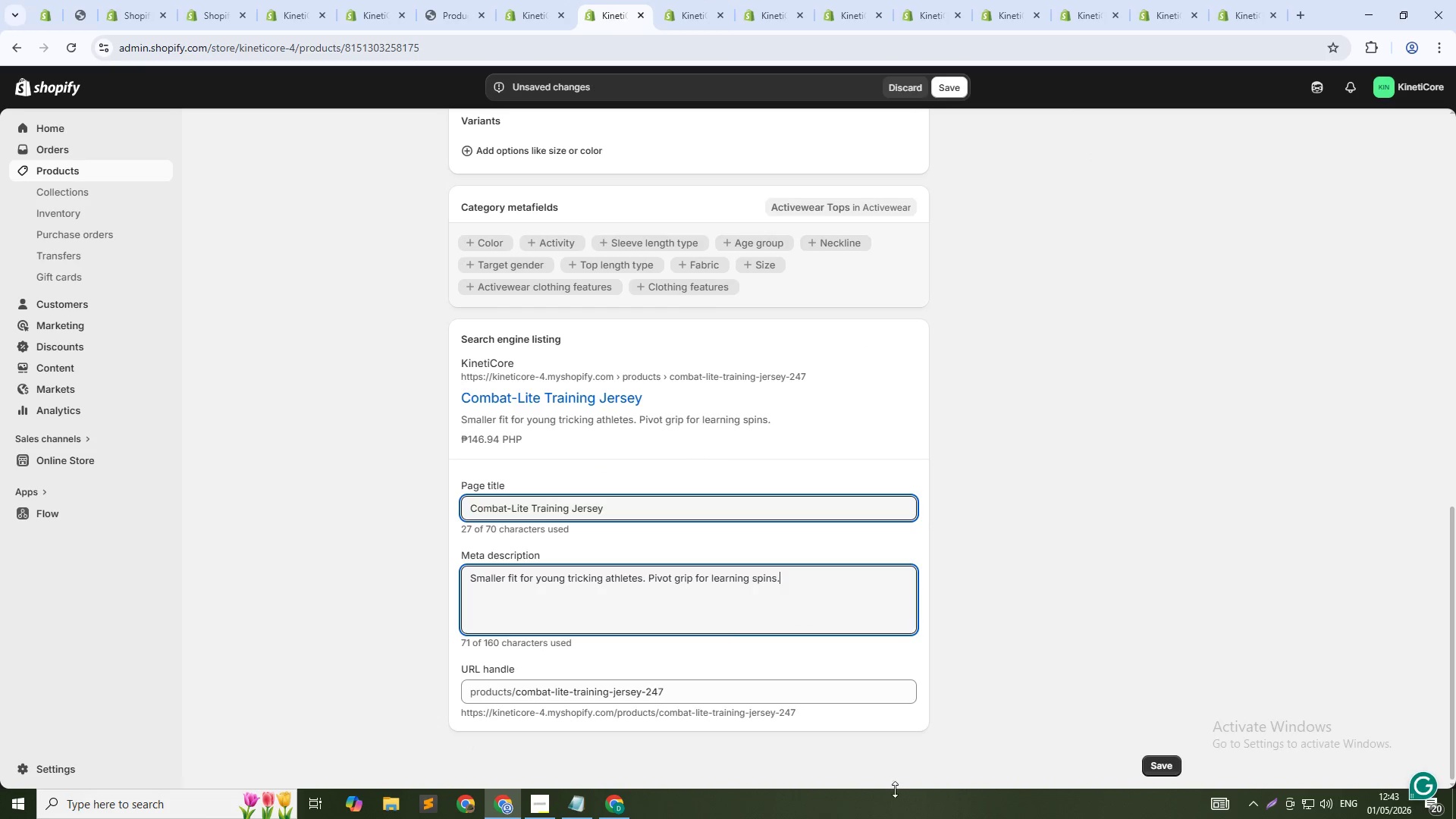 
type( Sho p)
key(Backspace)
key(Backspace)
type(p o)
key(Backspace)
type(now.)
 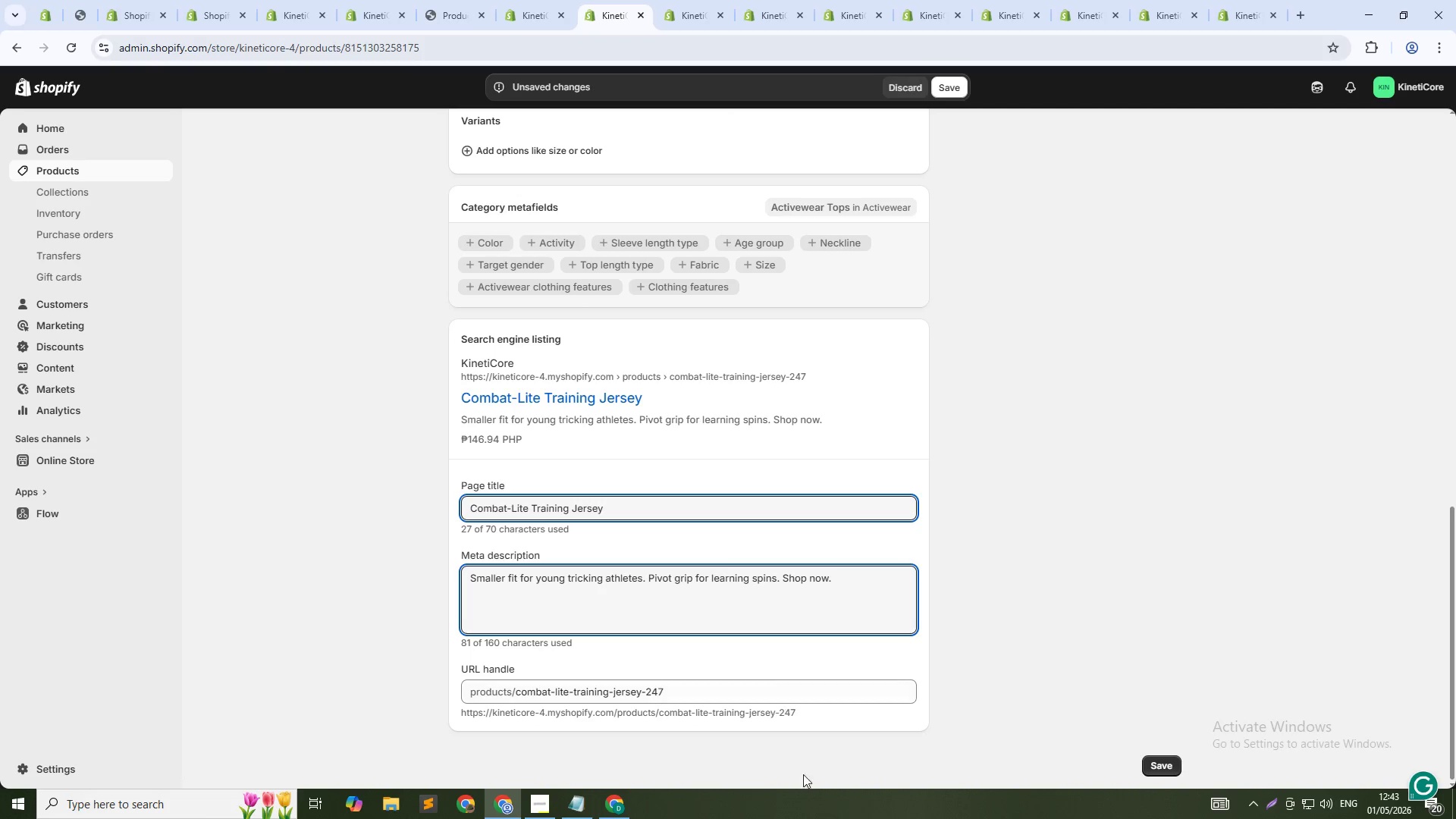 
left_click([824, 818])
 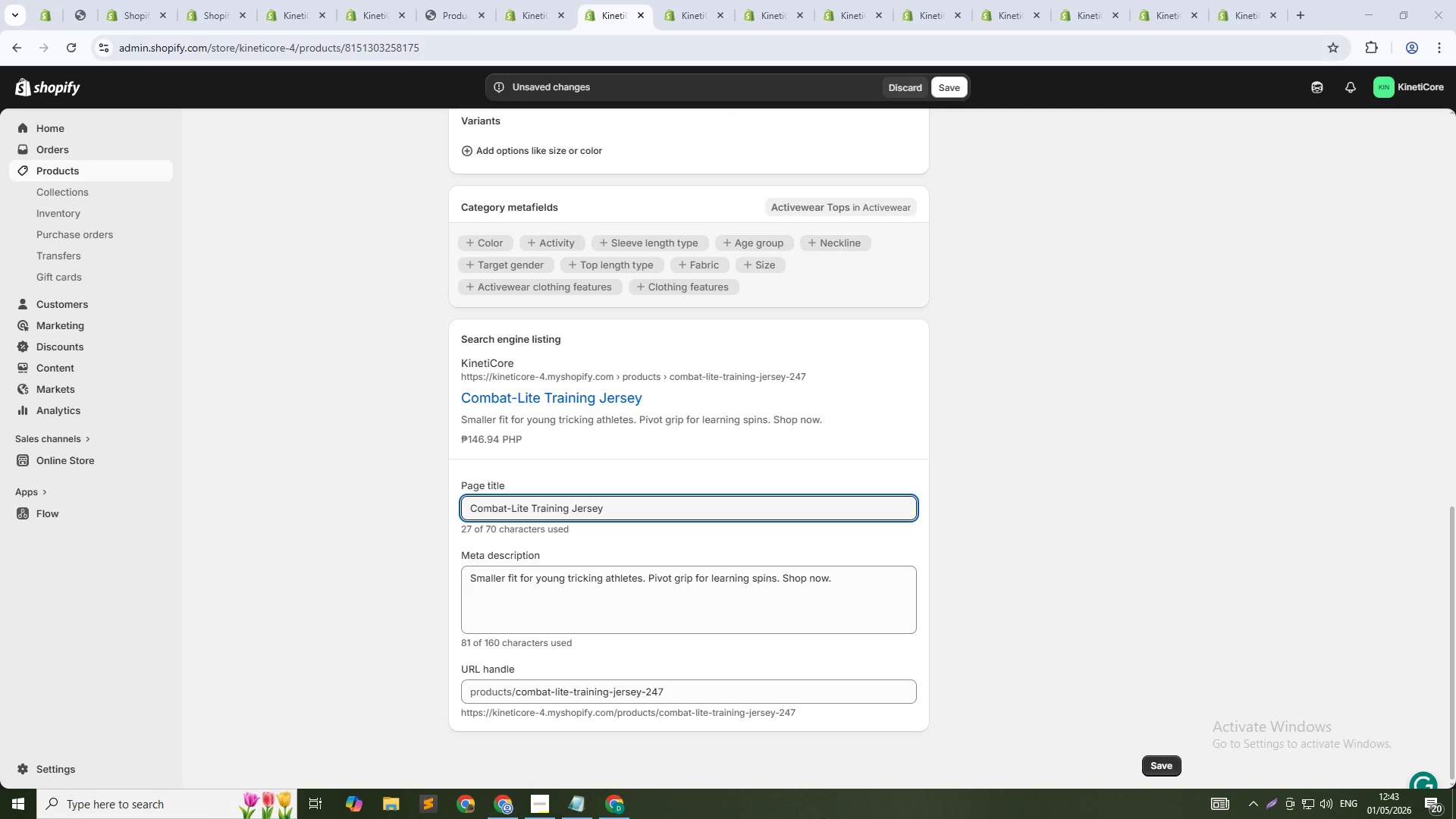 
key(PrintScreen)
 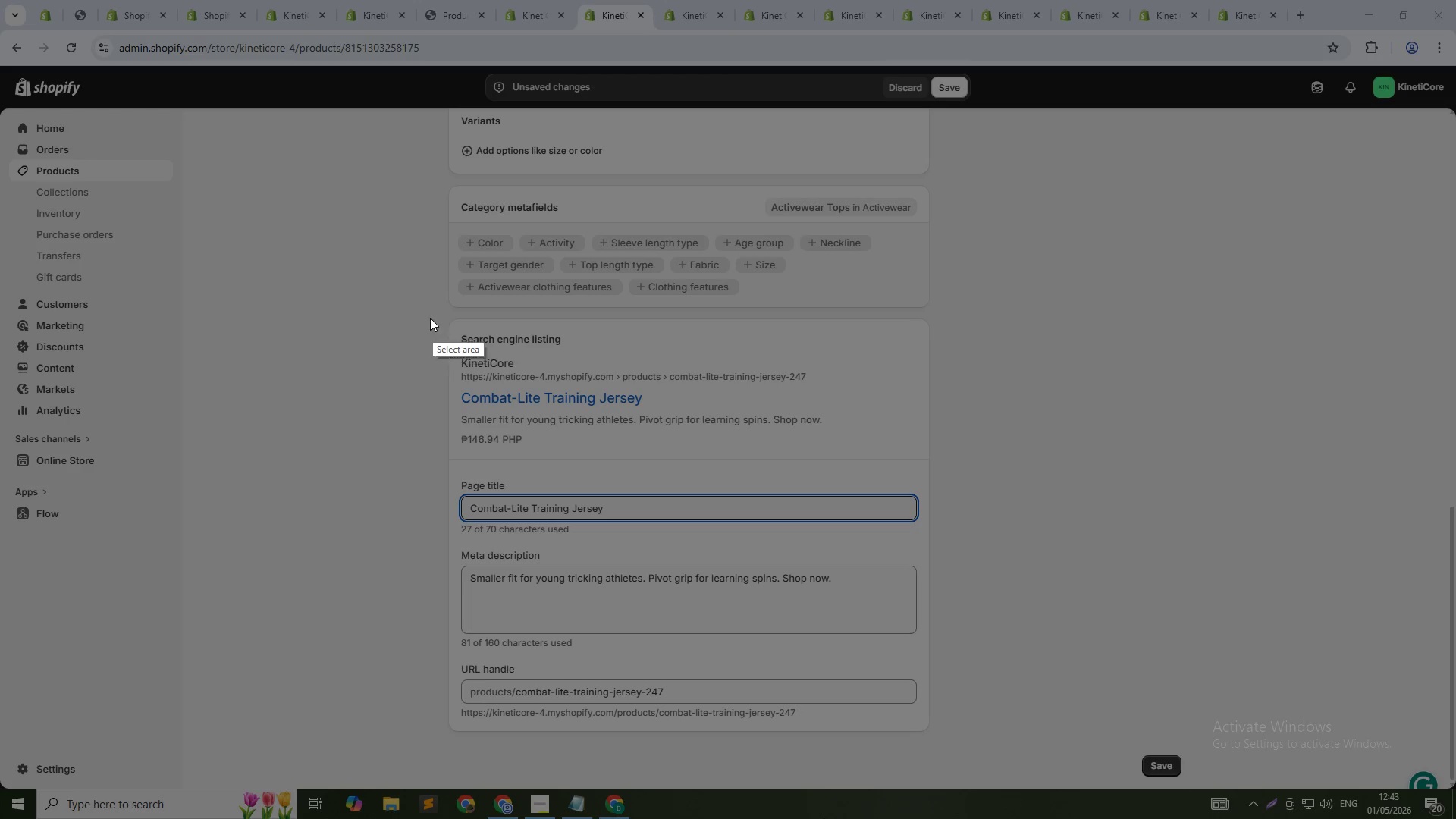 
left_click_drag(start_coordinate=[425, 315], to_coordinate=[1008, 761])
 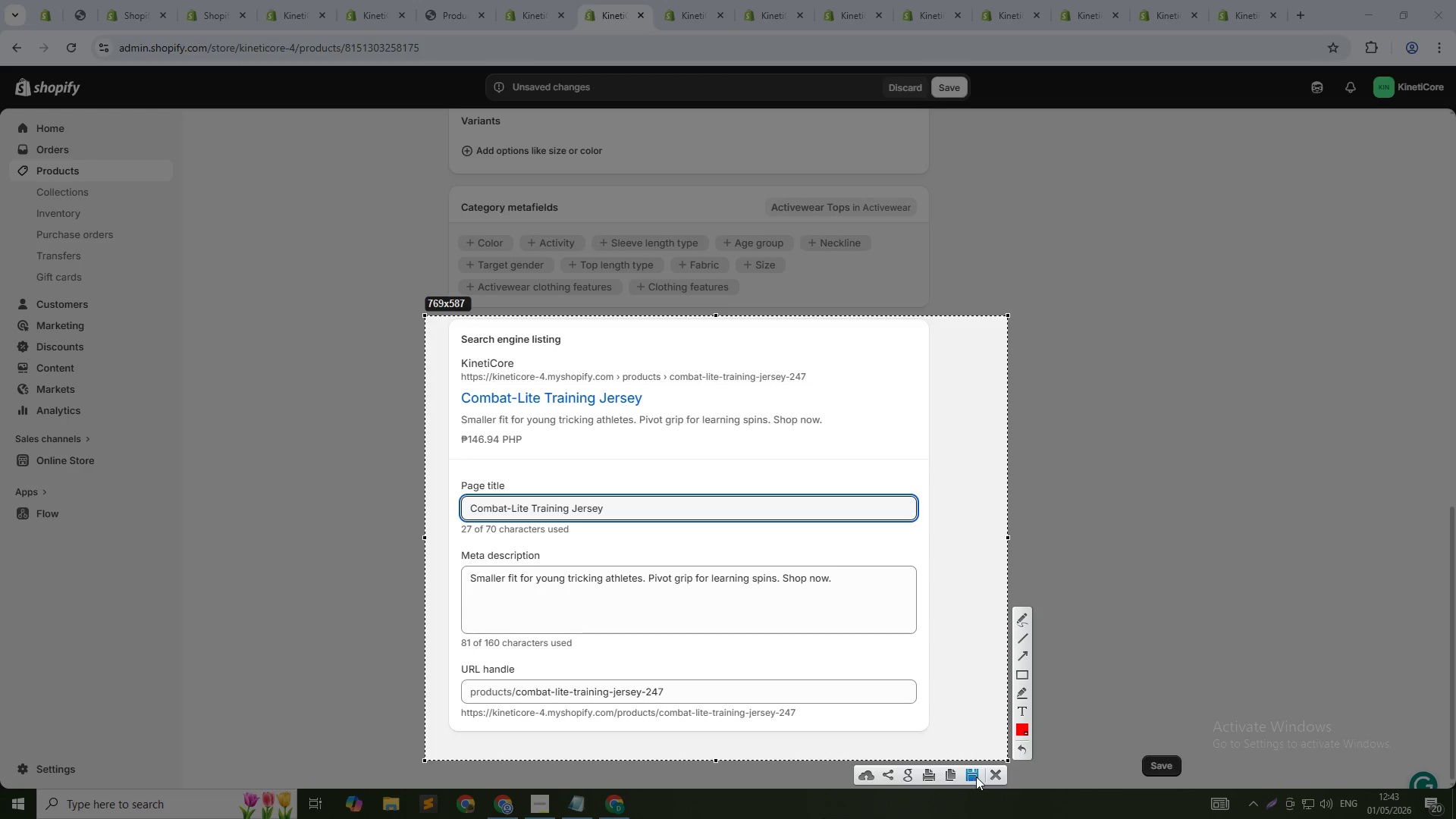 
left_click([976, 777])
 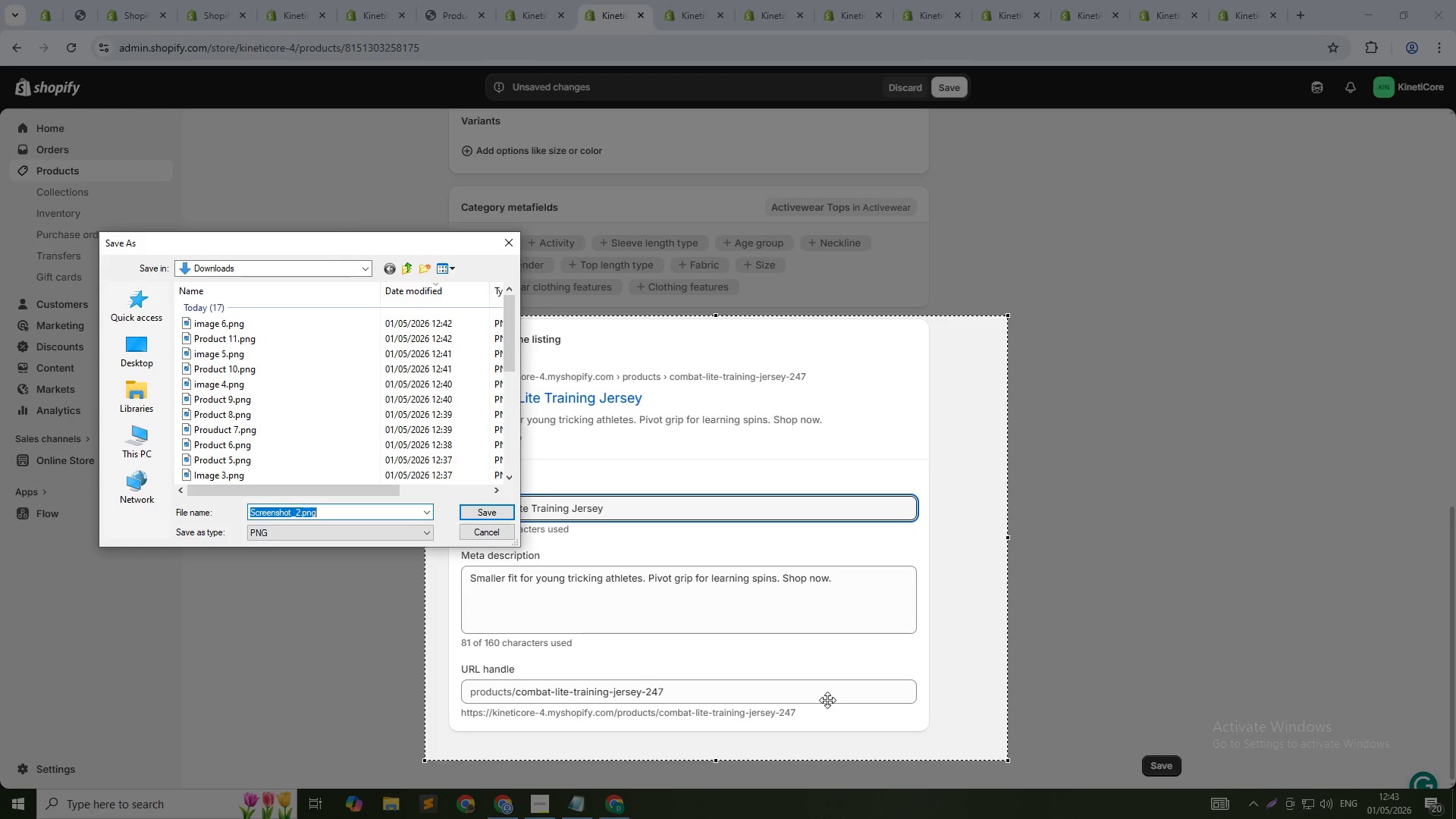 
type(Product 12)
 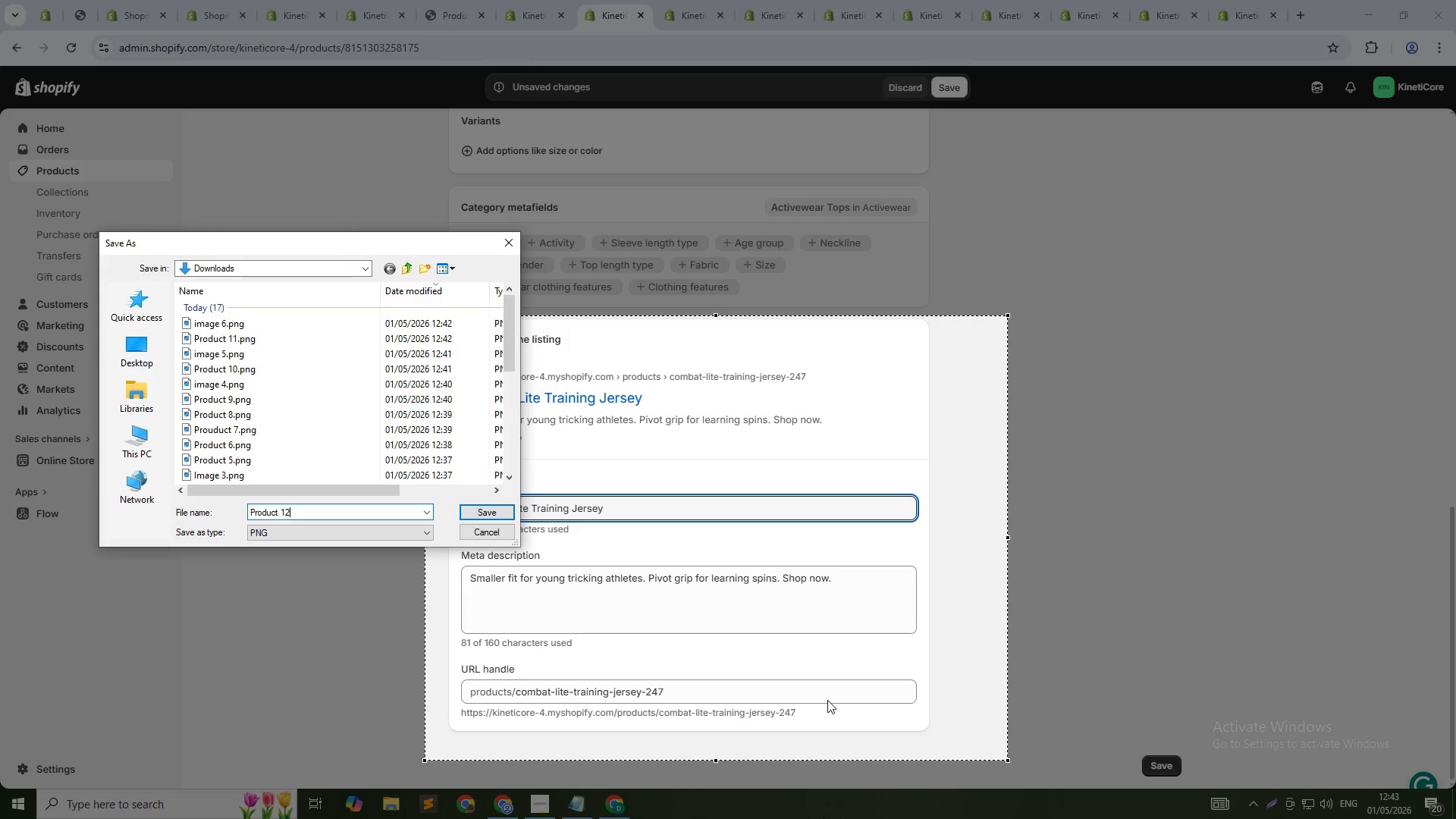 
key(Enter)
 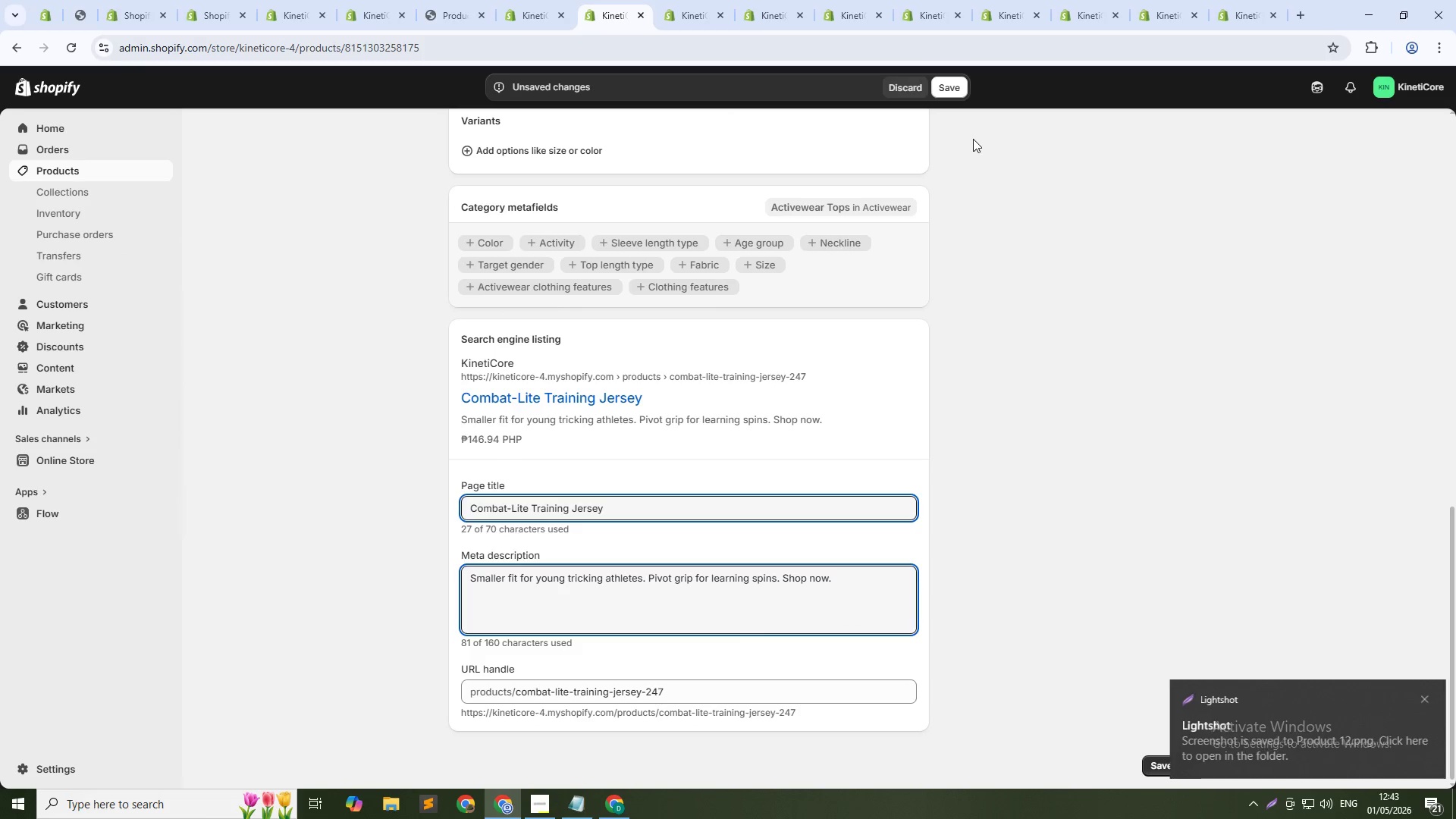 
left_click([952, 88])
 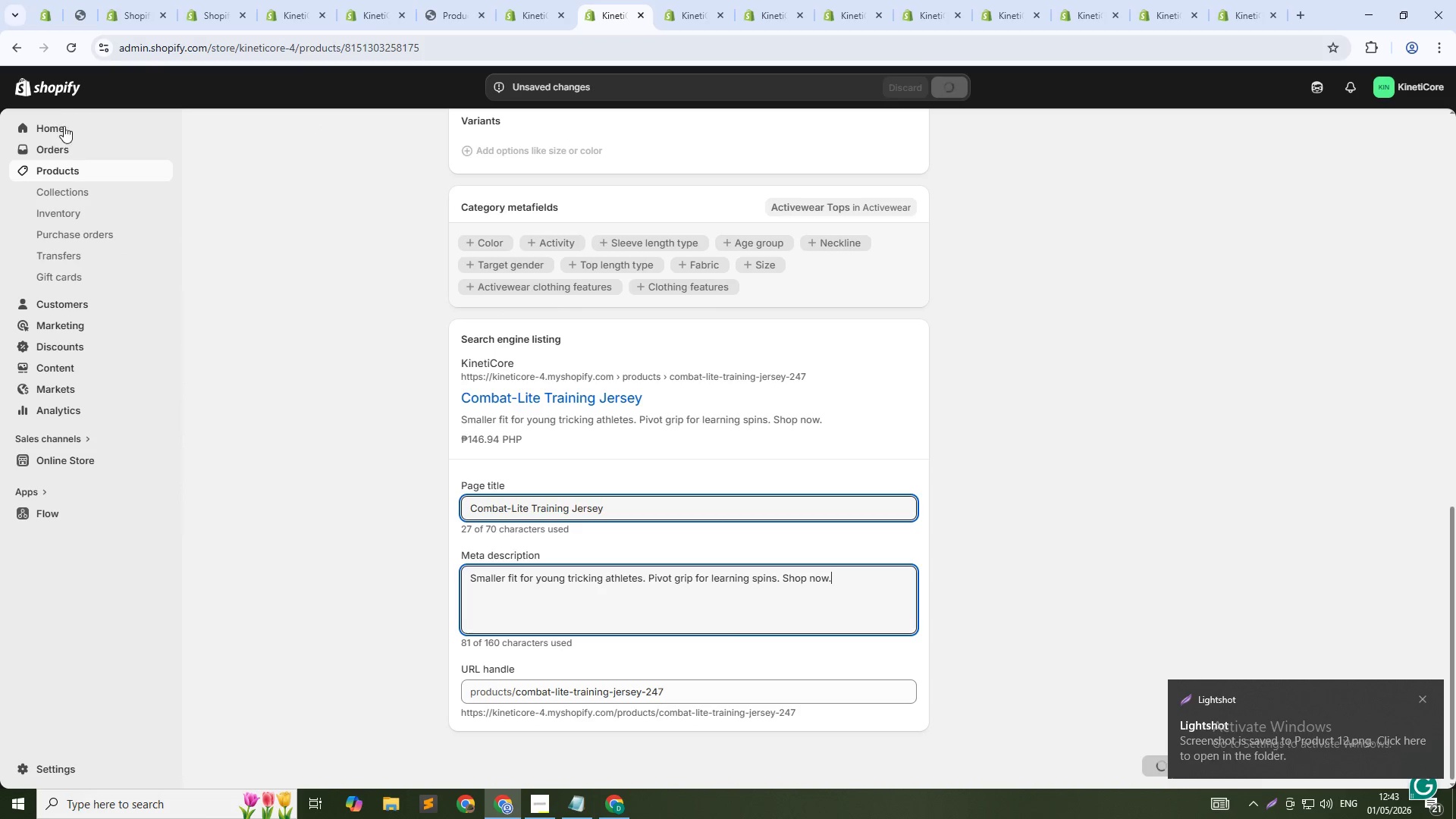 
scroll: coordinate [410, 168], scroll_direction: up, amount: 16.0
 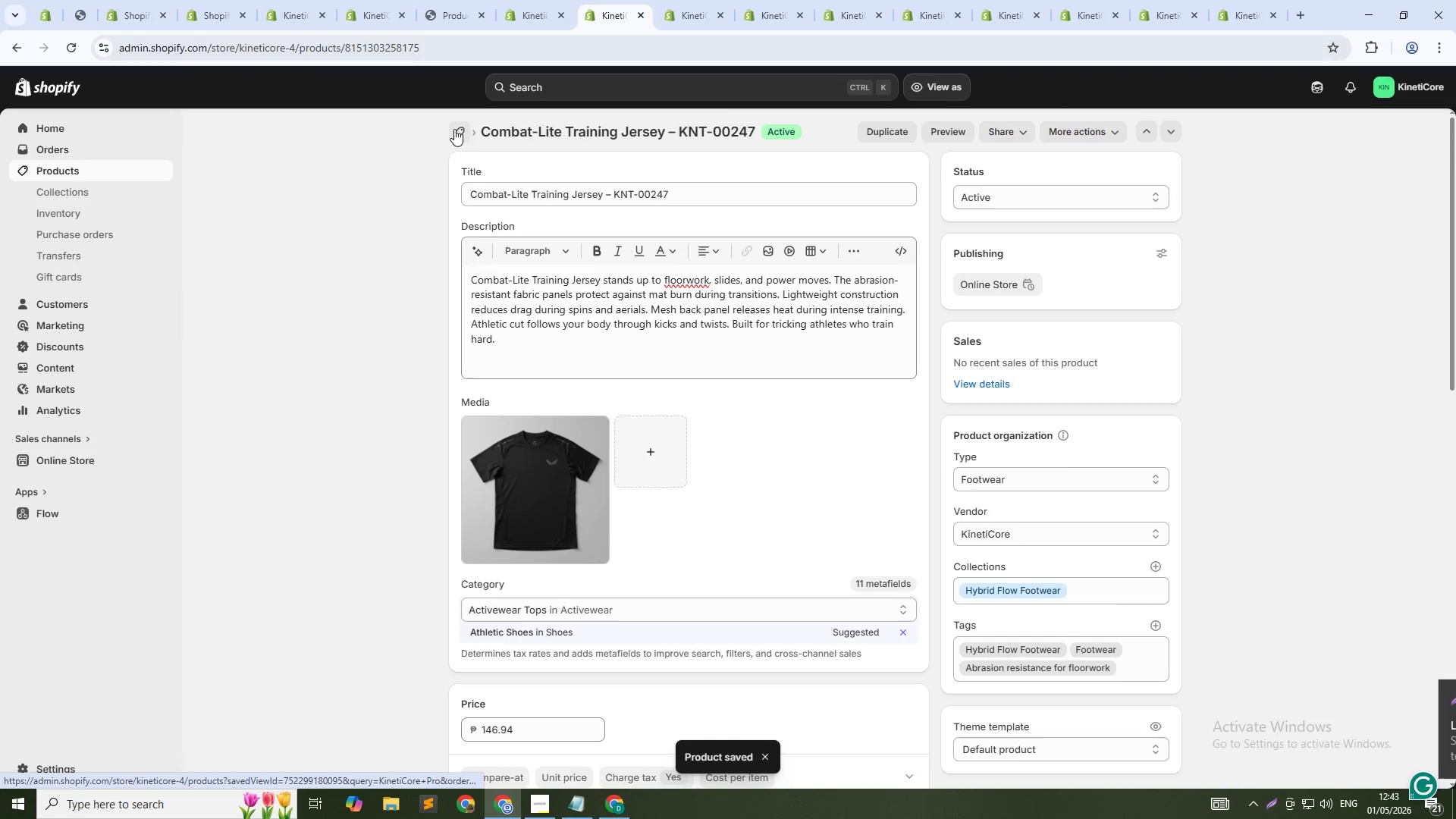 
left_click([455, 132])
 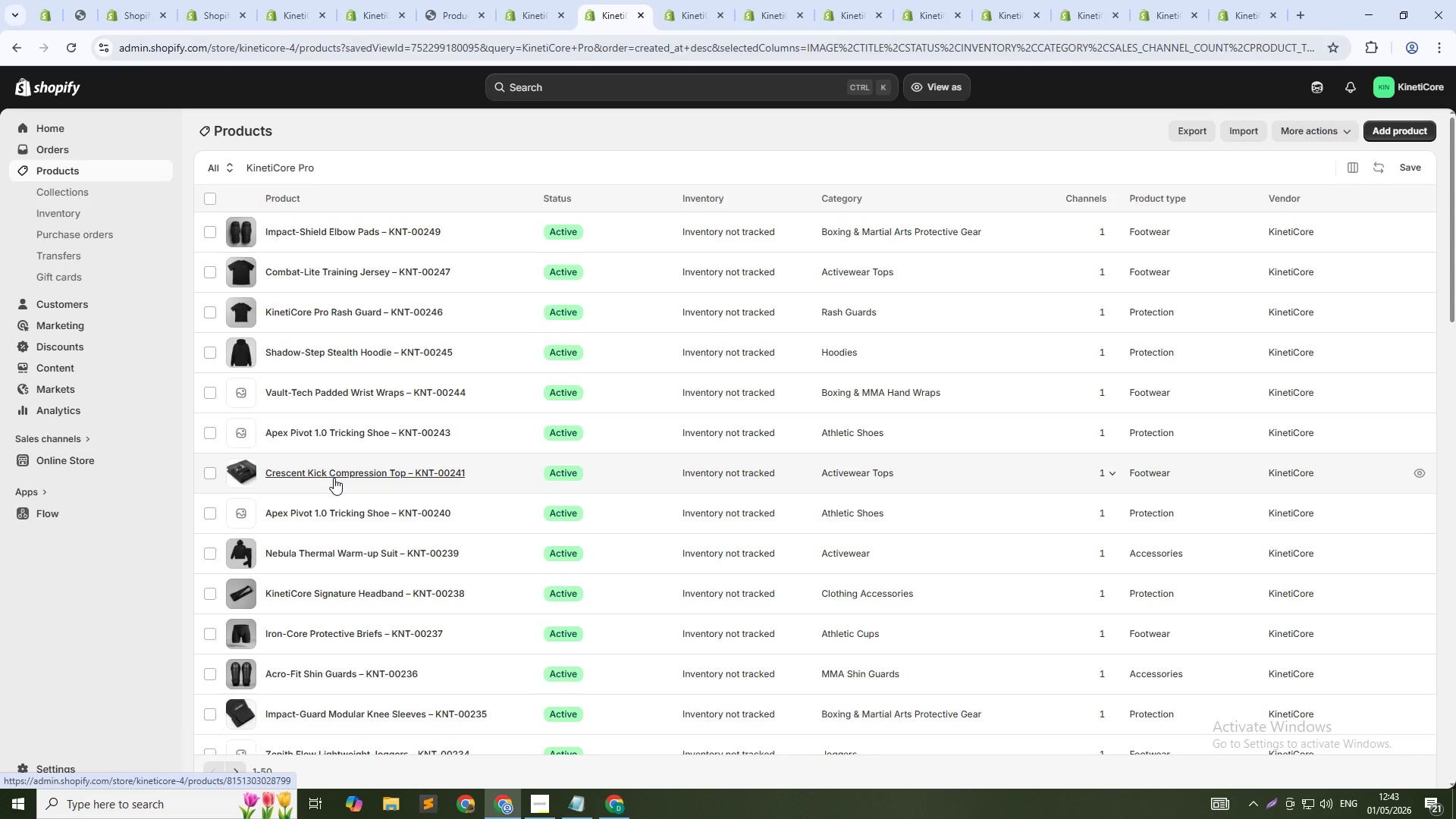 
wait(10.67)
 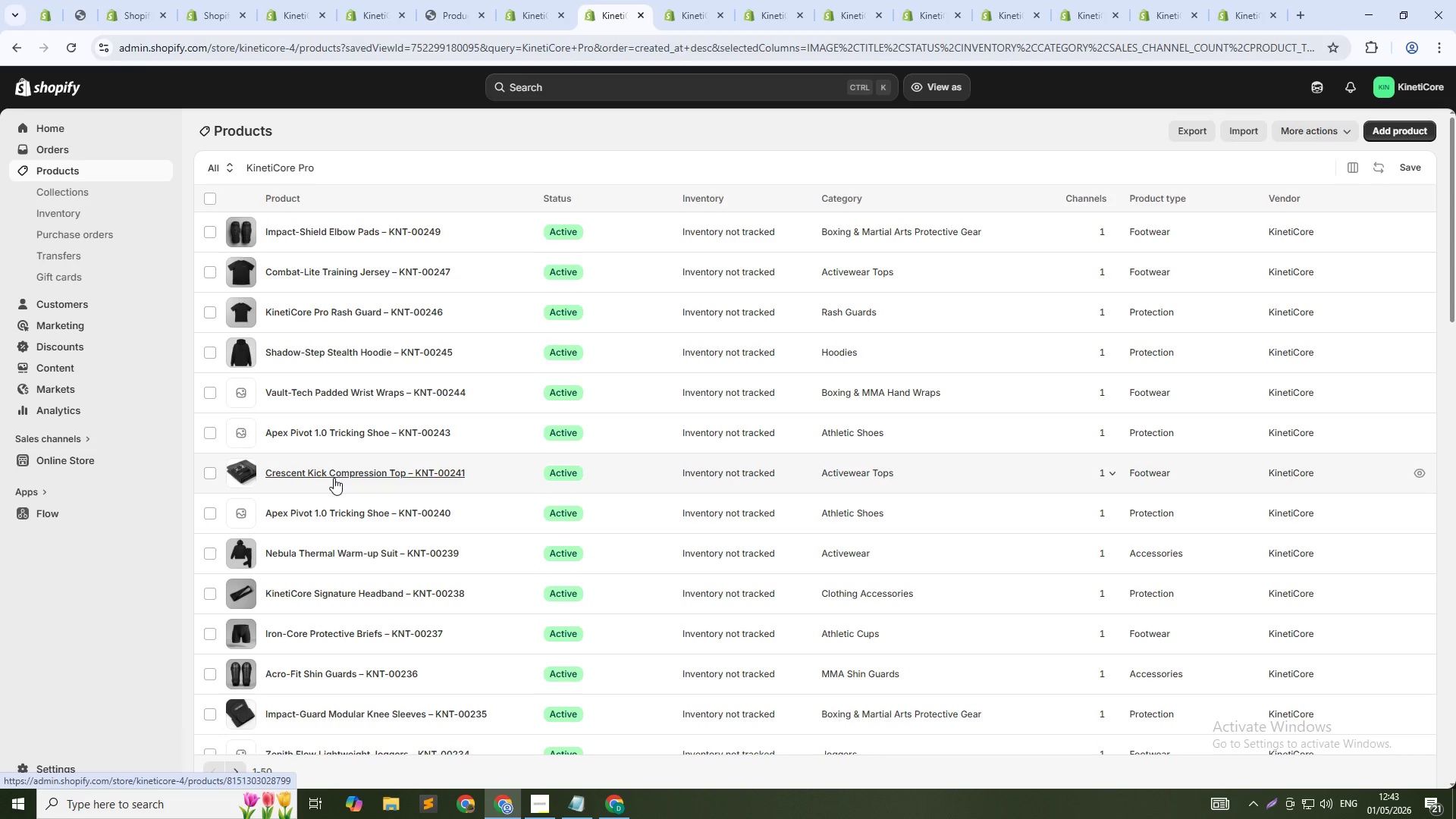 
left_click([331, 557])
 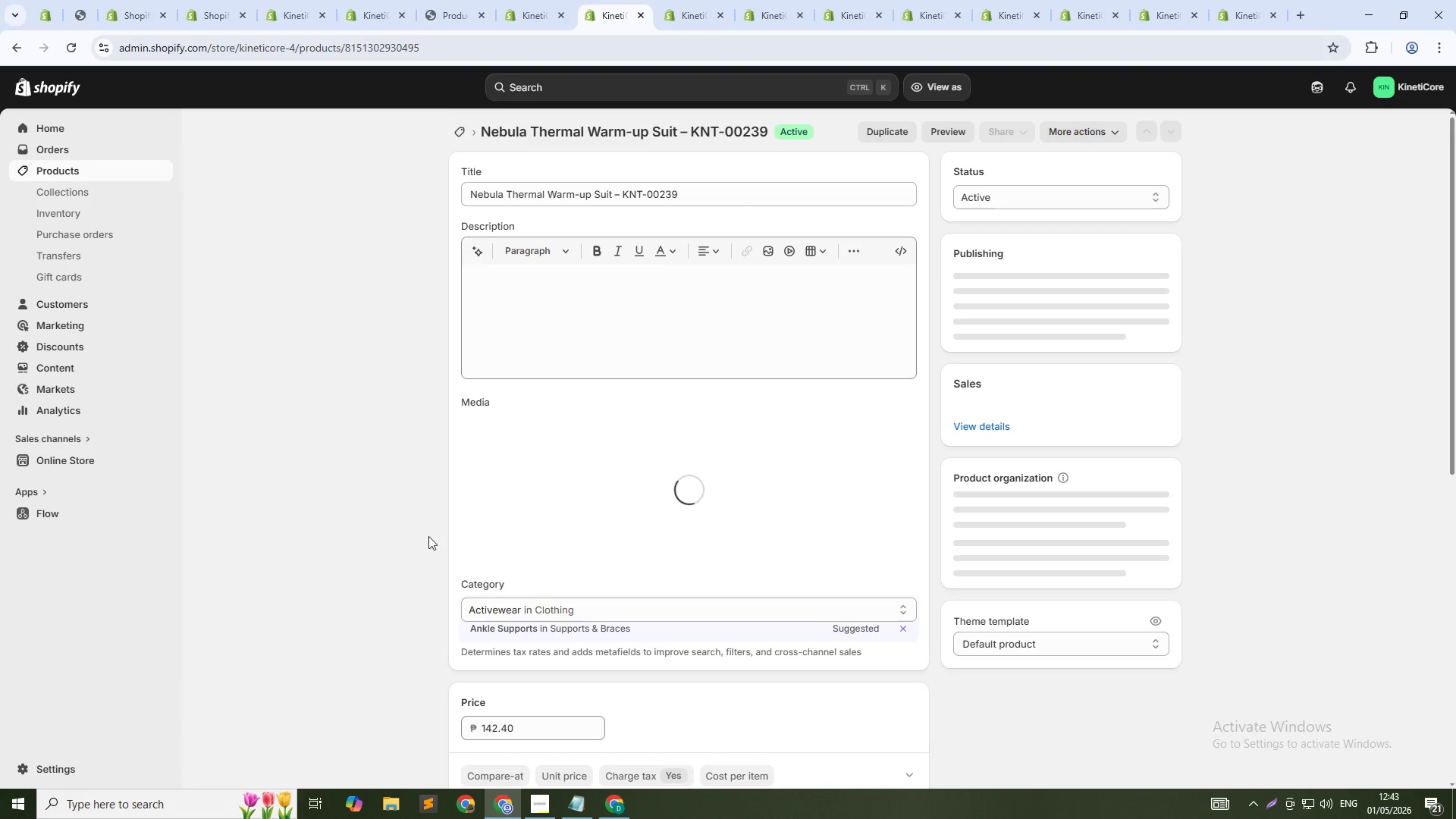 
left_click([531, 520])
 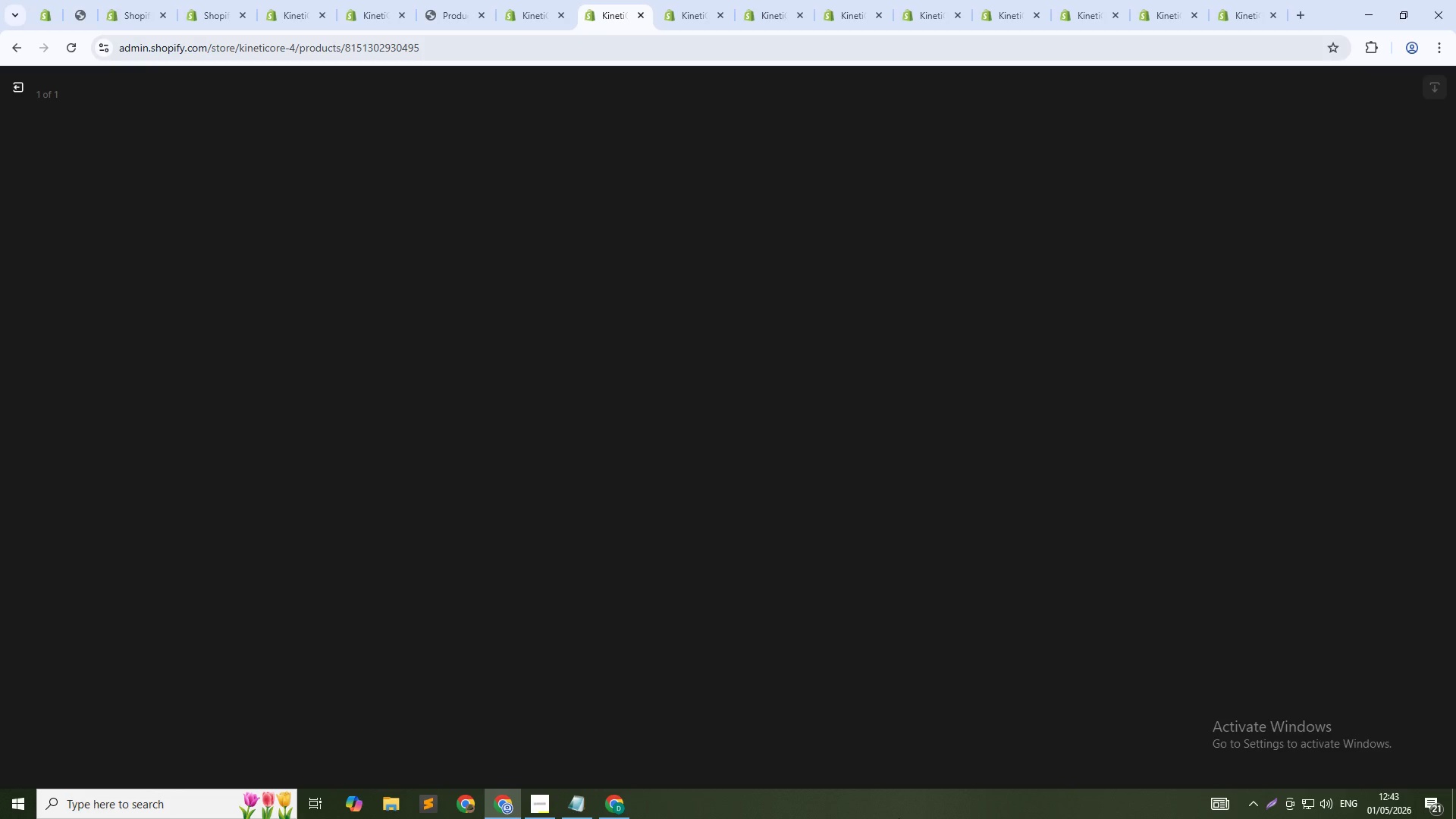 
key(PrintScreen)
 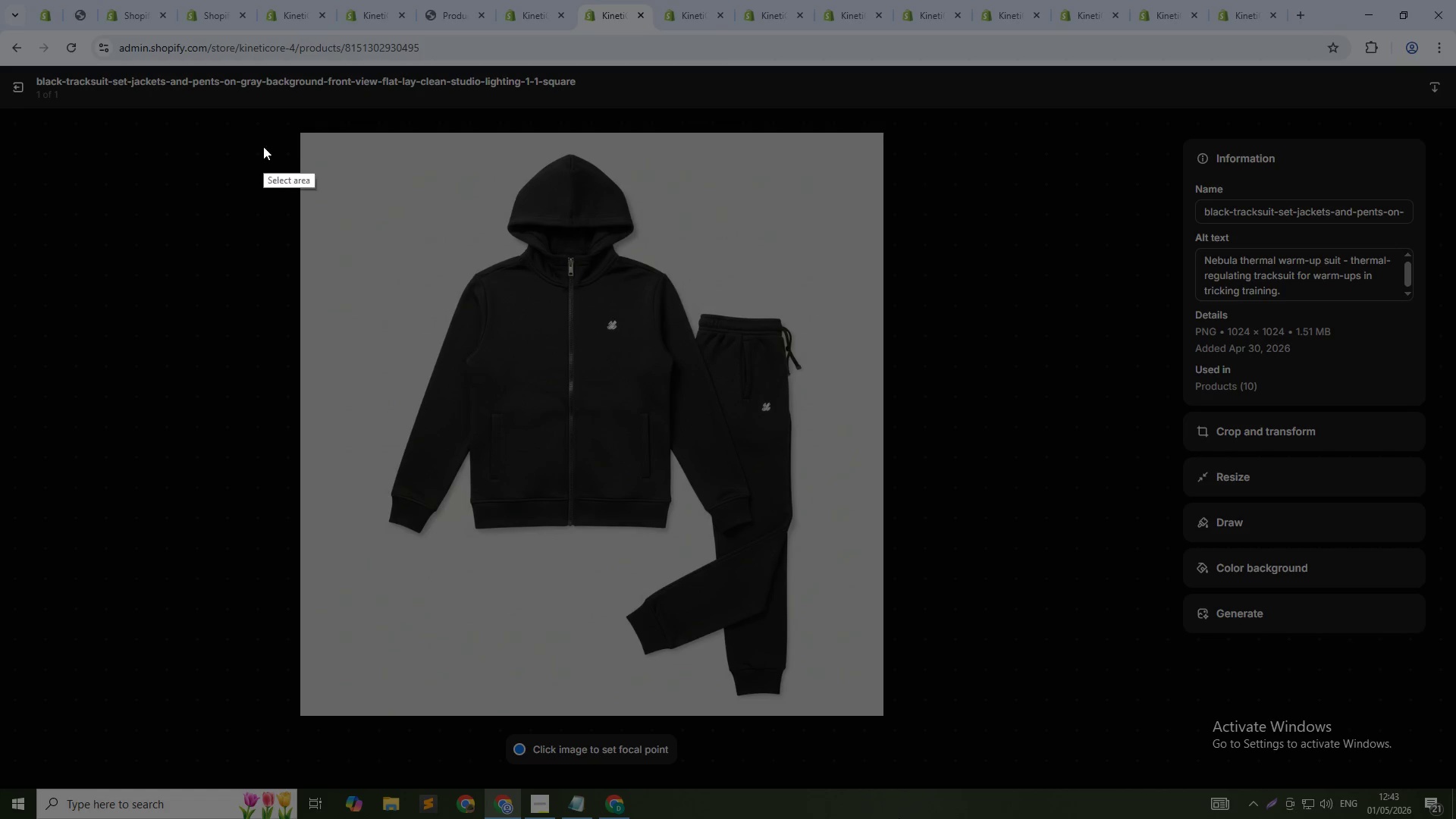 
left_click_drag(start_coordinate=[265, 125], to_coordinate=[1432, 724])
 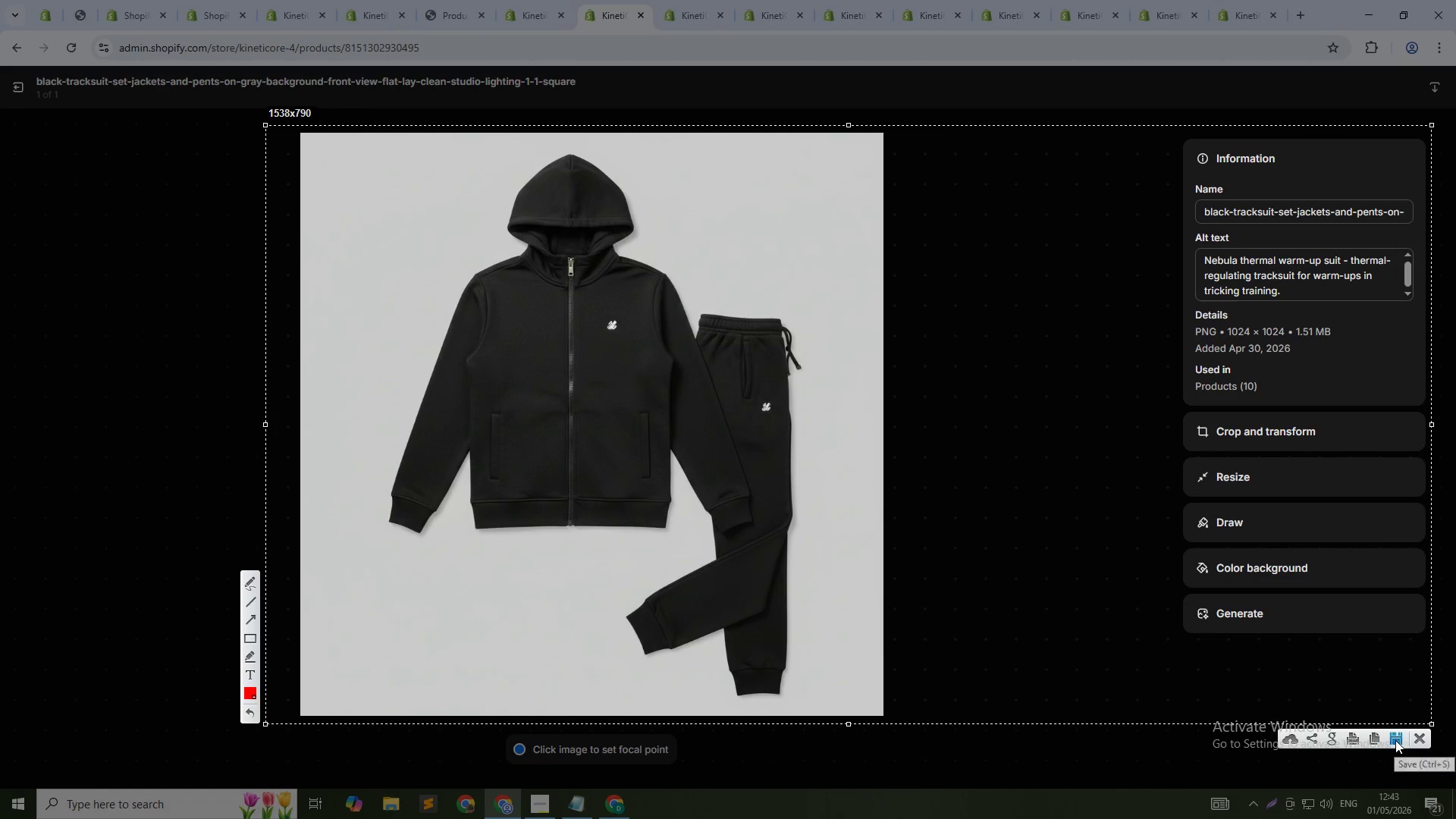 
left_click([1395, 739])
 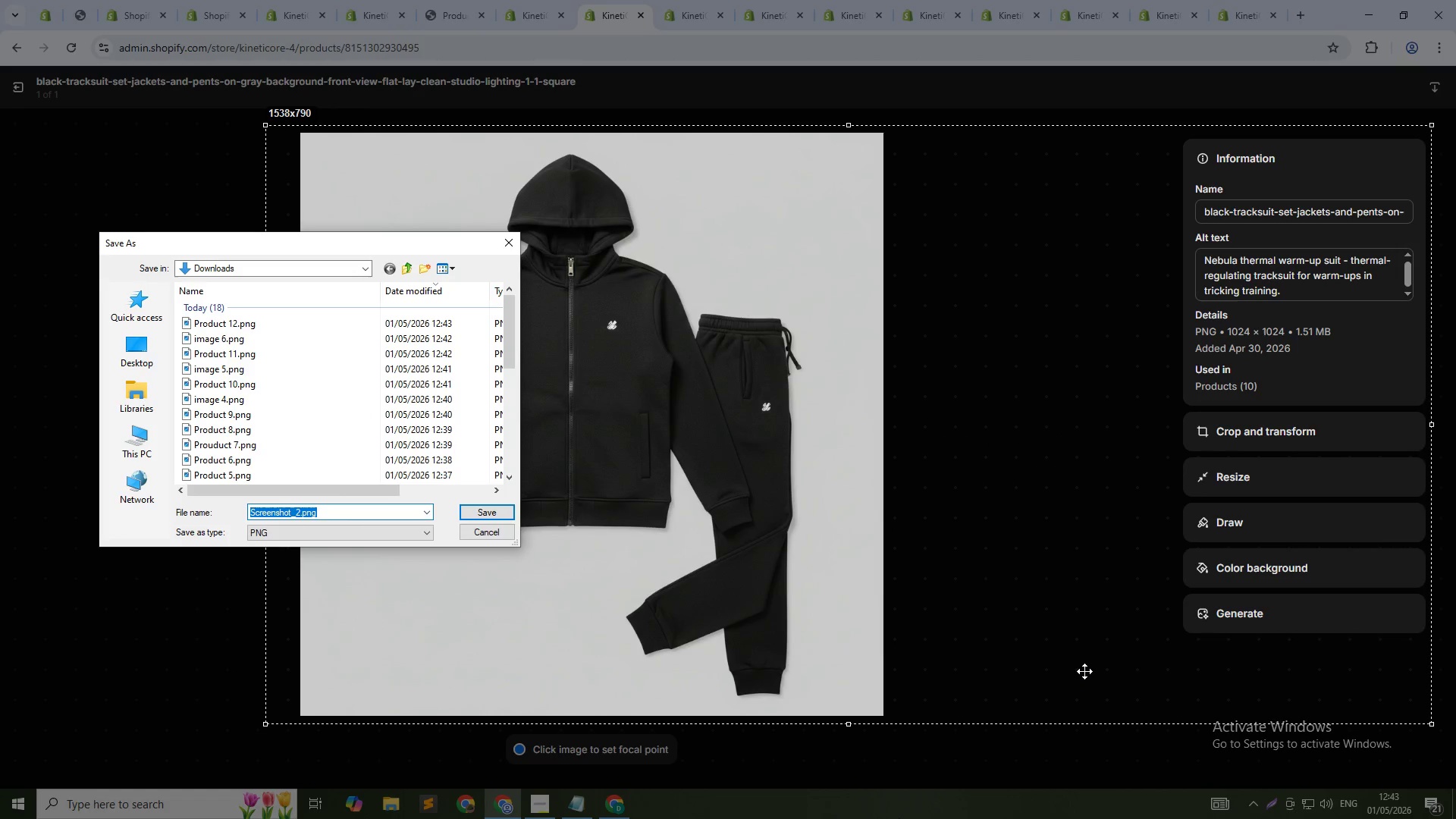 
type(image 7)
 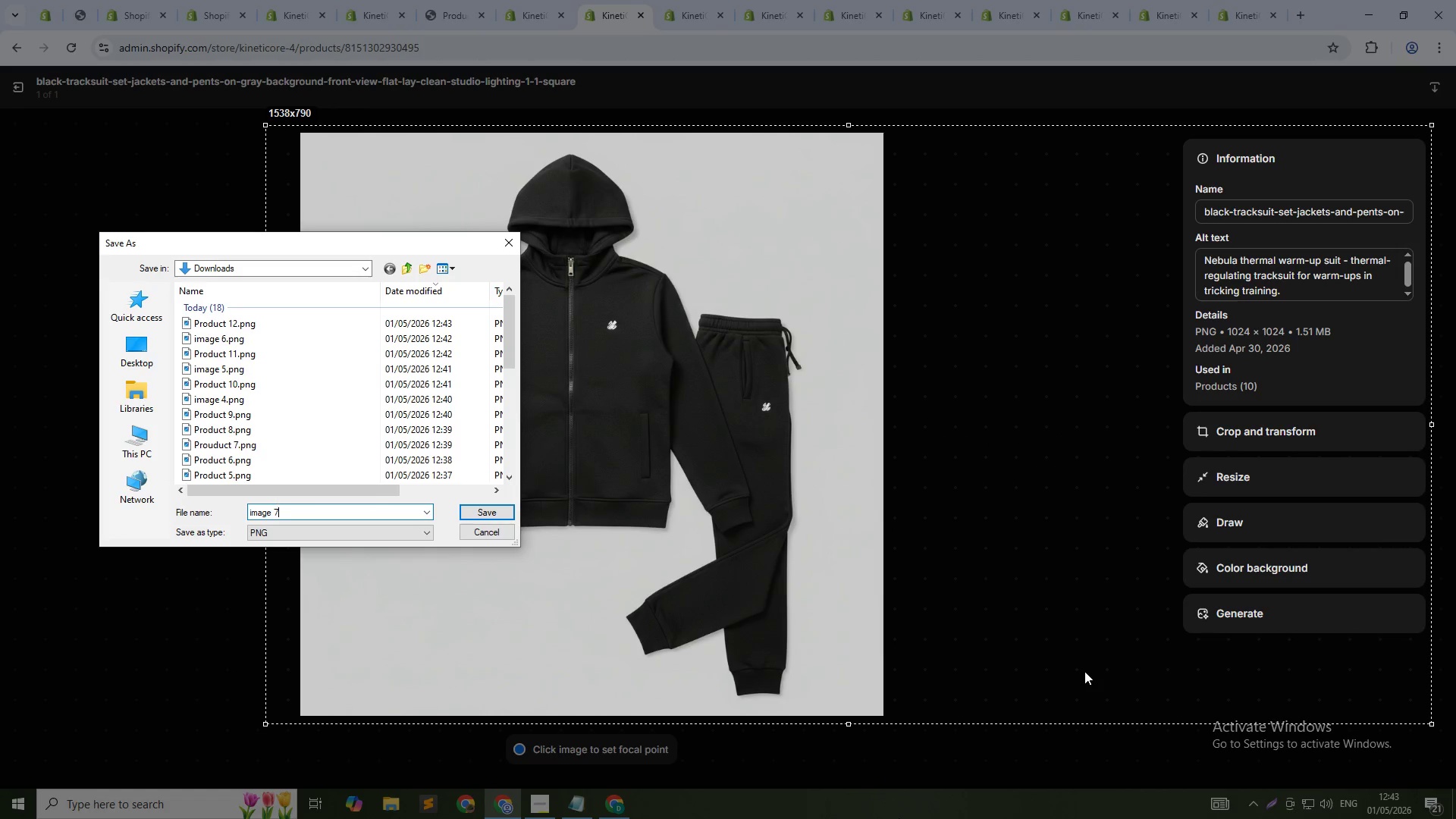 
key(Enter)
 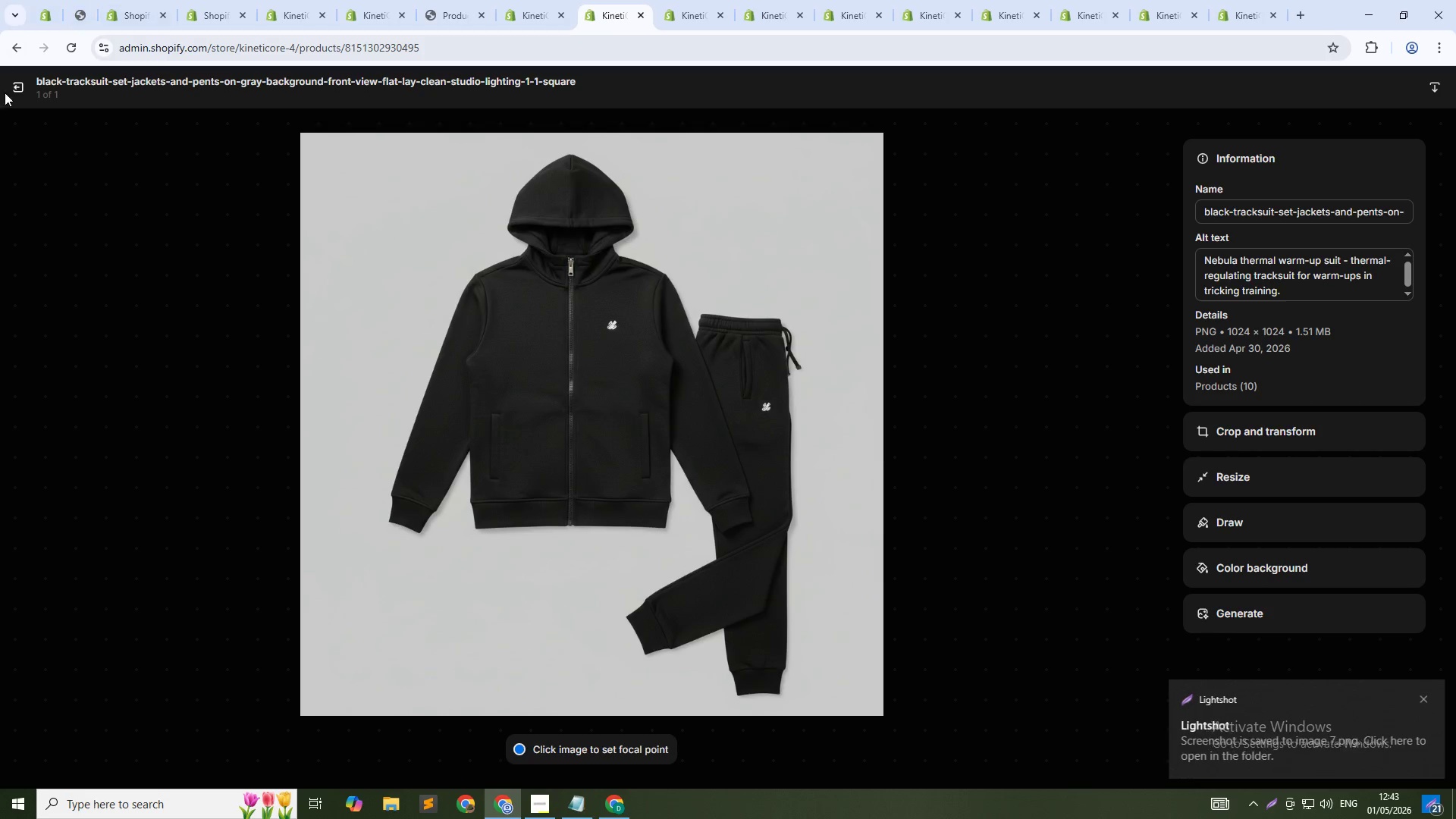 
left_click([11, 91])
 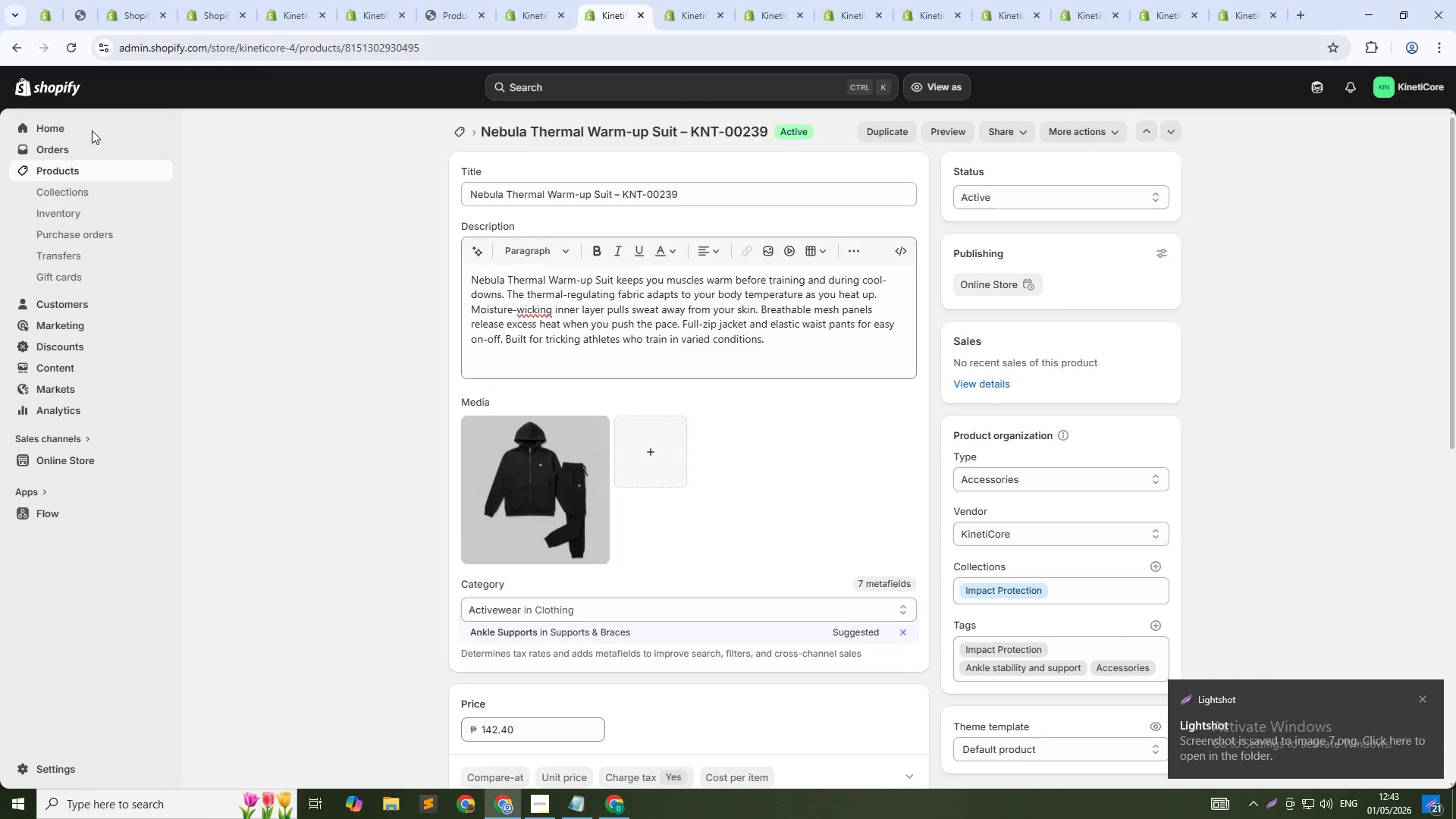 
scroll: coordinate [808, 671], scroll_direction: down, amount: 17.0
 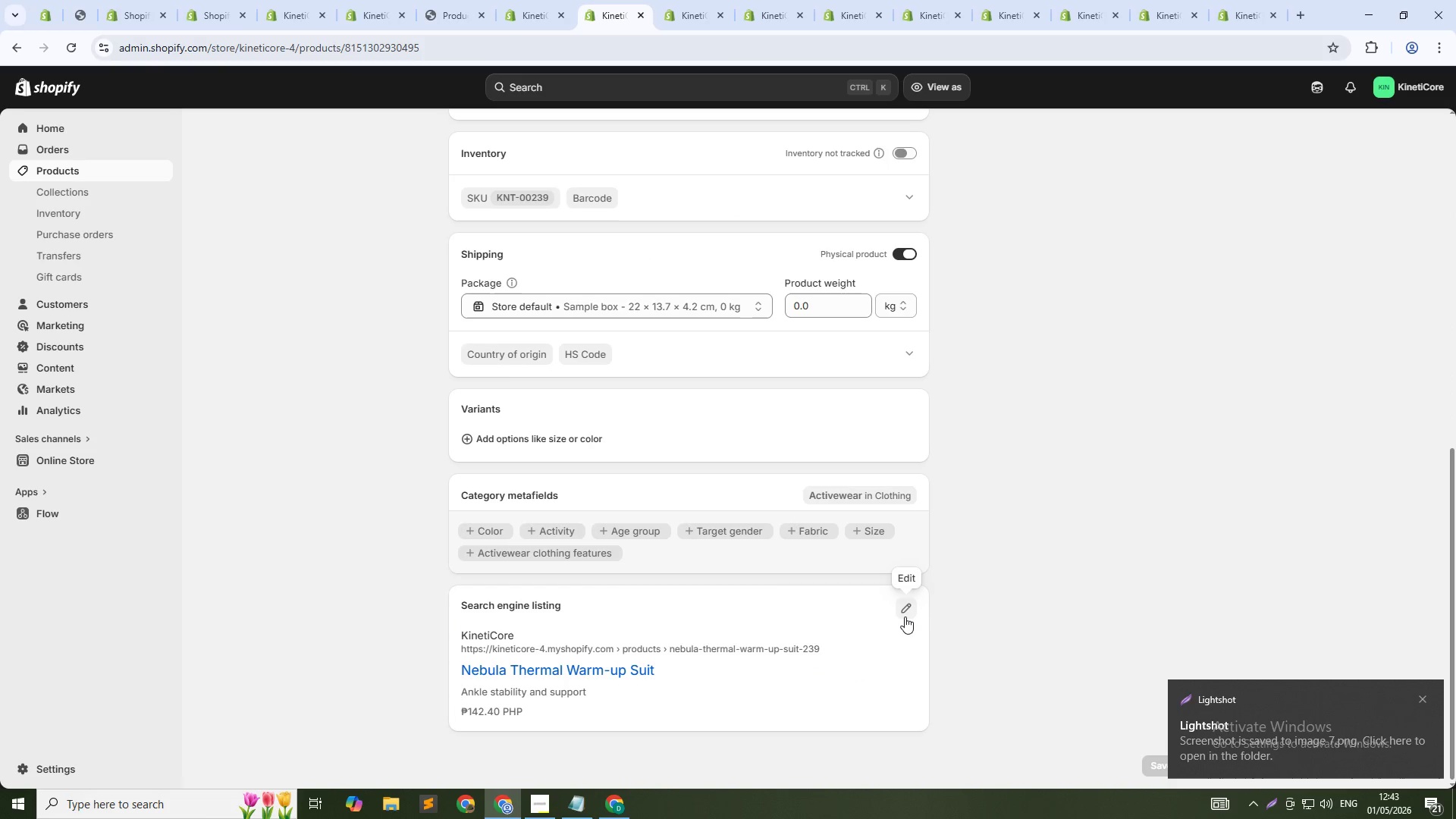 
left_click([904, 615])
 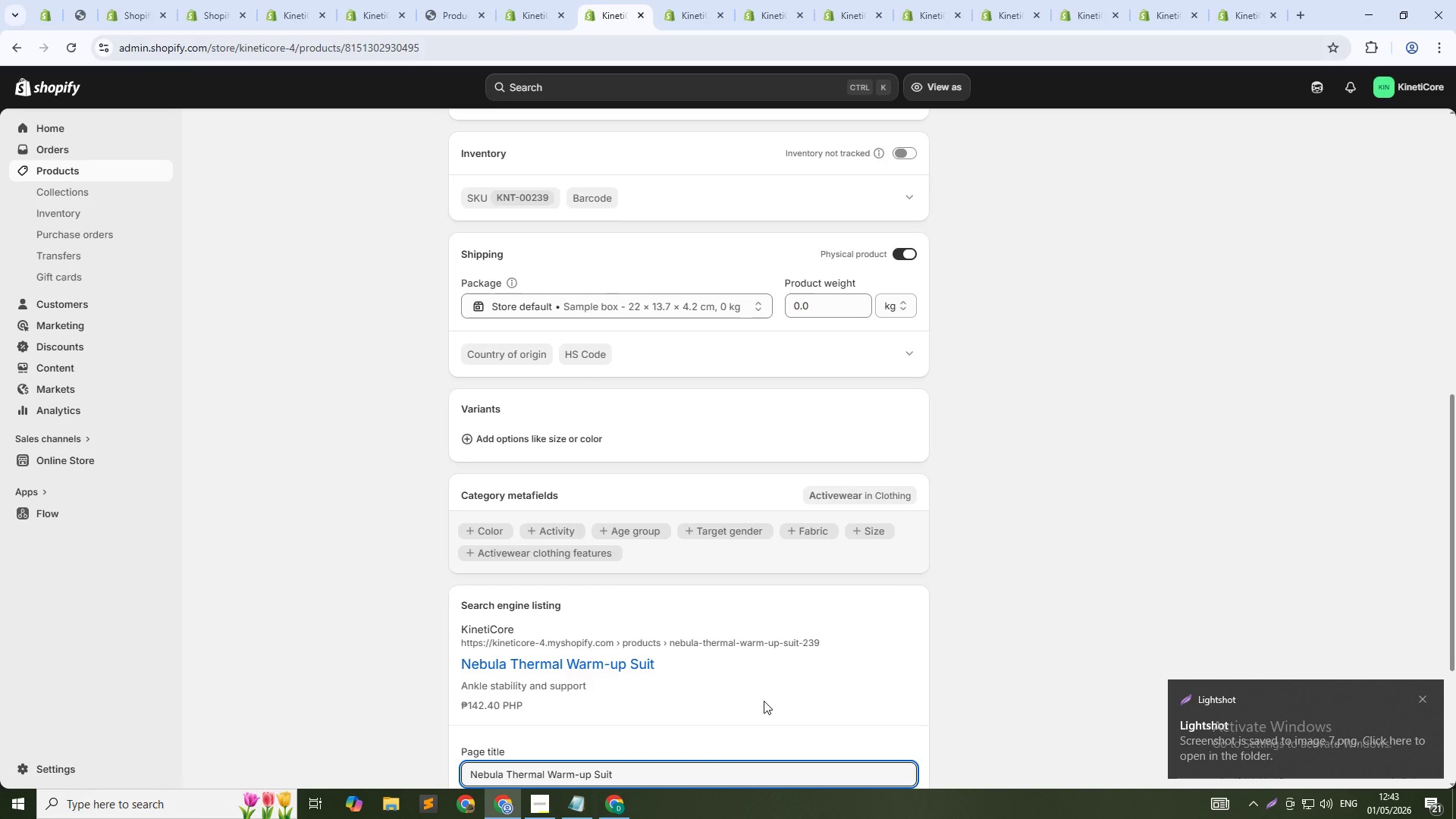 
scroll: coordinate [745, 708], scroll_direction: down, amount: 3.0
 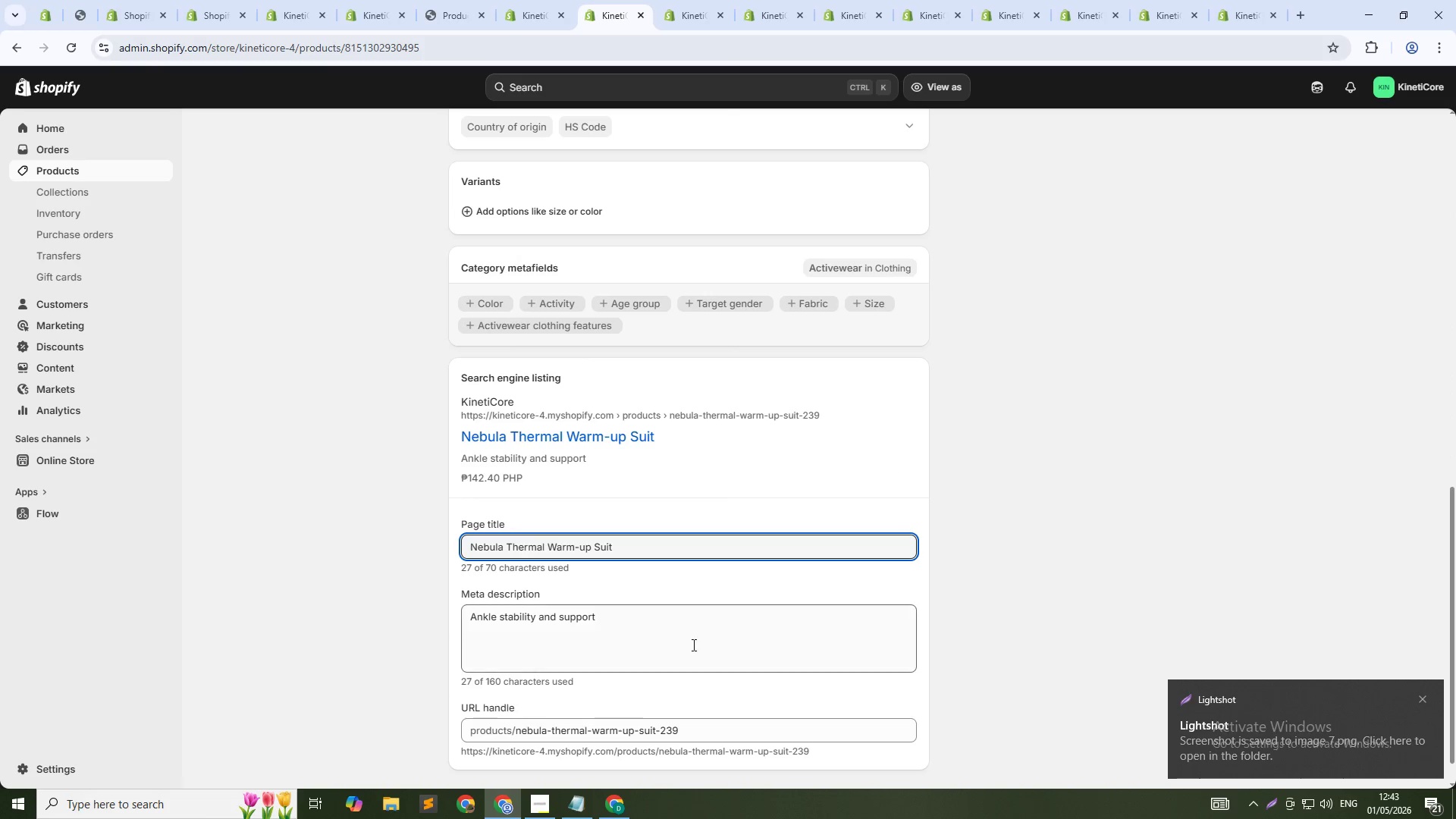 
left_click([692, 630])
 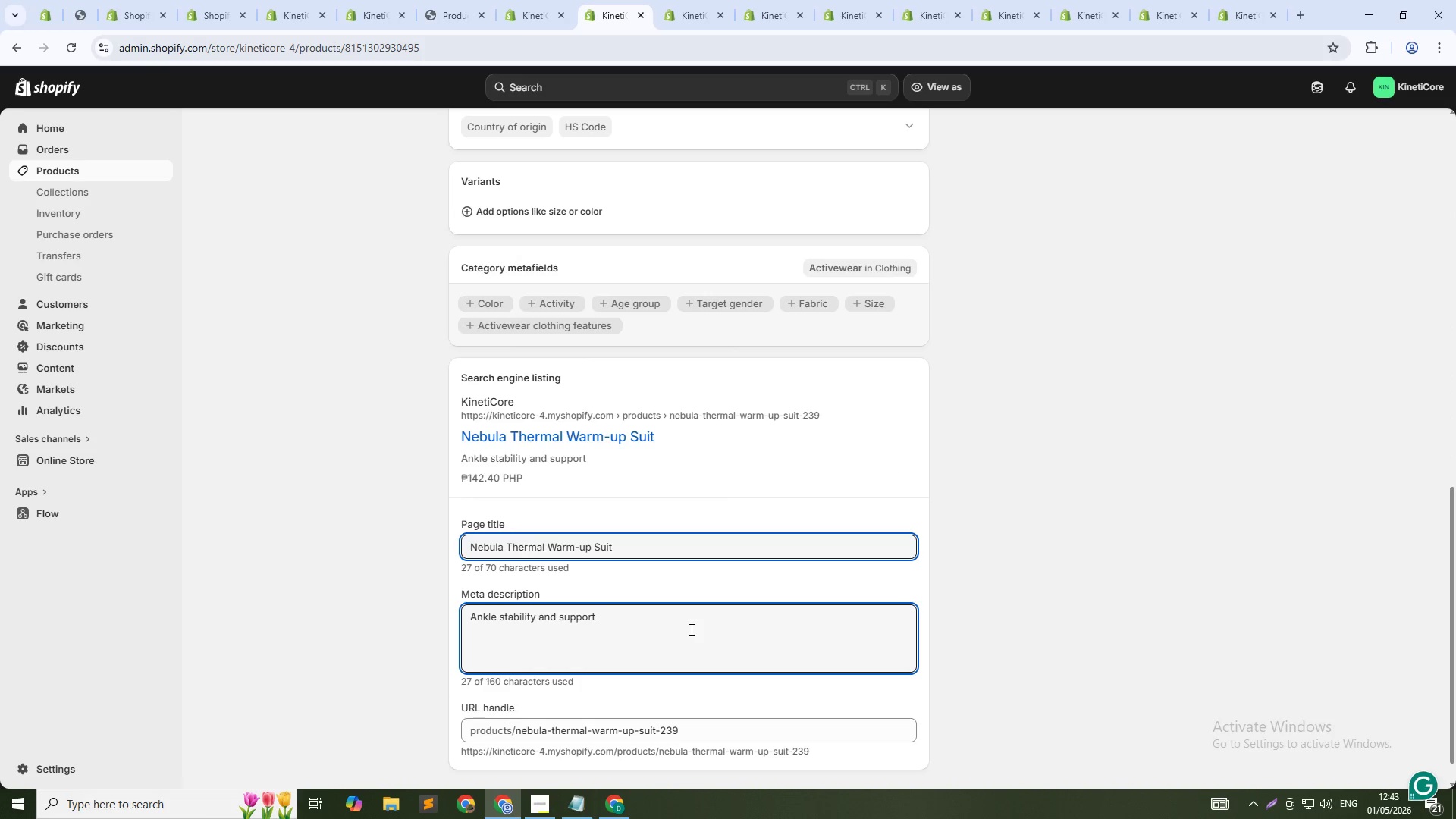 
key(Space)
 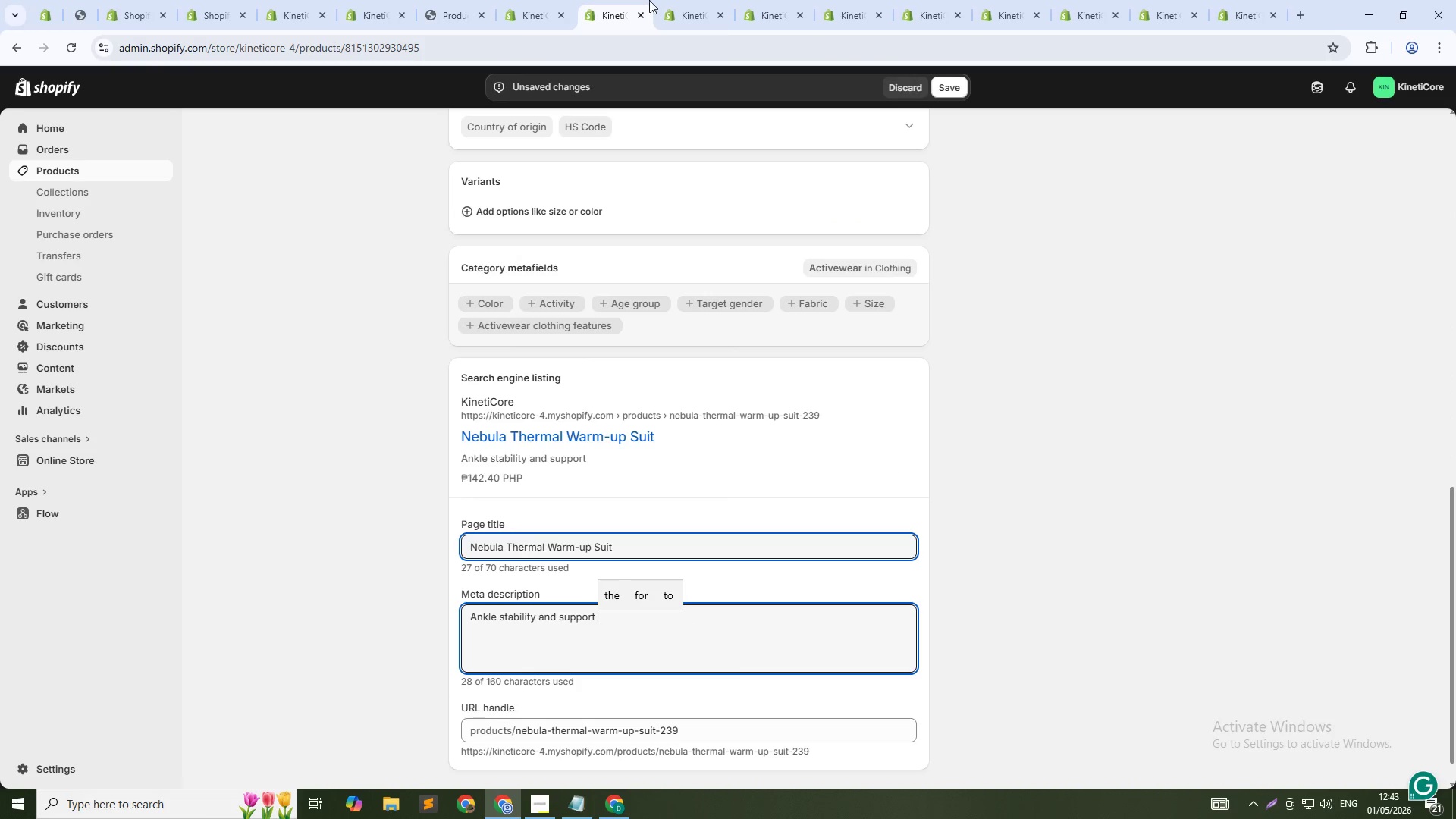 
left_click([837, 0])
 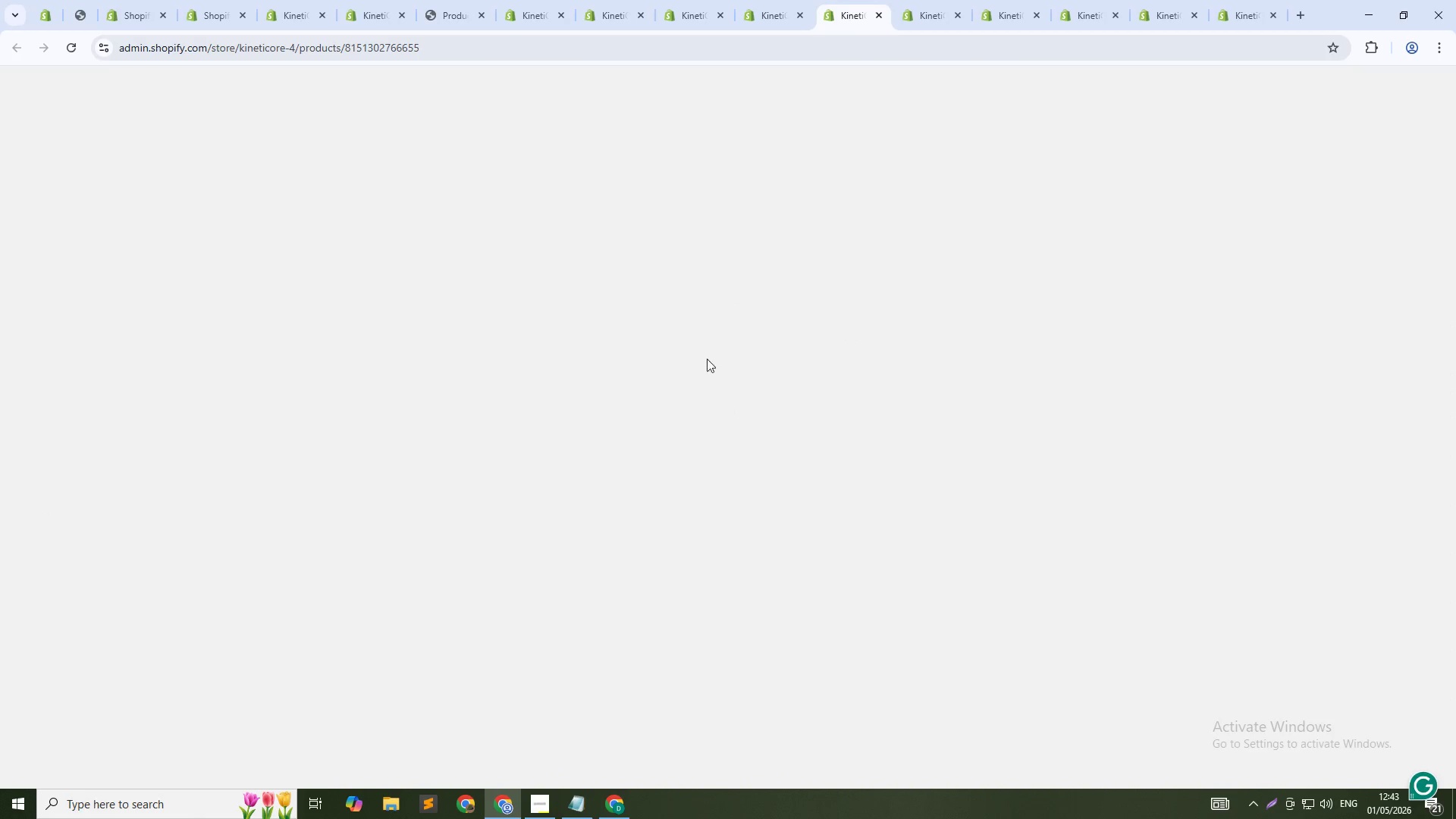 
scroll: coordinate [650, 593], scroll_direction: down, amount: 23.0
 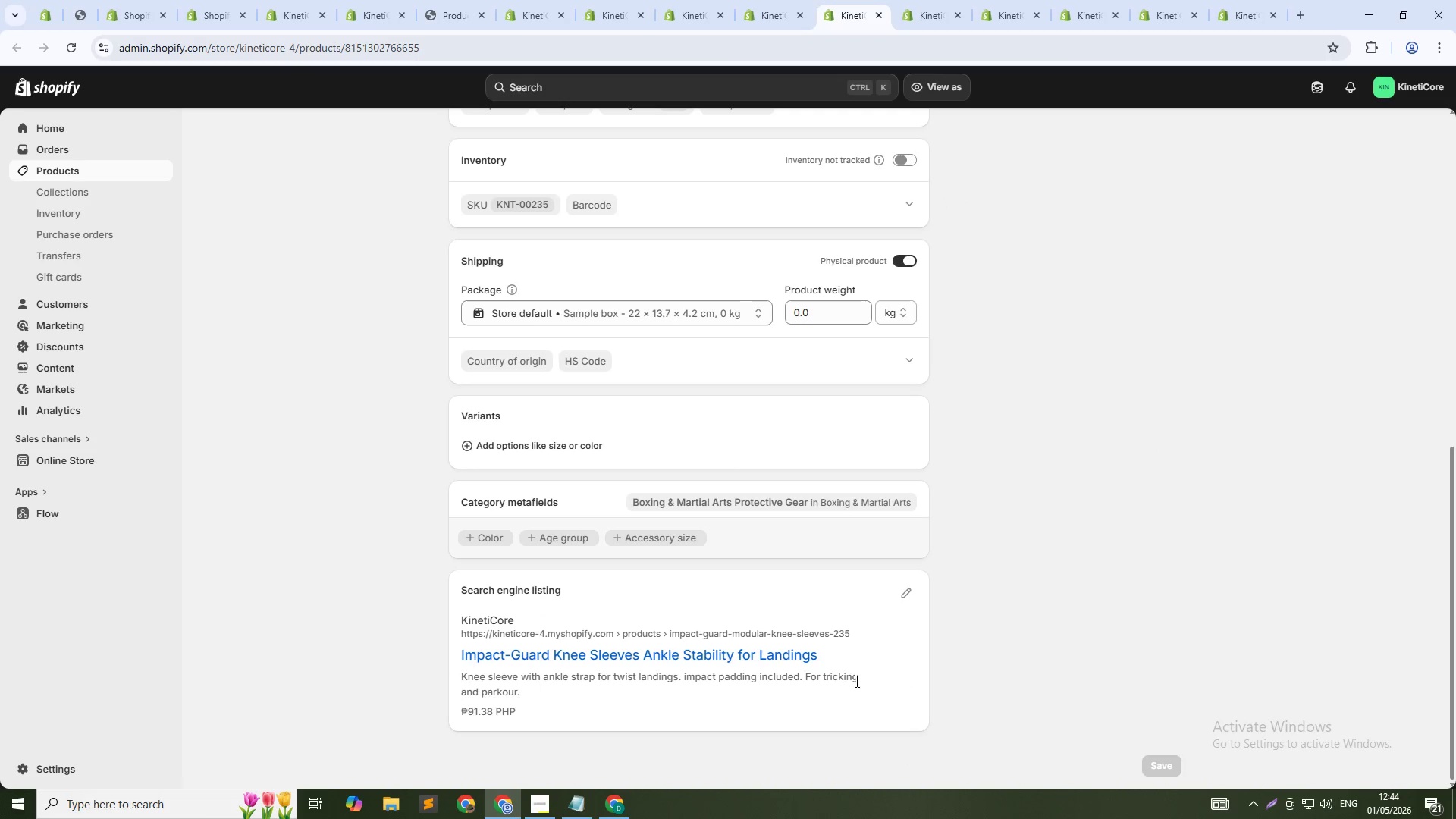 
left_click_drag(start_coordinate=[862, 678], to_coordinate=[587, 690])
 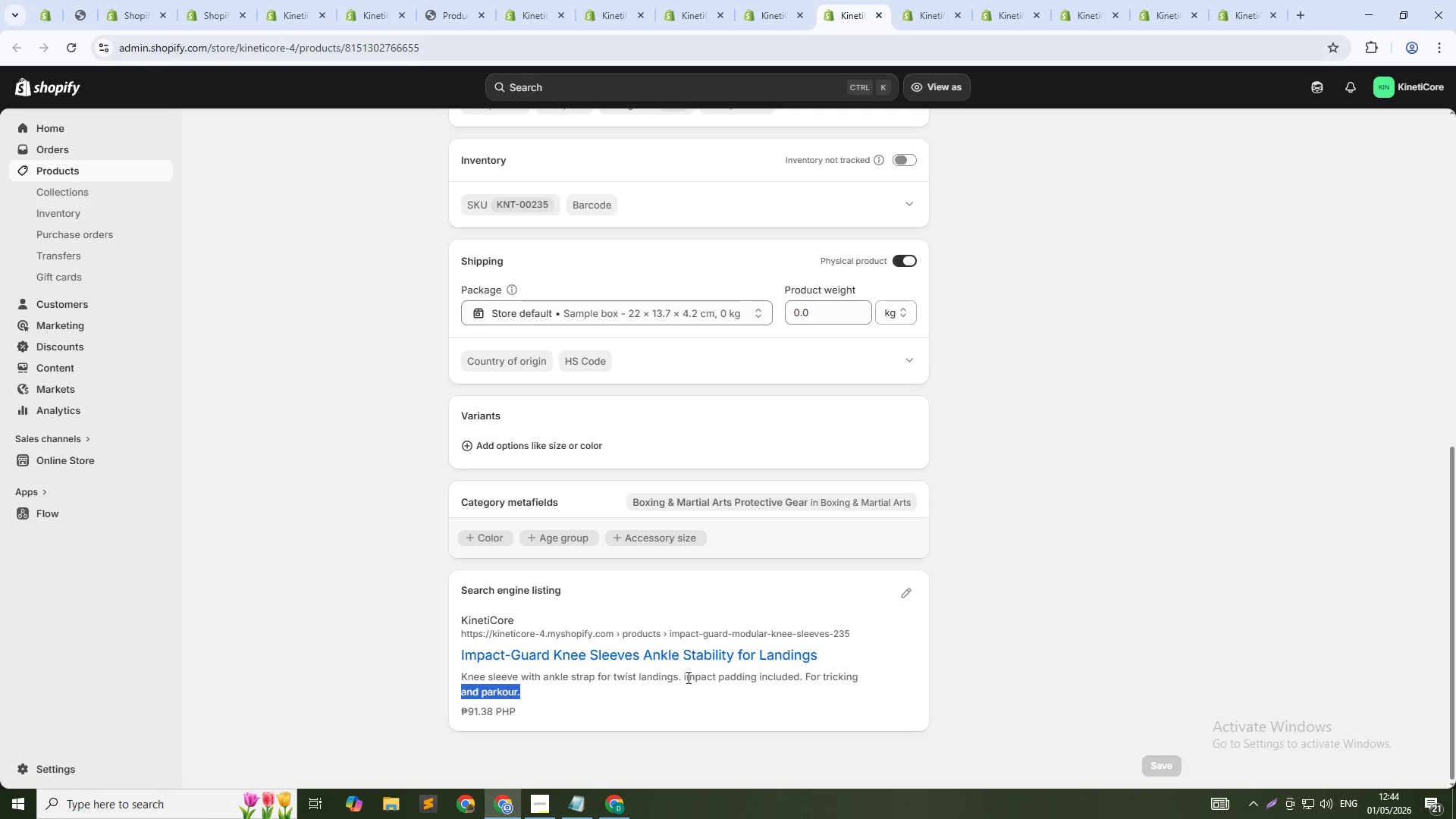 
left_click_drag(start_coordinate=[682, 677], to_coordinate=[802, 682])
 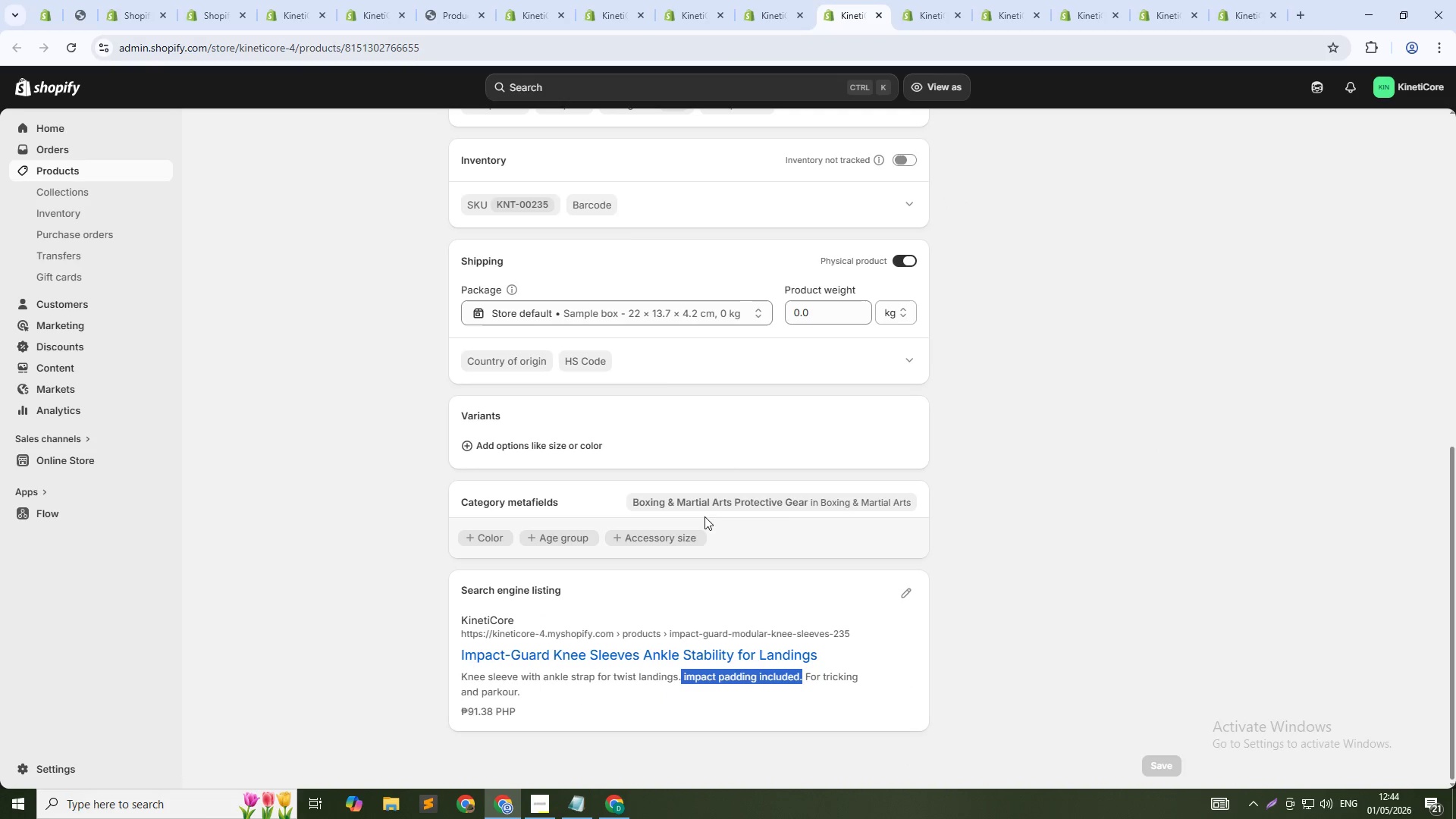 
key(Control+C)
 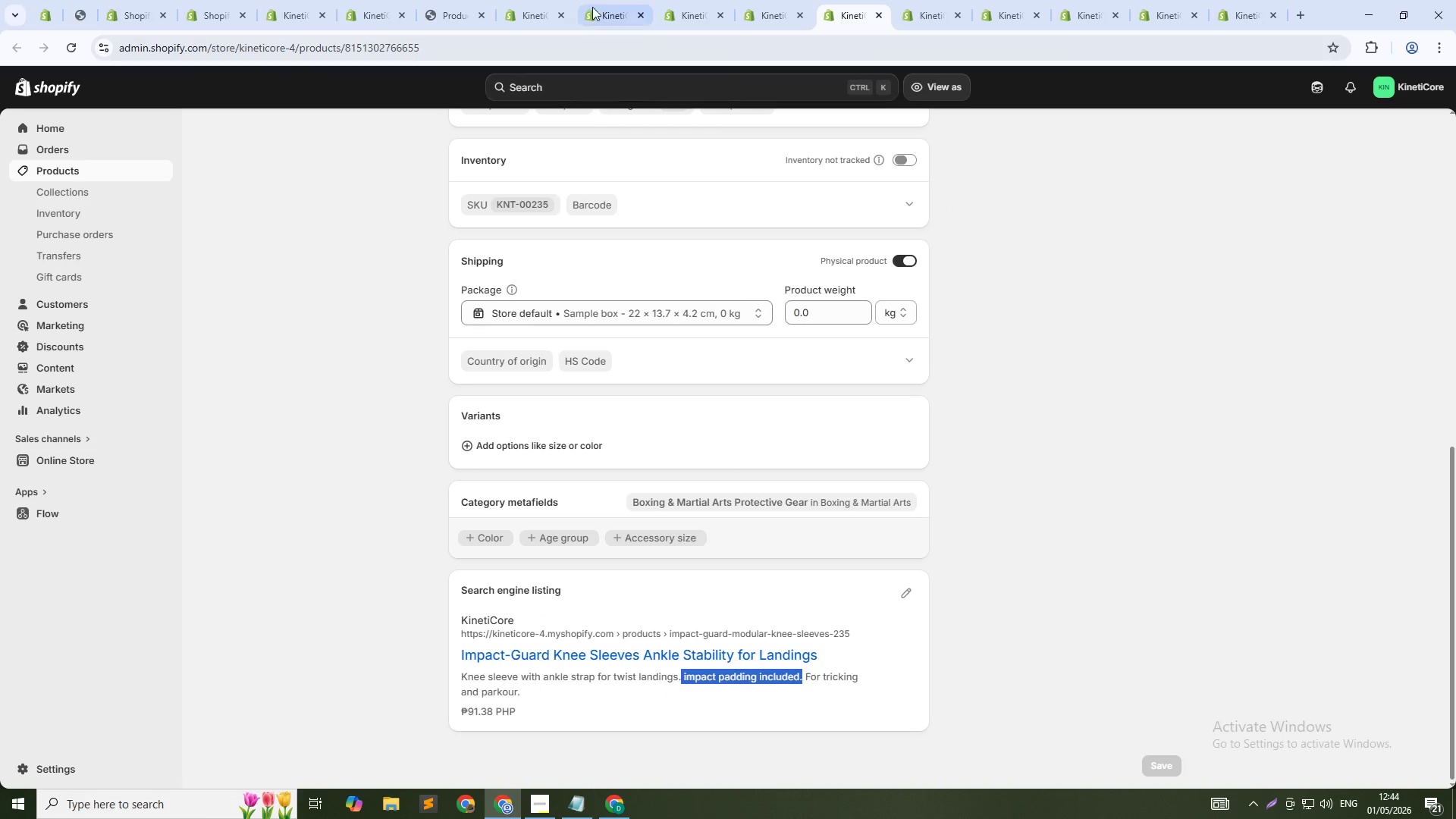 
left_click([617, 0])
 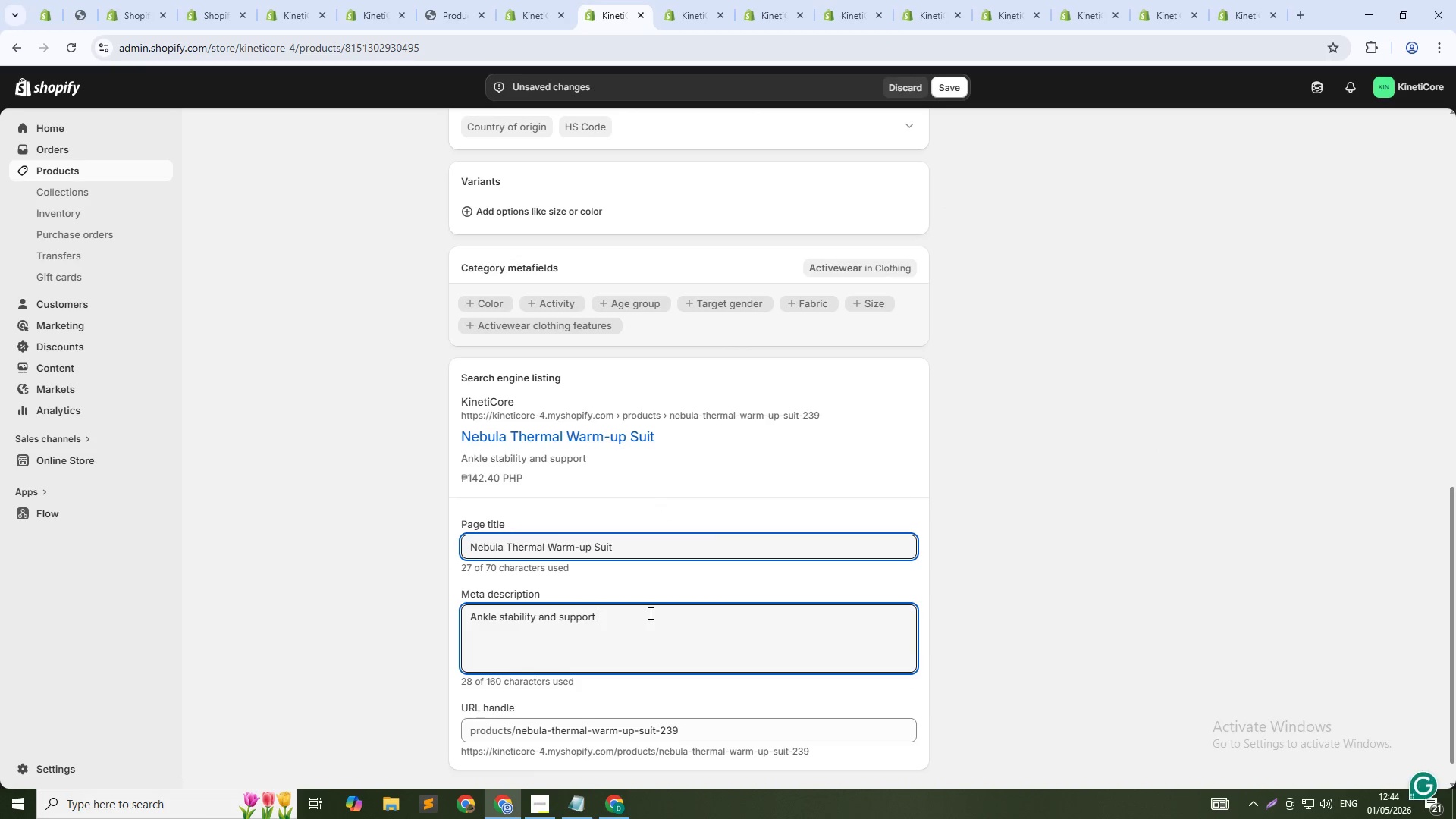 
key(Control+V)
 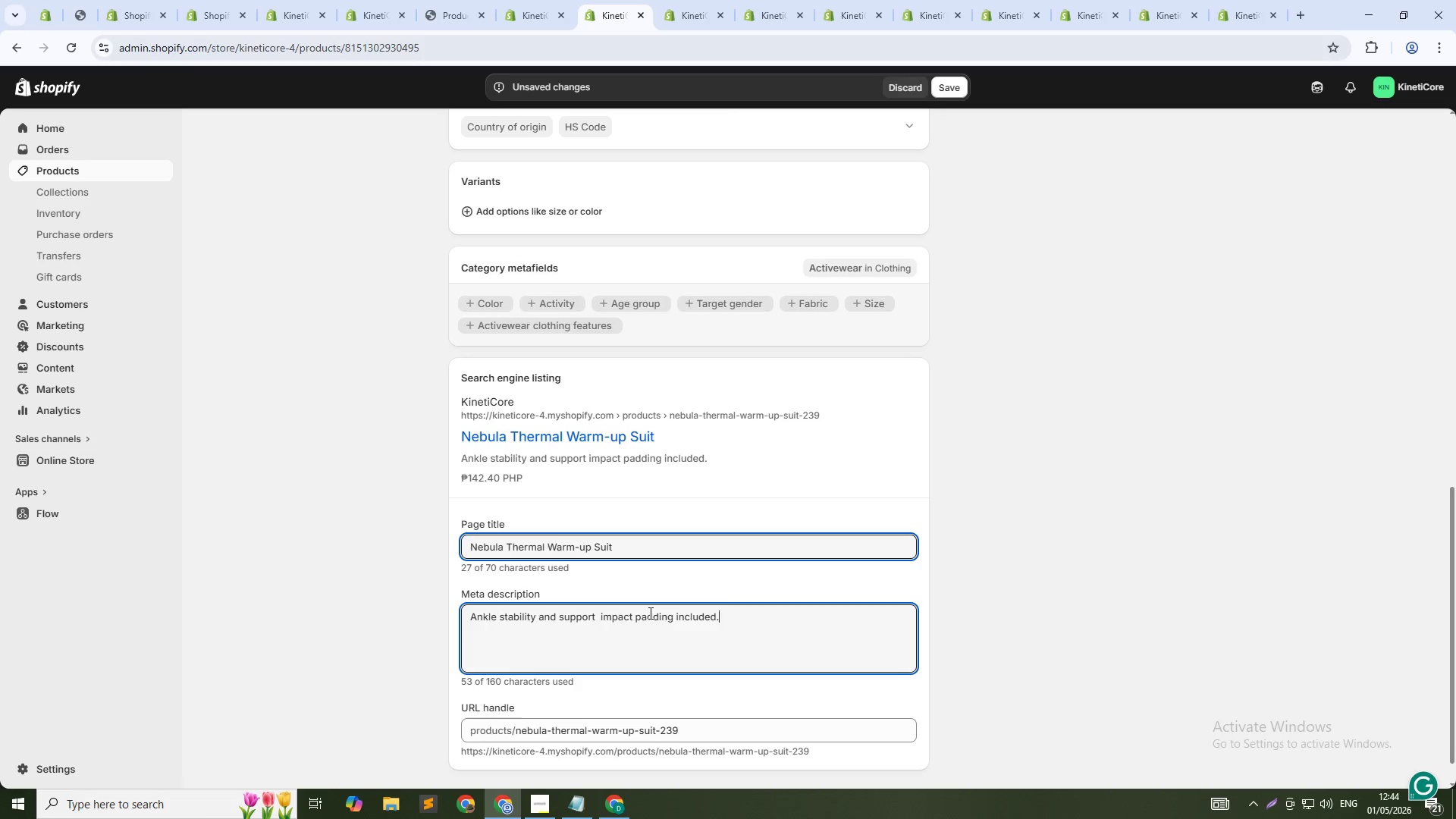 
type(. Shop now.)
 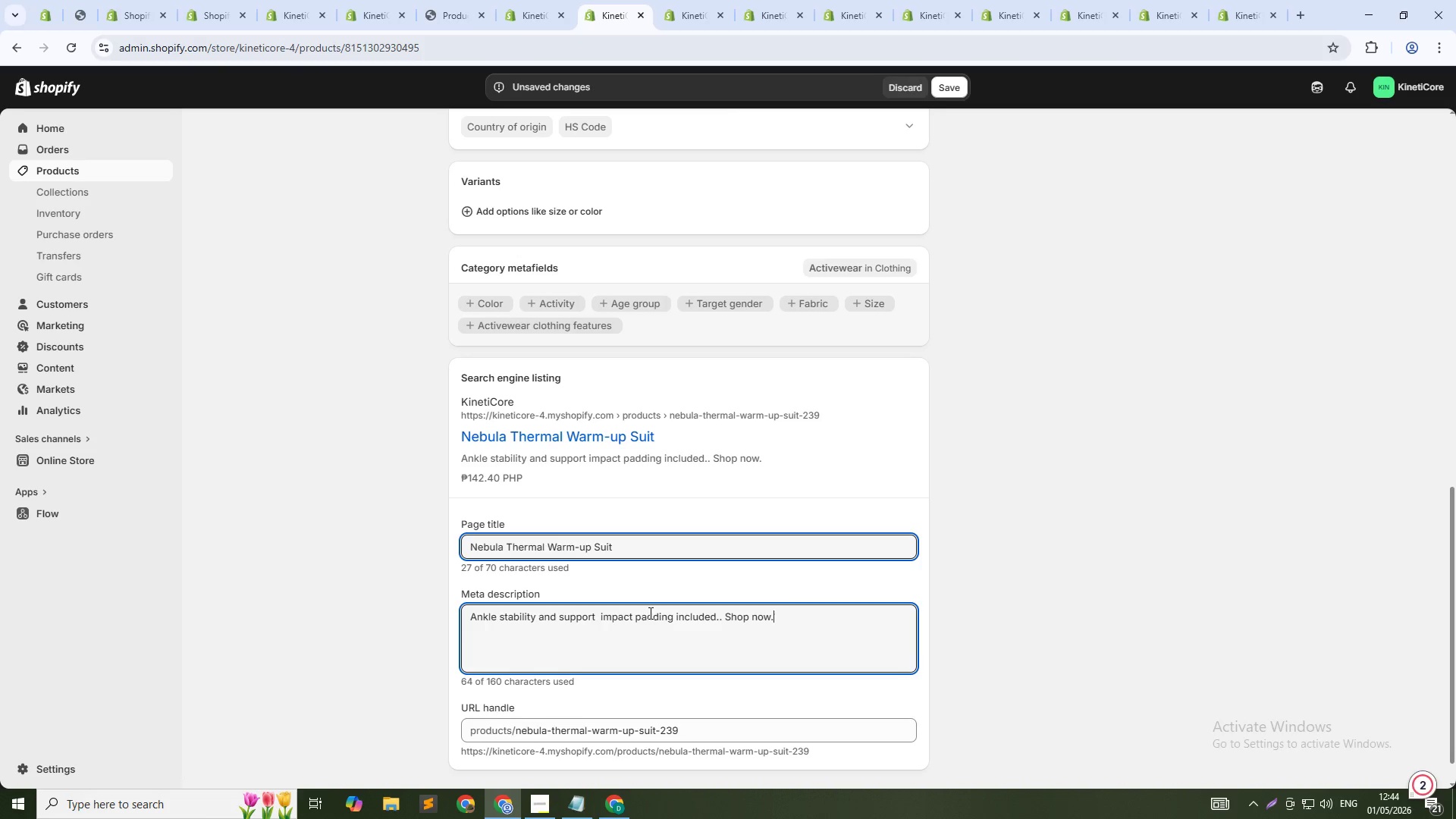 
left_click([818, 818])
 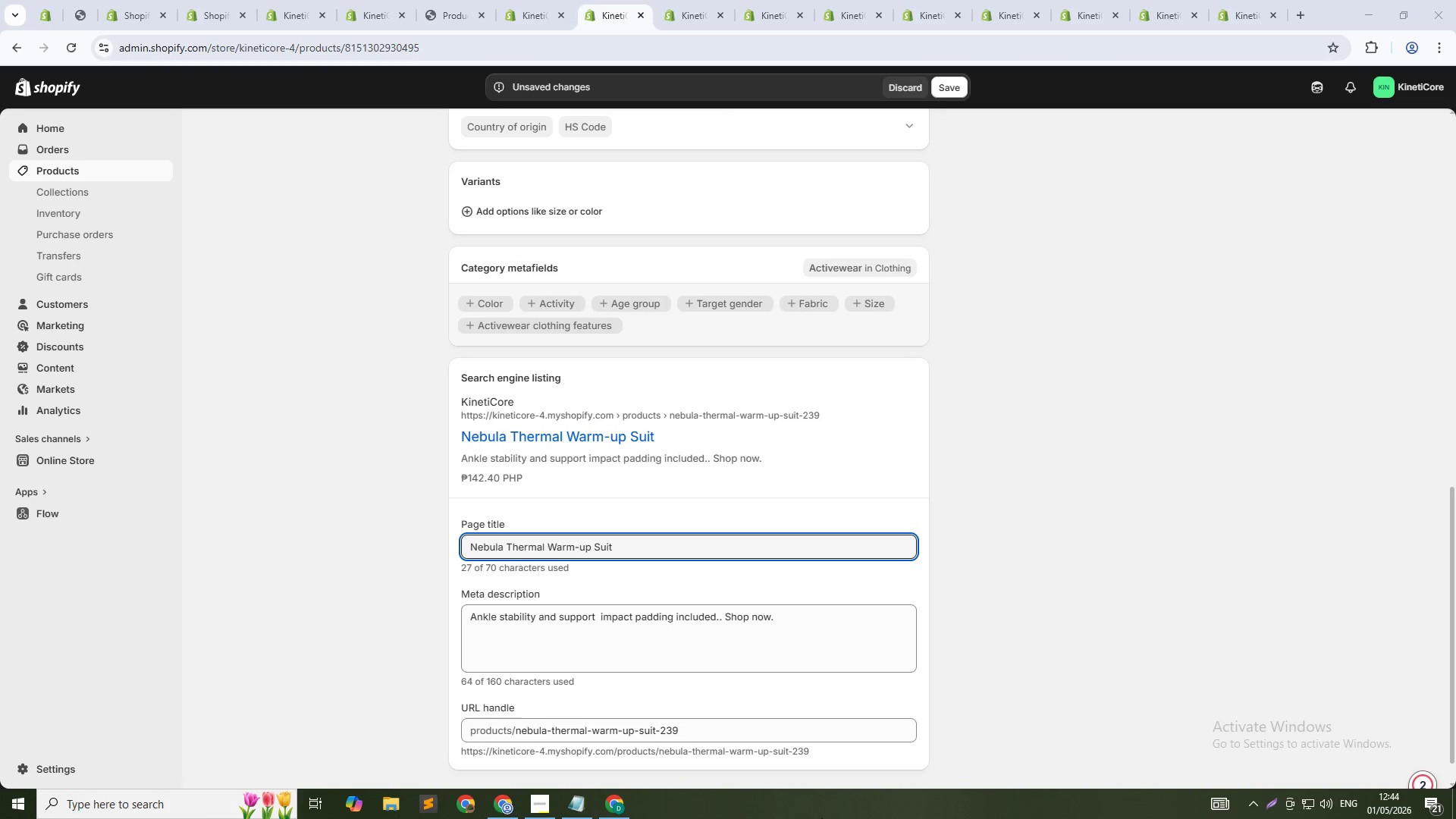 
key(PrintScreen)
 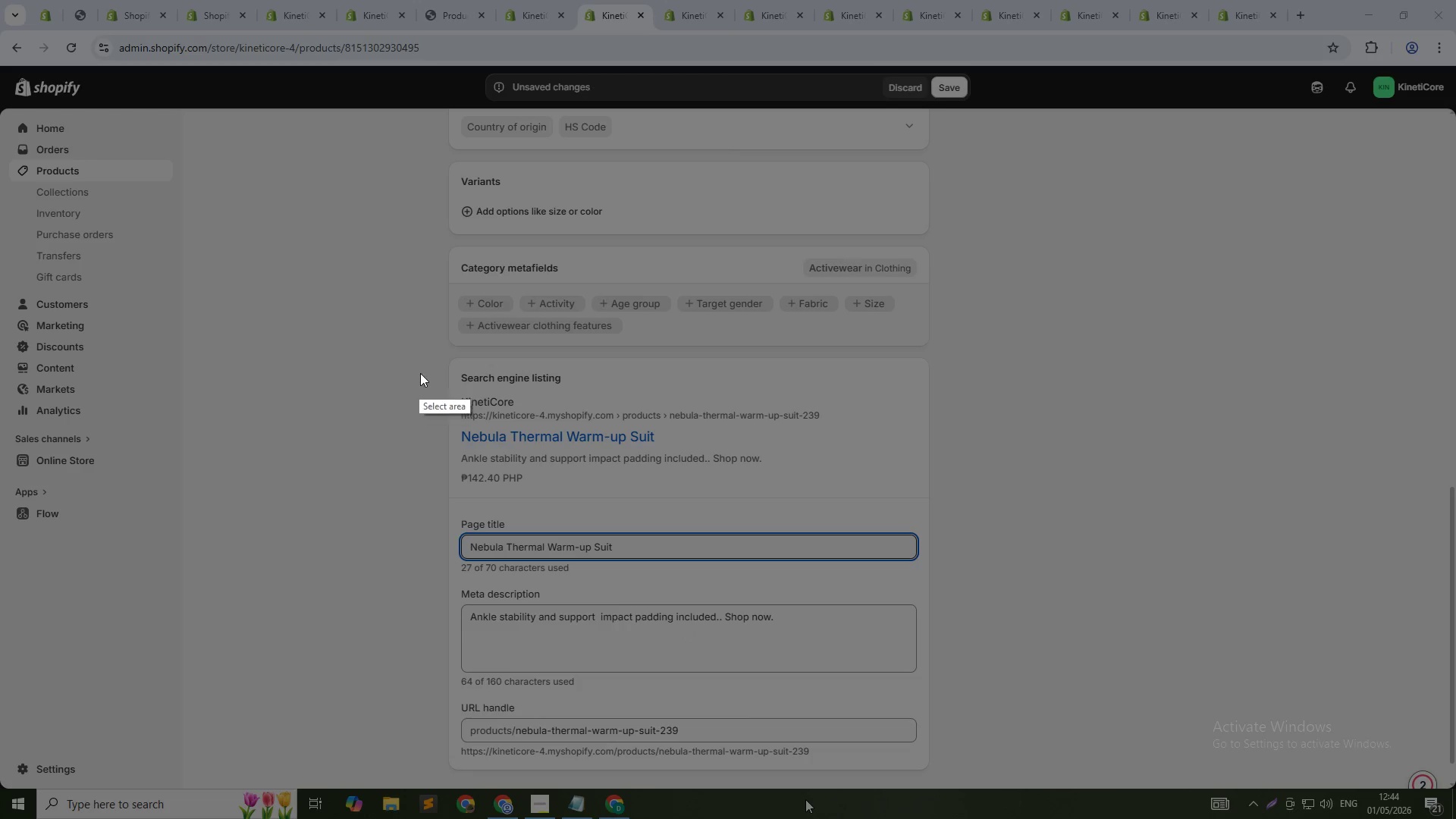 
left_click_drag(start_coordinate=[421, 347], to_coordinate=[1008, 784])
 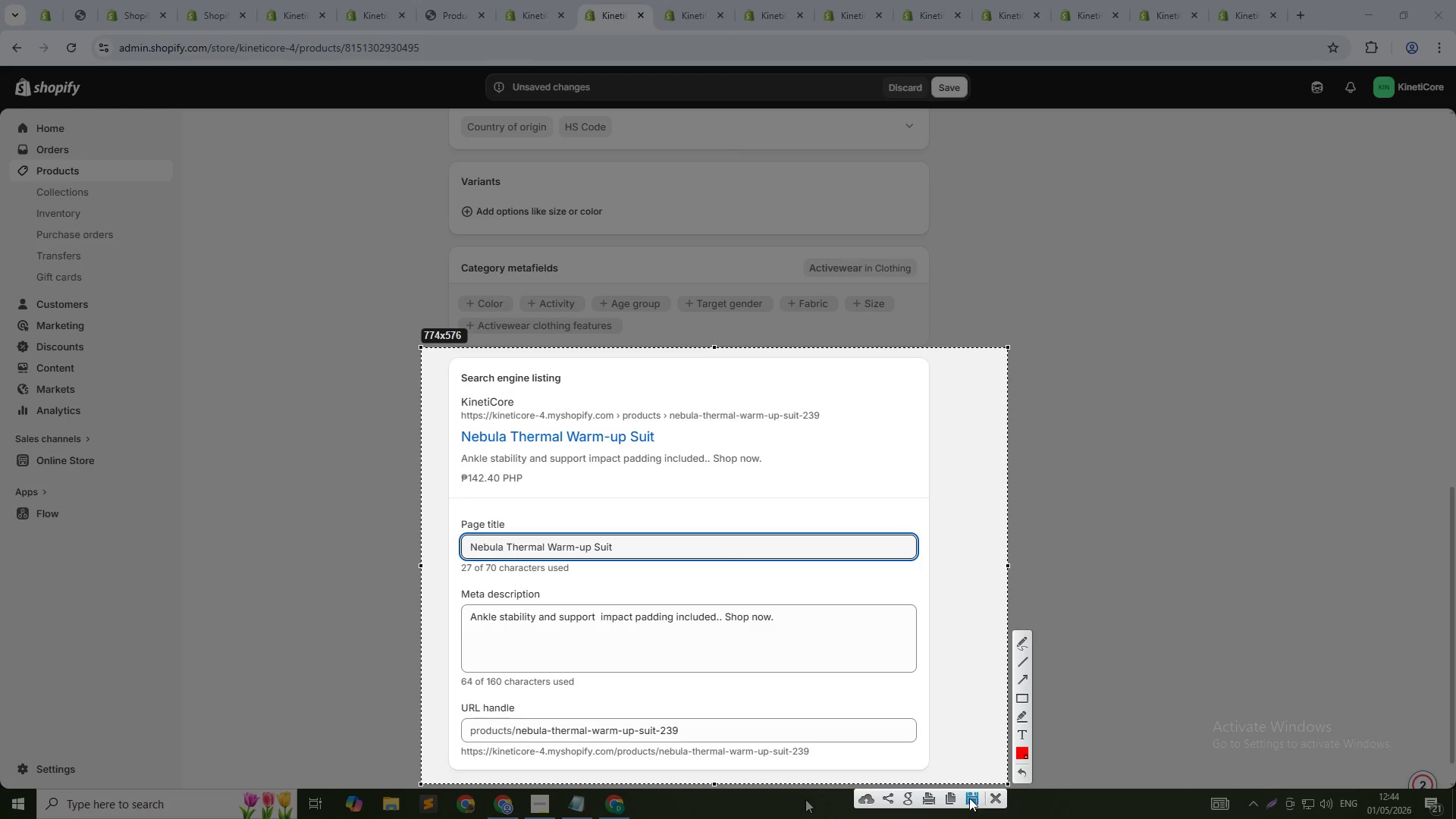 
left_click([969, 798])
 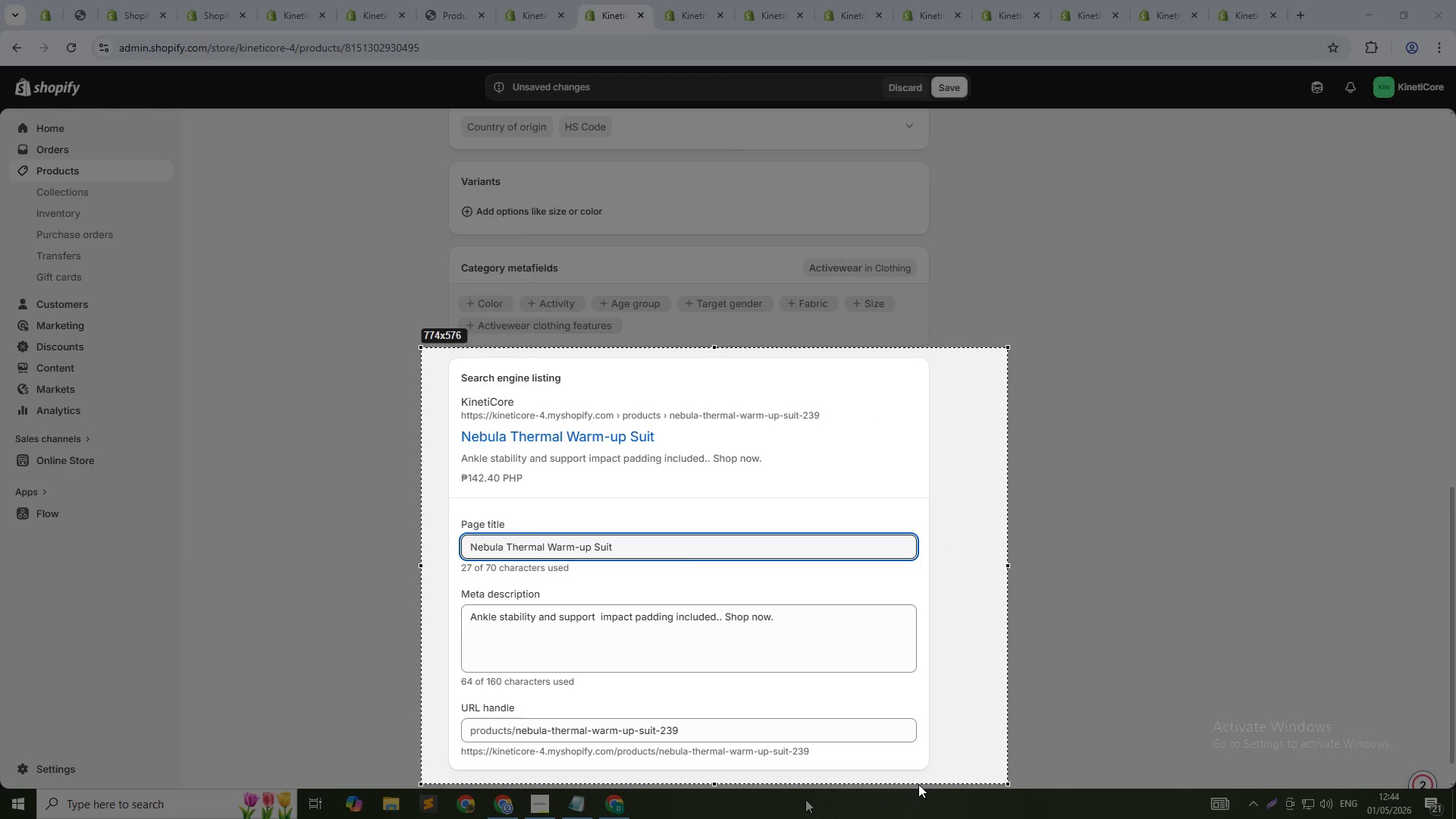 
type(RP)
key(Backspace)
key(Backspace)
type(Product 12)
 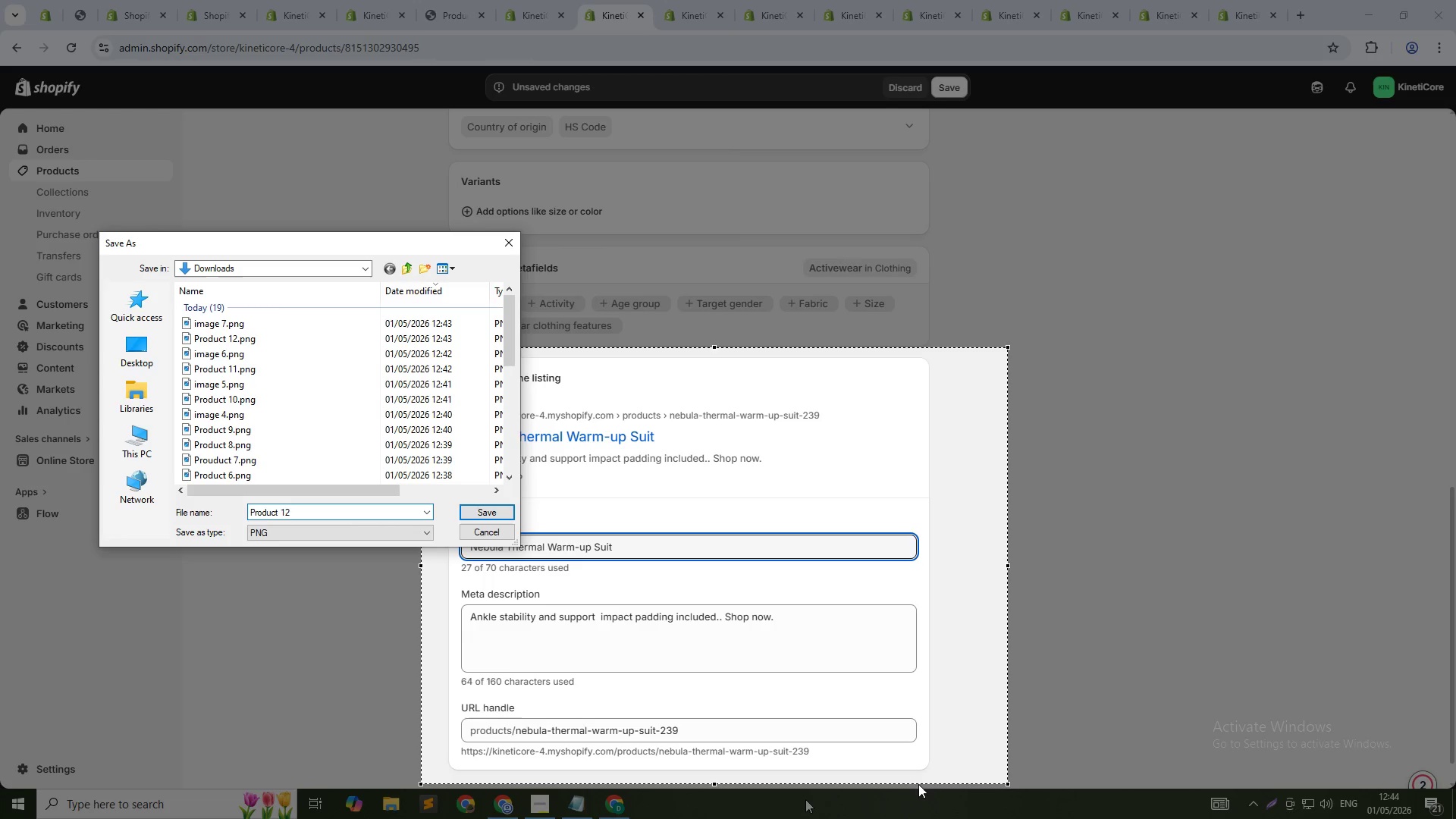 
key(Enter)
 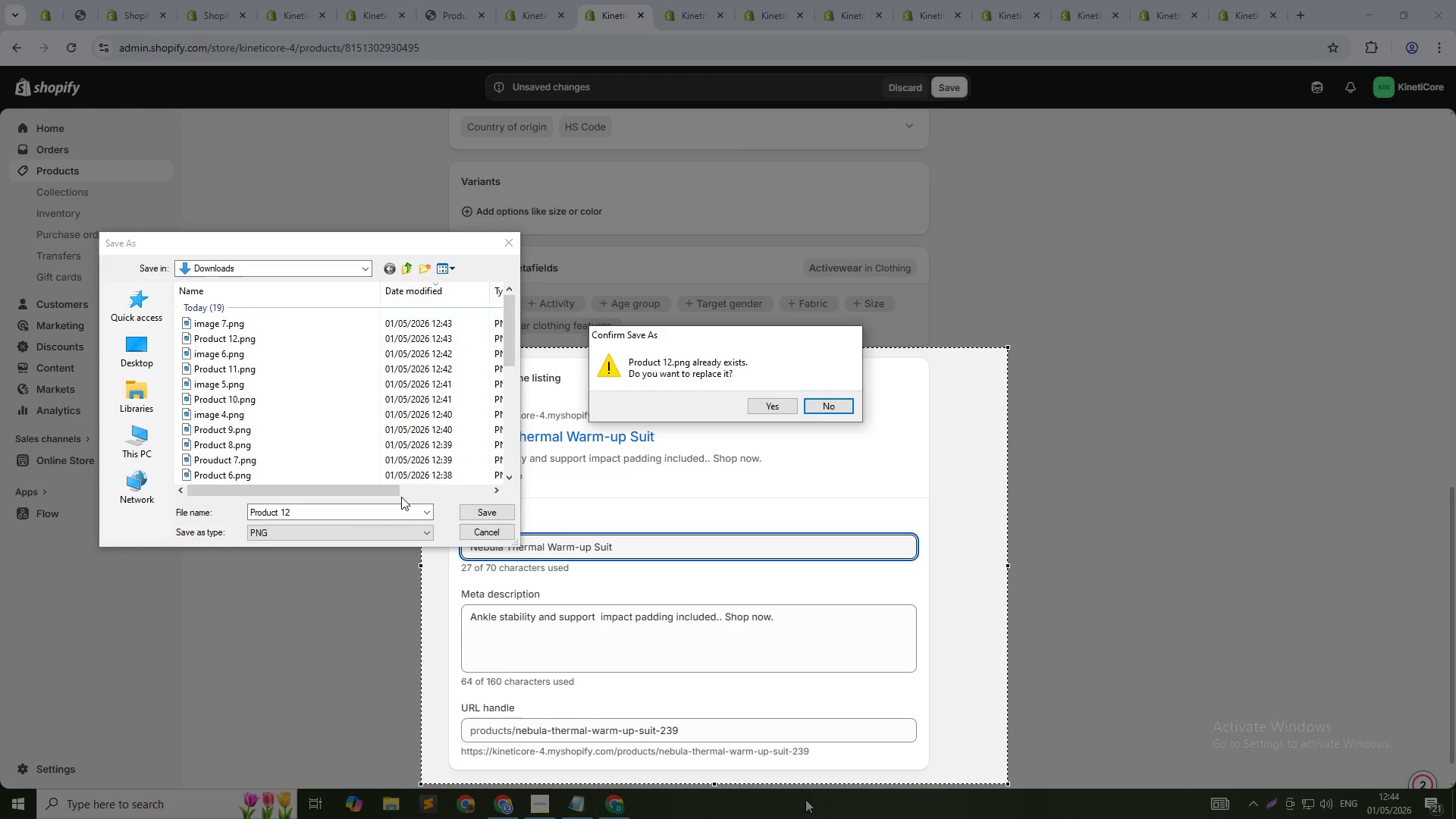 
left_click([381, 512])
 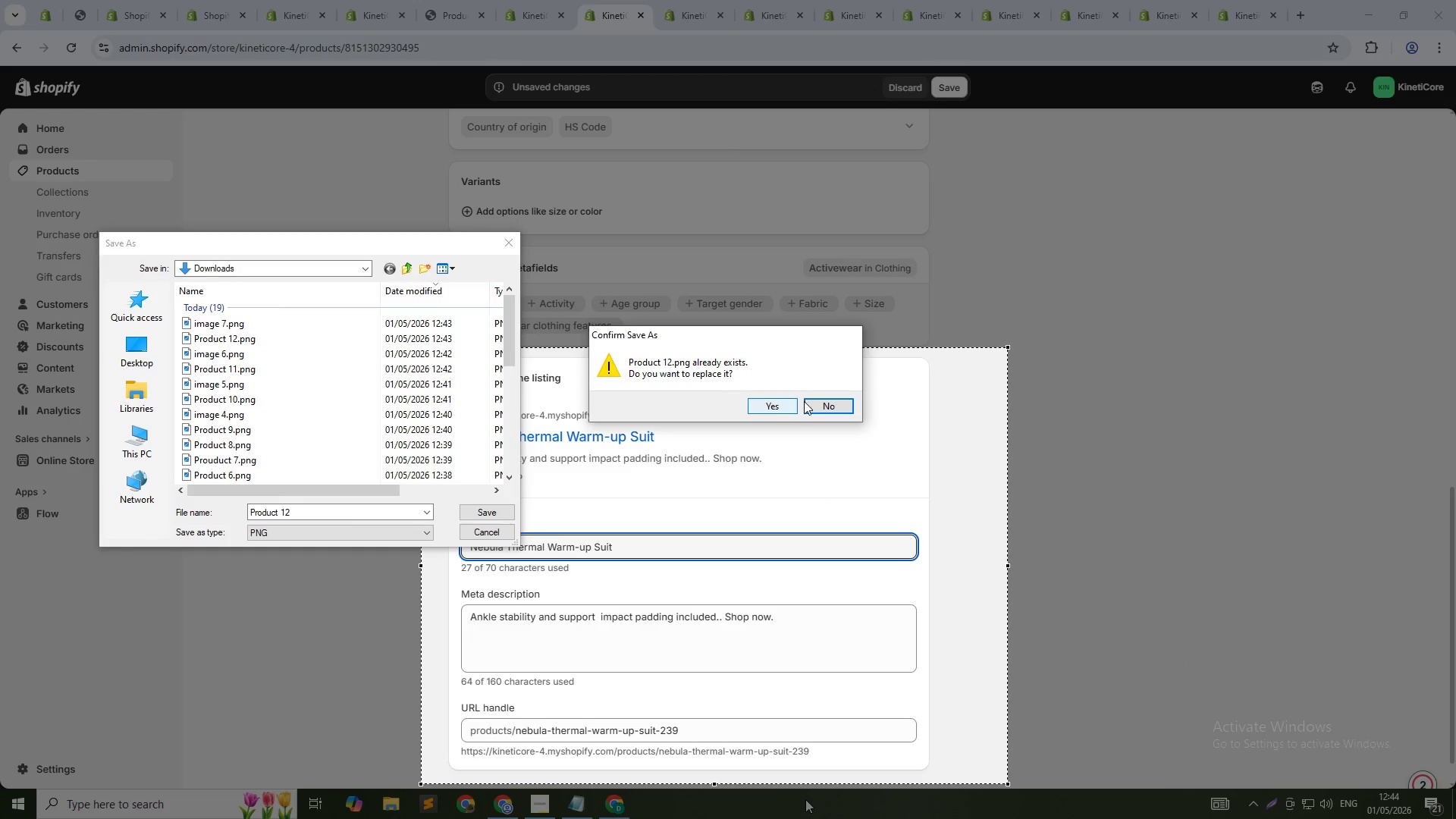 
left_click([411, 515])
 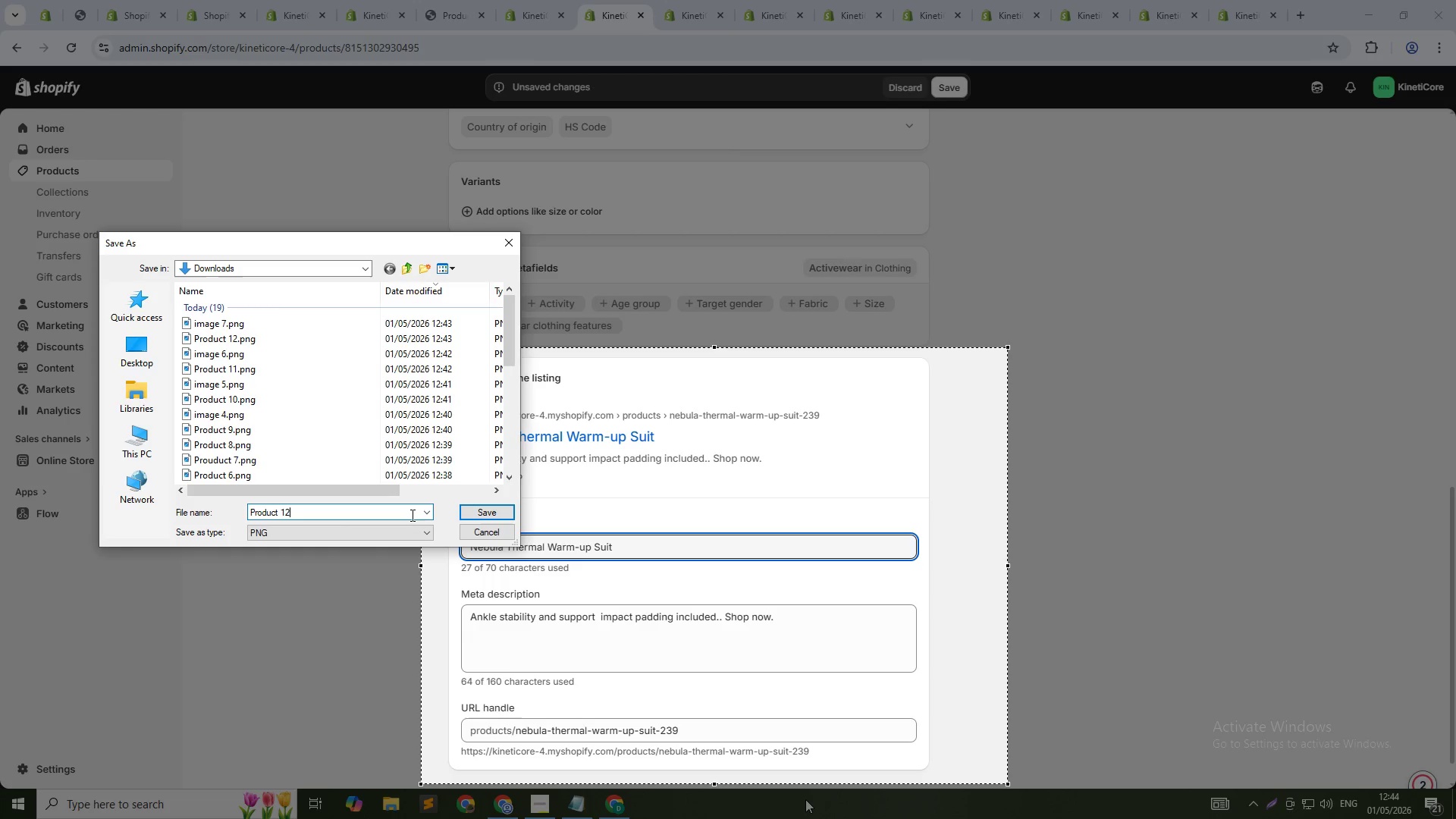 
key(3)
 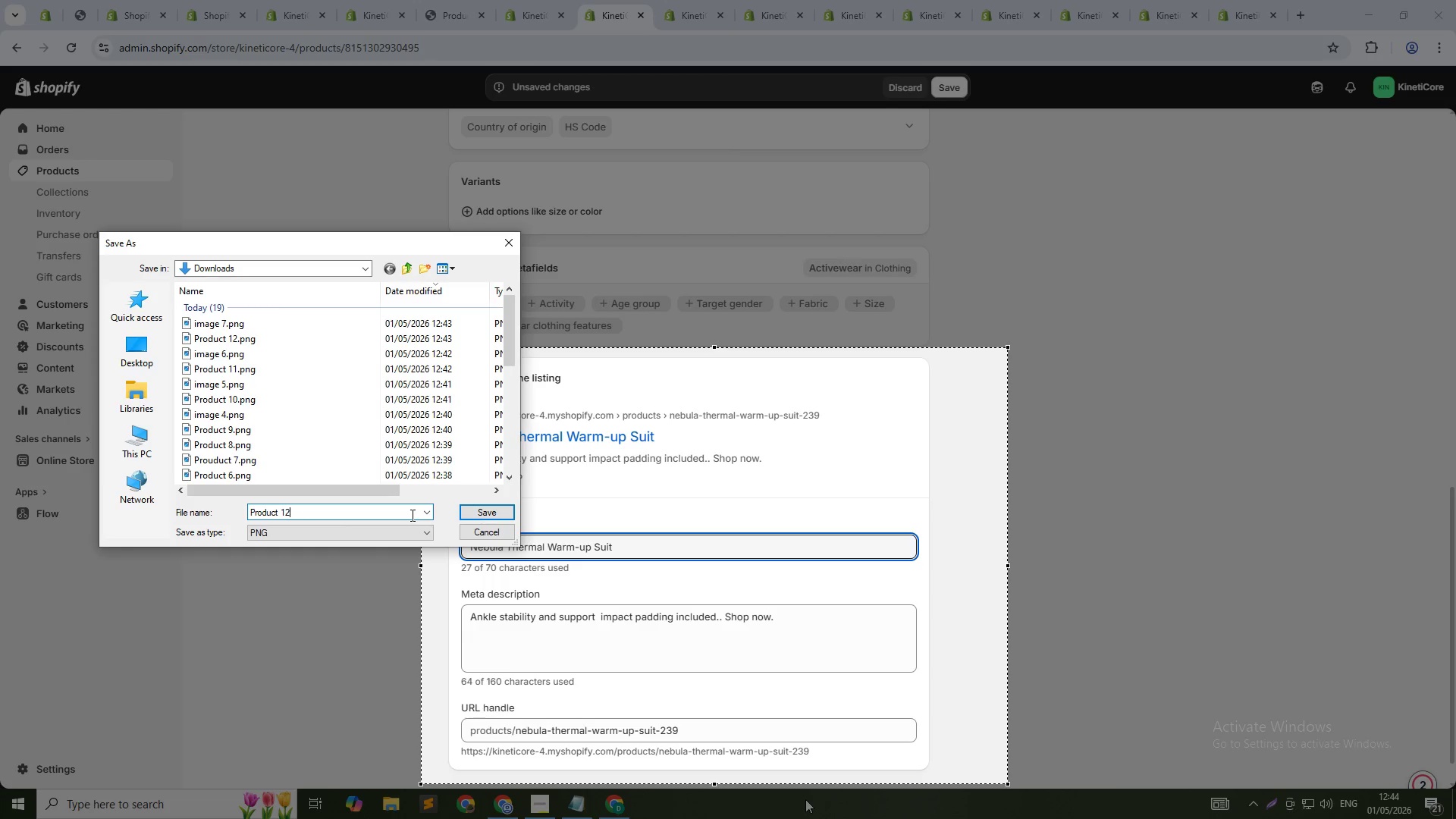 
key(Backspace)
 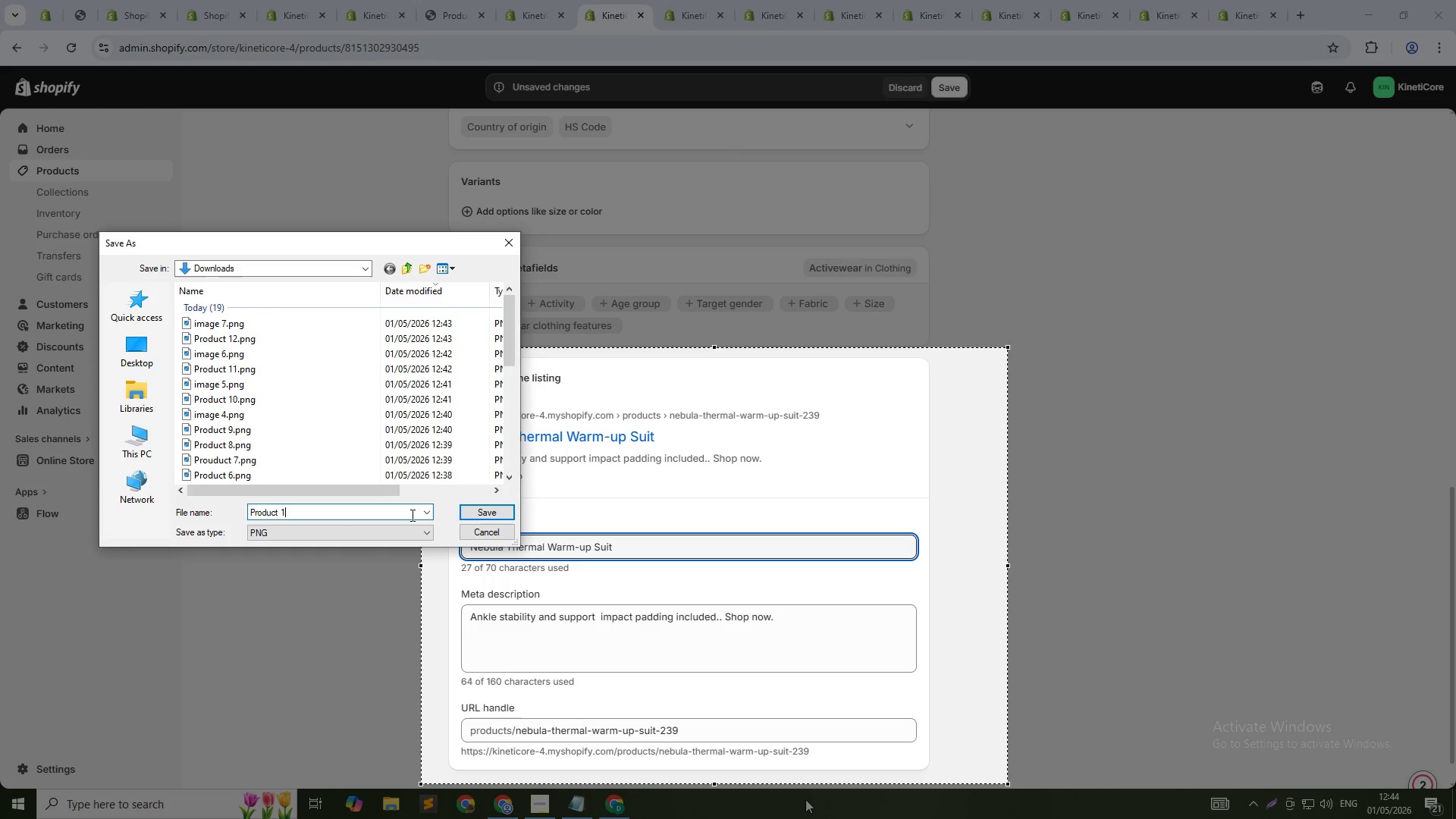 
key(Backspace)
 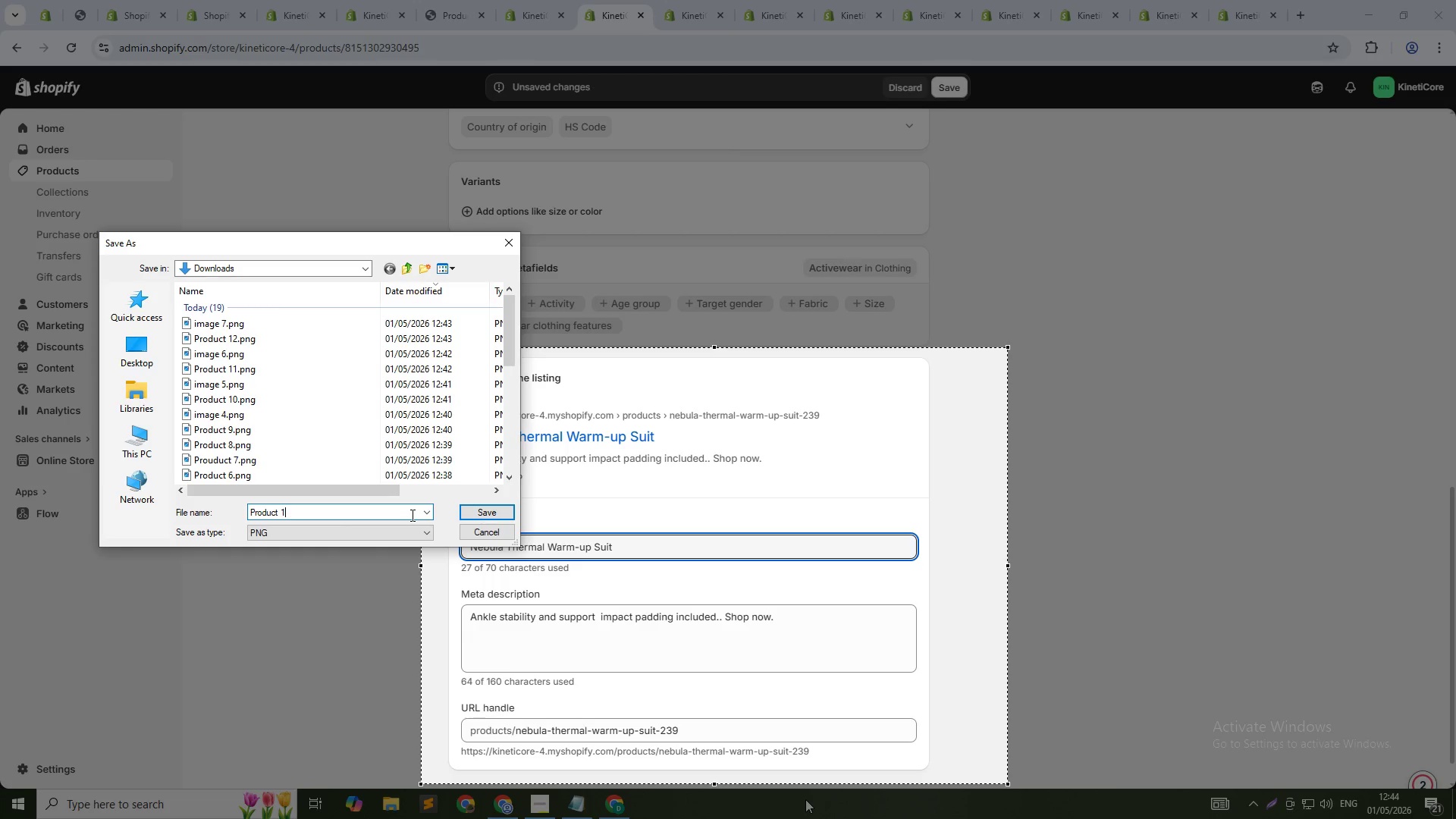 
key(3)
 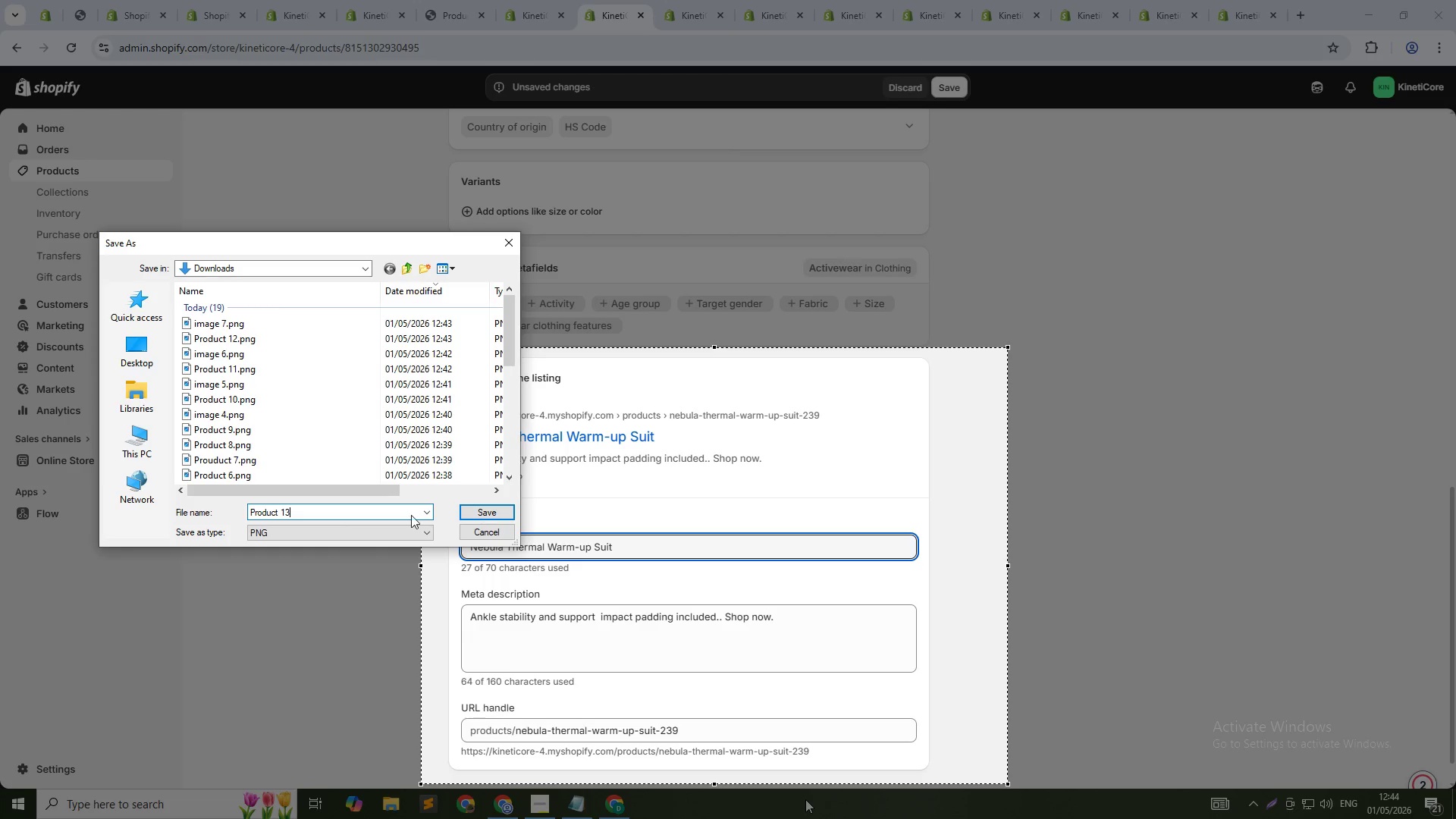 
key(Enter)
 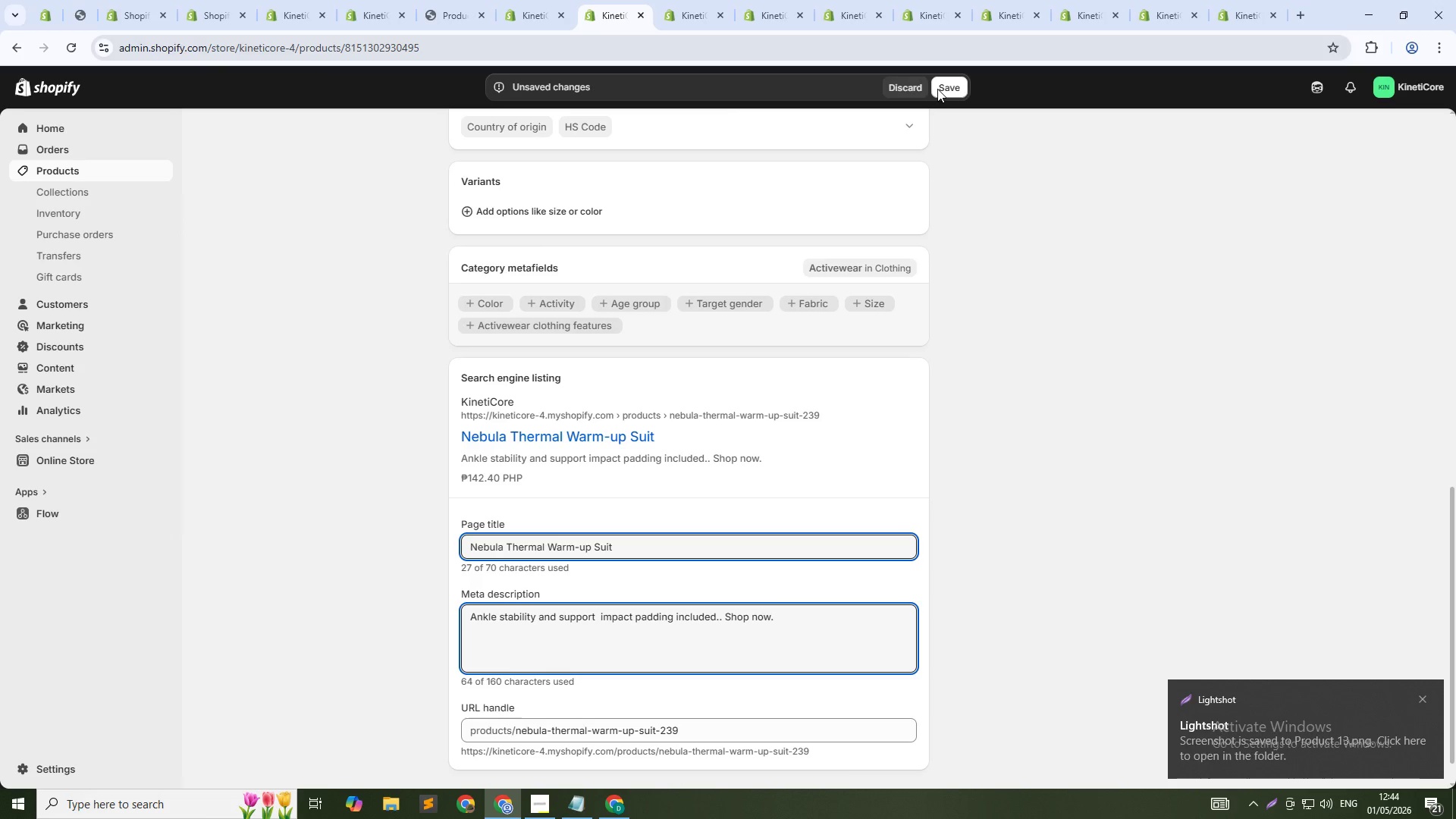 
left_click([943, 93])
 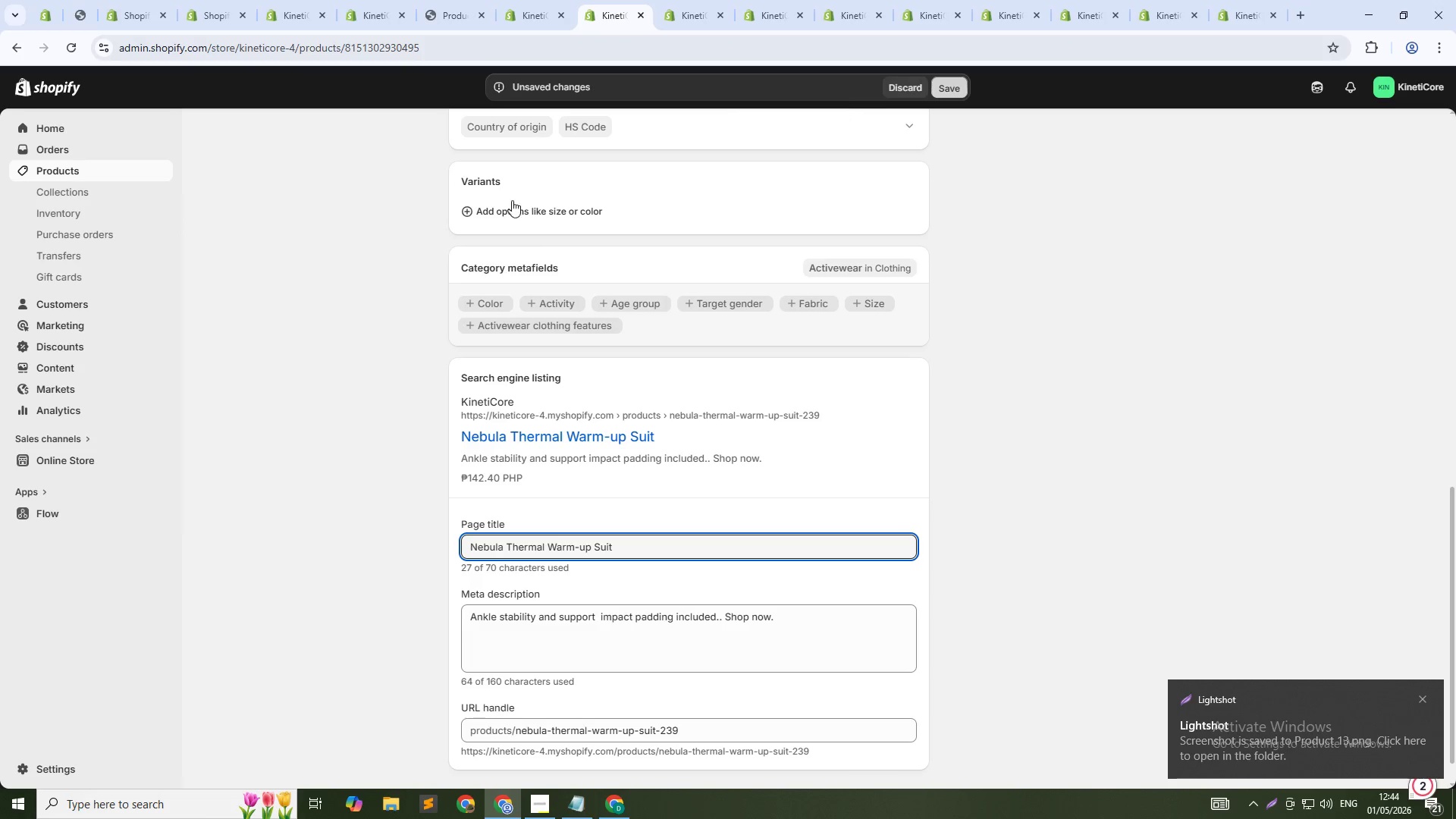 
scroll: coordinate [372, 278], scroll_direction: up, amount: 24.0
 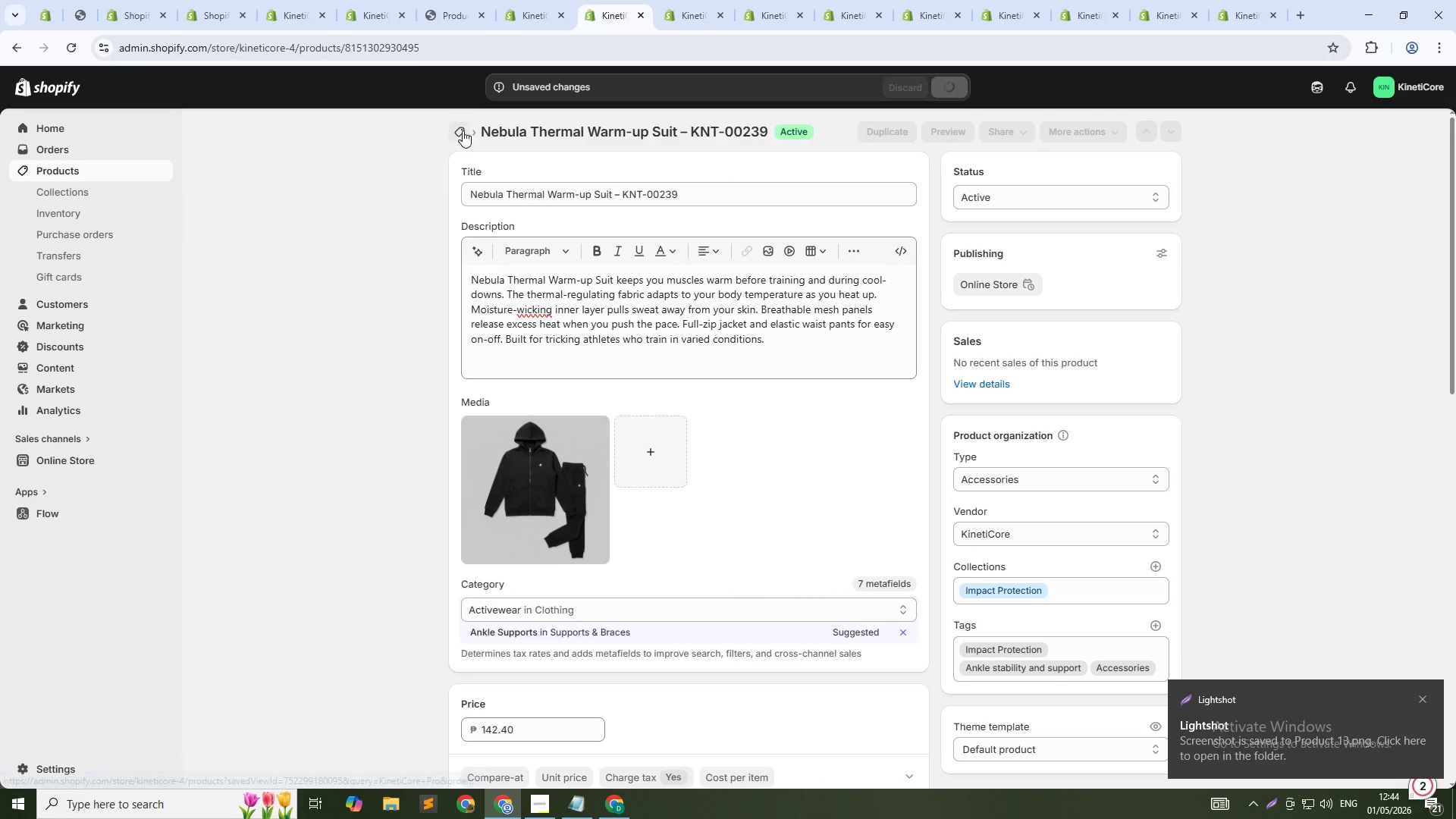 
left_click([461, 130])
 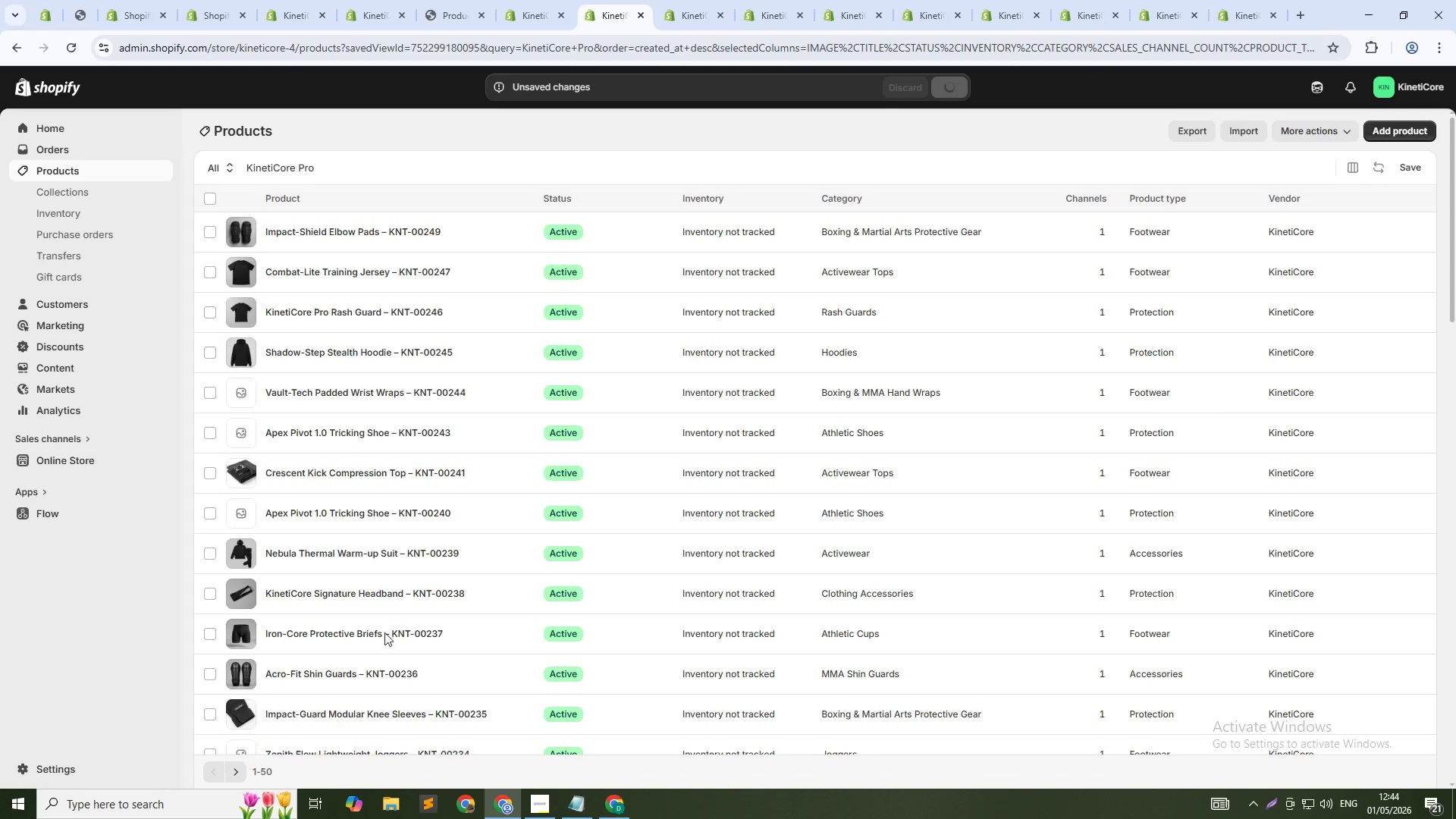 
wait(5.95)
 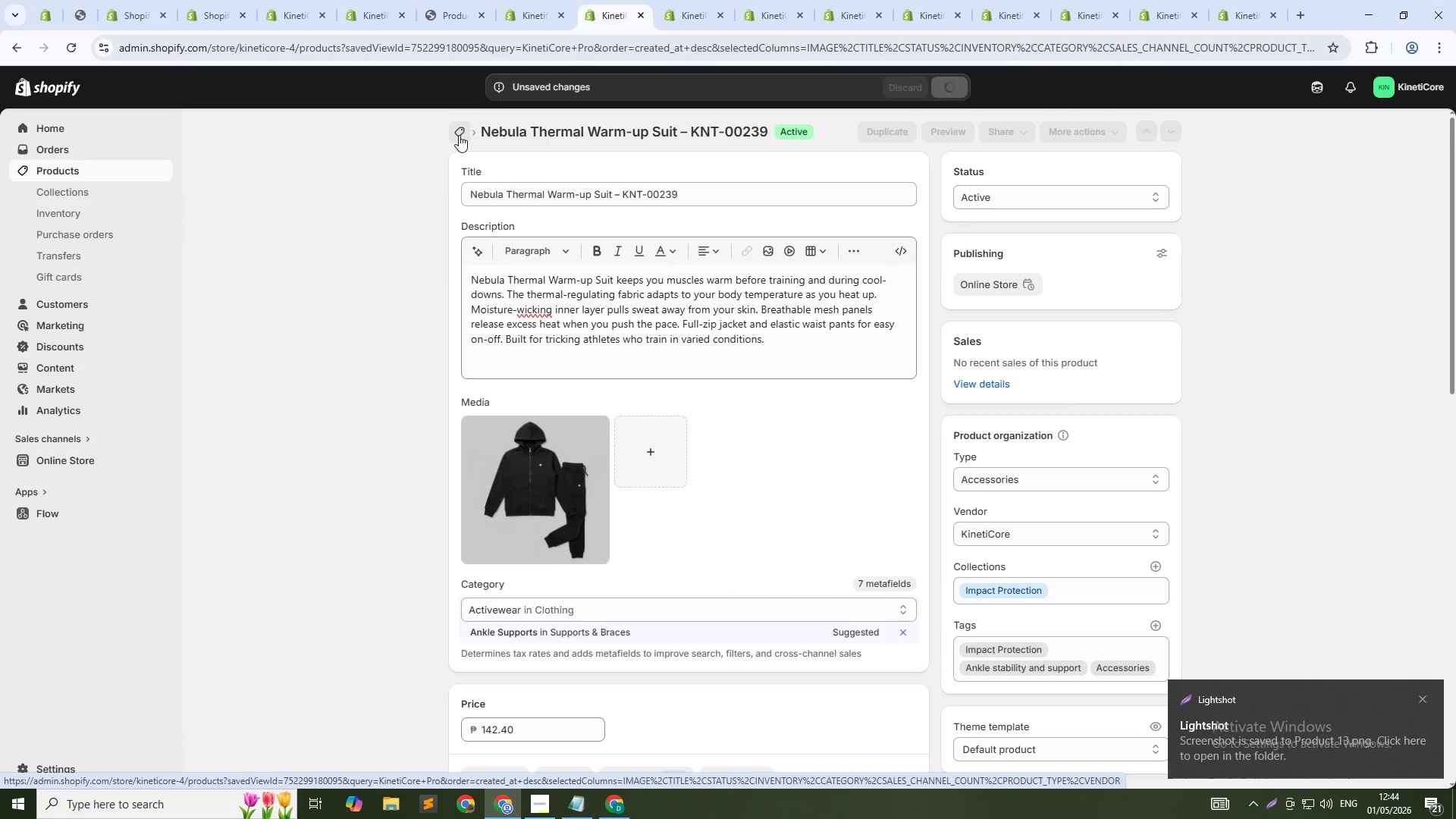 
scroll: coordinate [367, 645], scroll_direction: down, amount: 8.0
 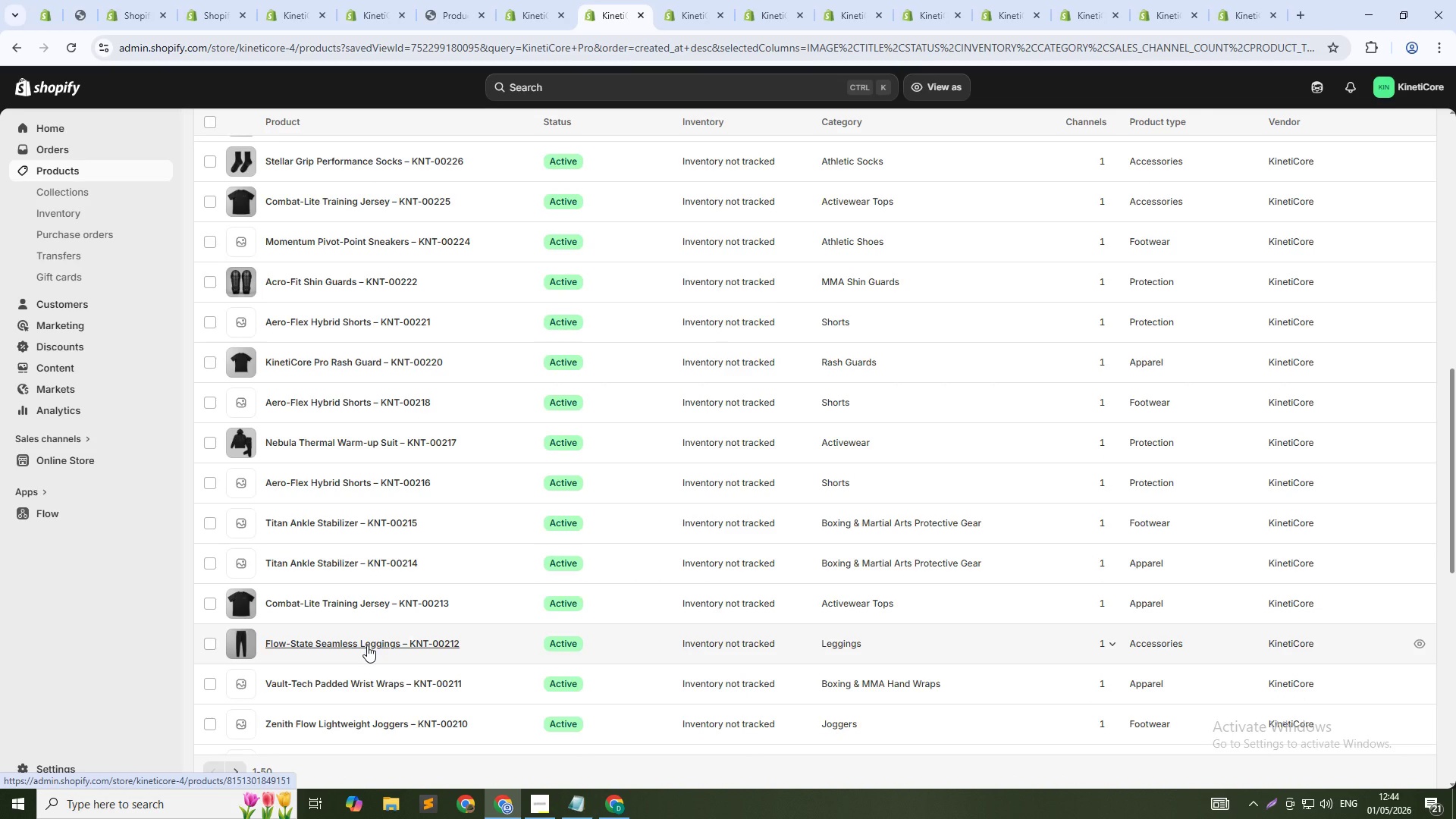 
scroll: coordinate [372, 584], scroll_direction: up, amount: 18.0
 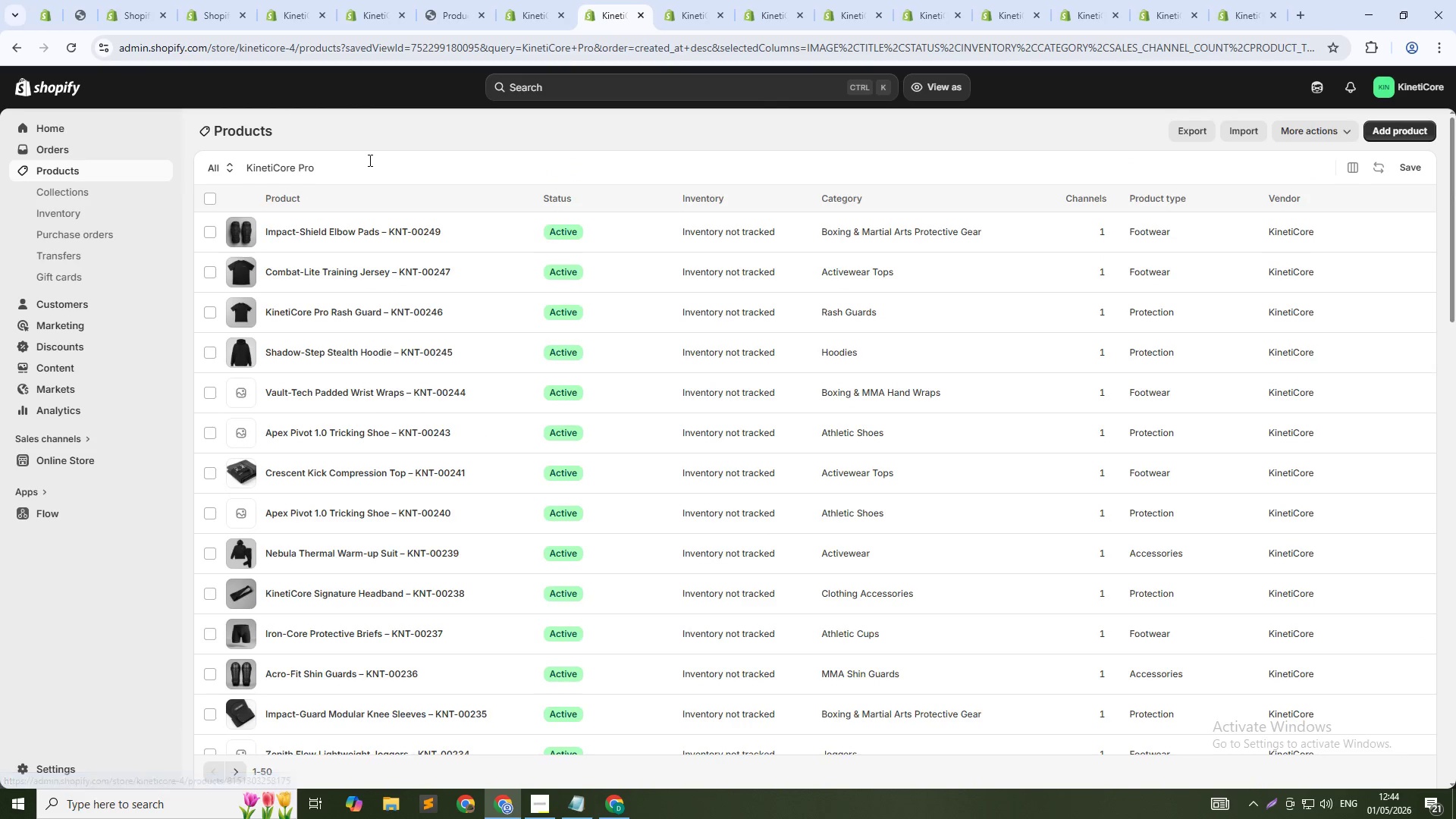 
left_click([367, 166])
 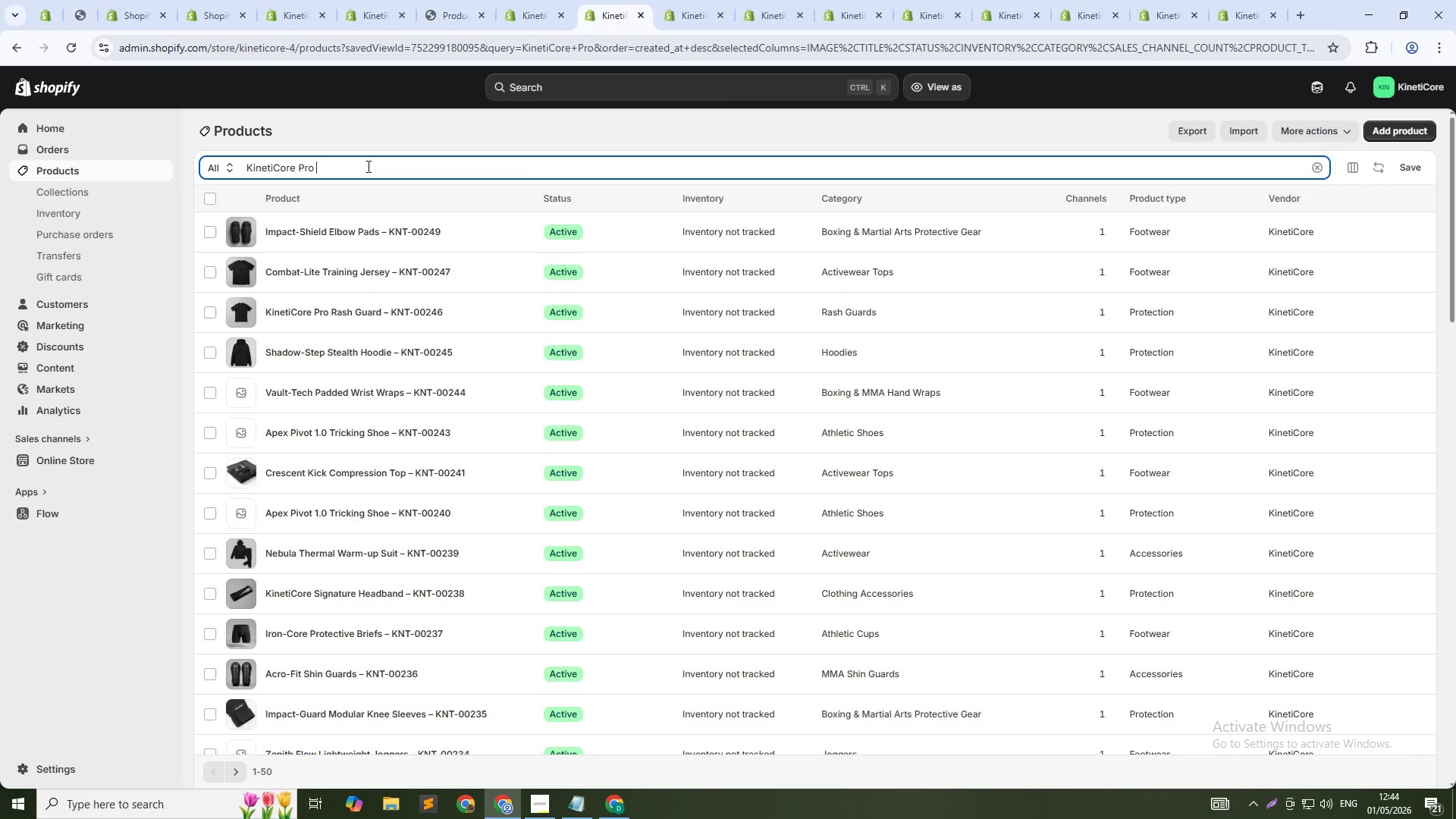 
key(Control+ControlLeft)
 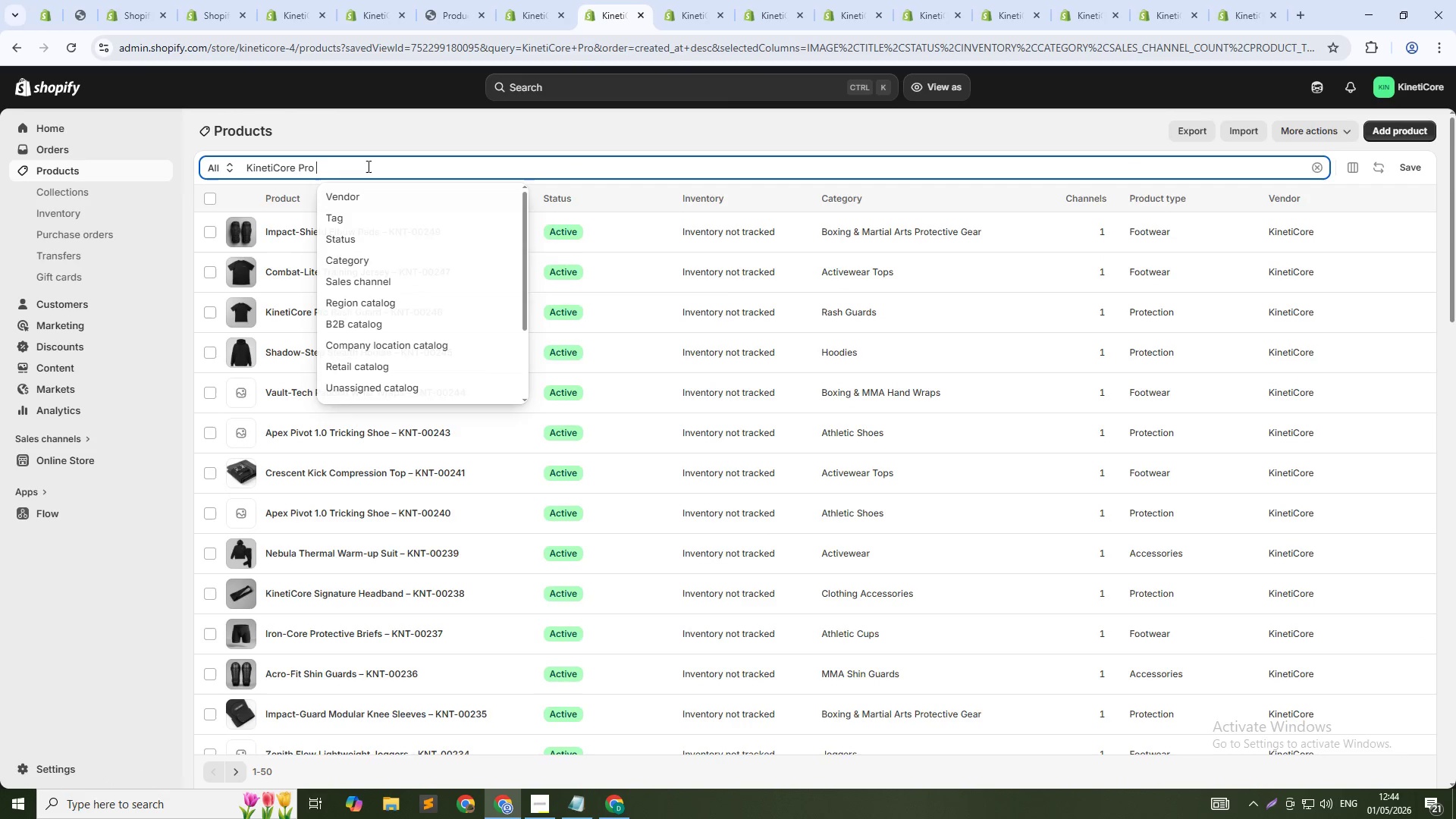 
key(Control+A)
 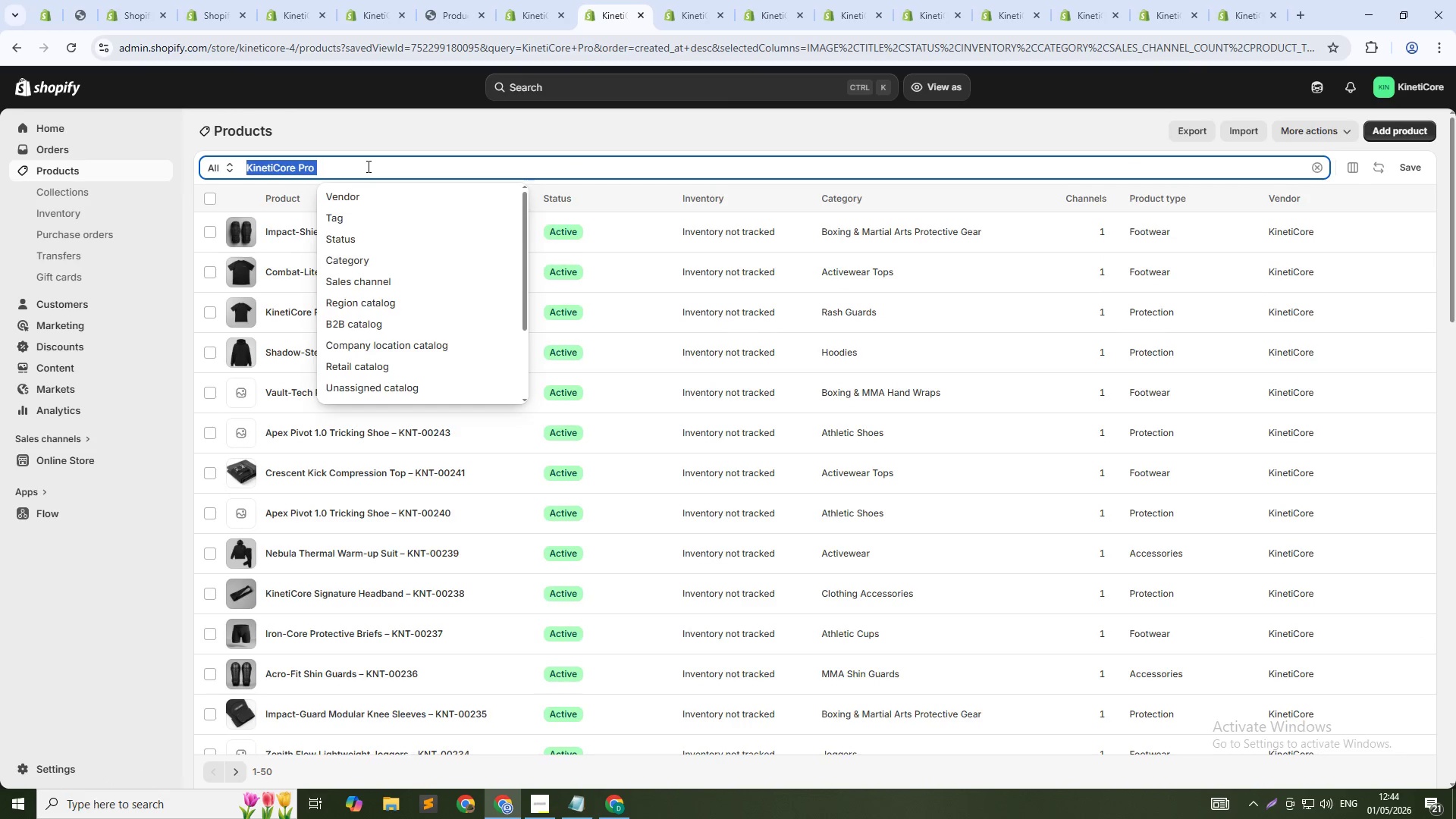 
type(IRon)
 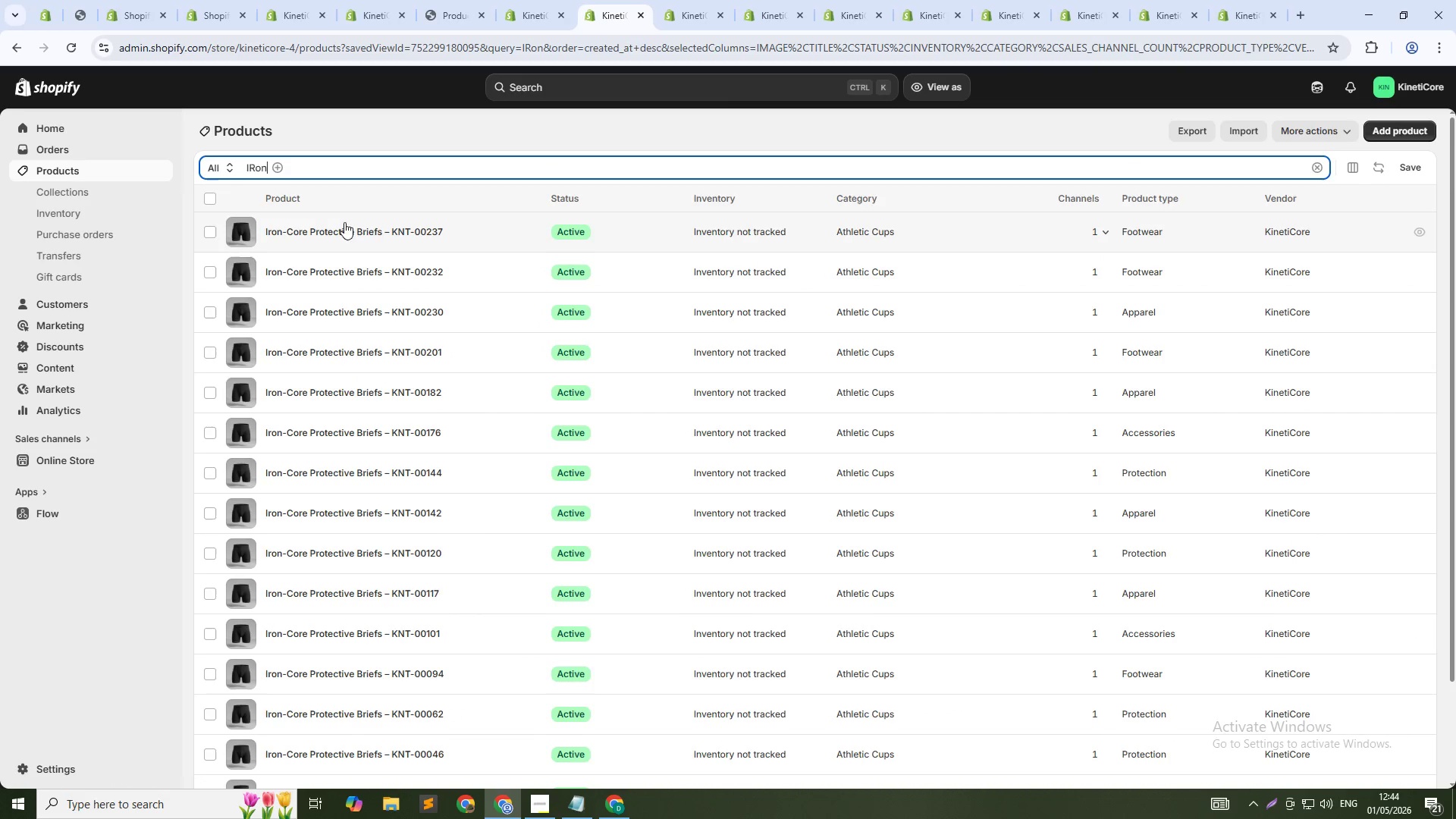 
hold_key(key=ControlLeft, duration=1.05)
left_click([351, 239])
 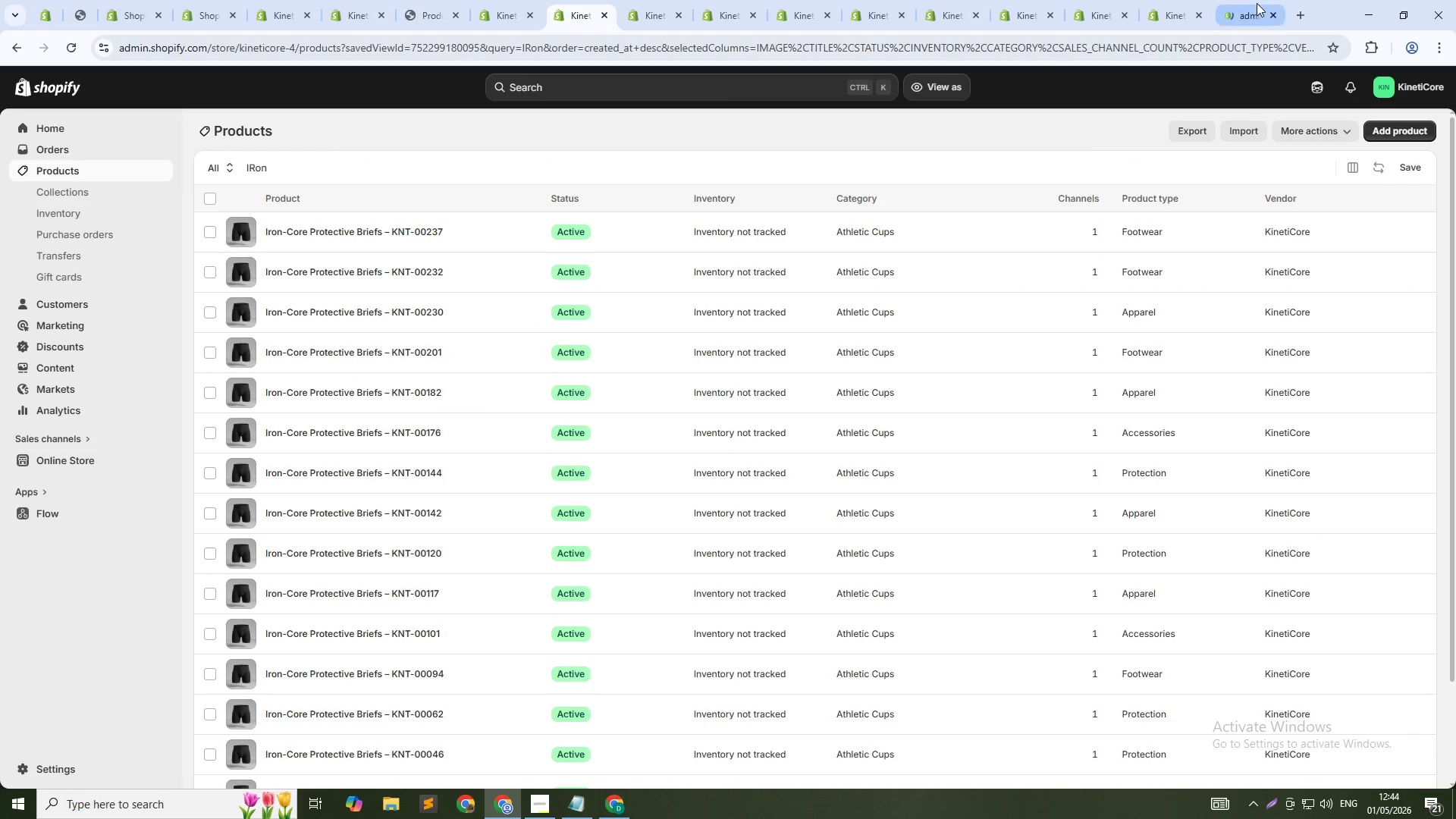 
left_click([1254, 2])
 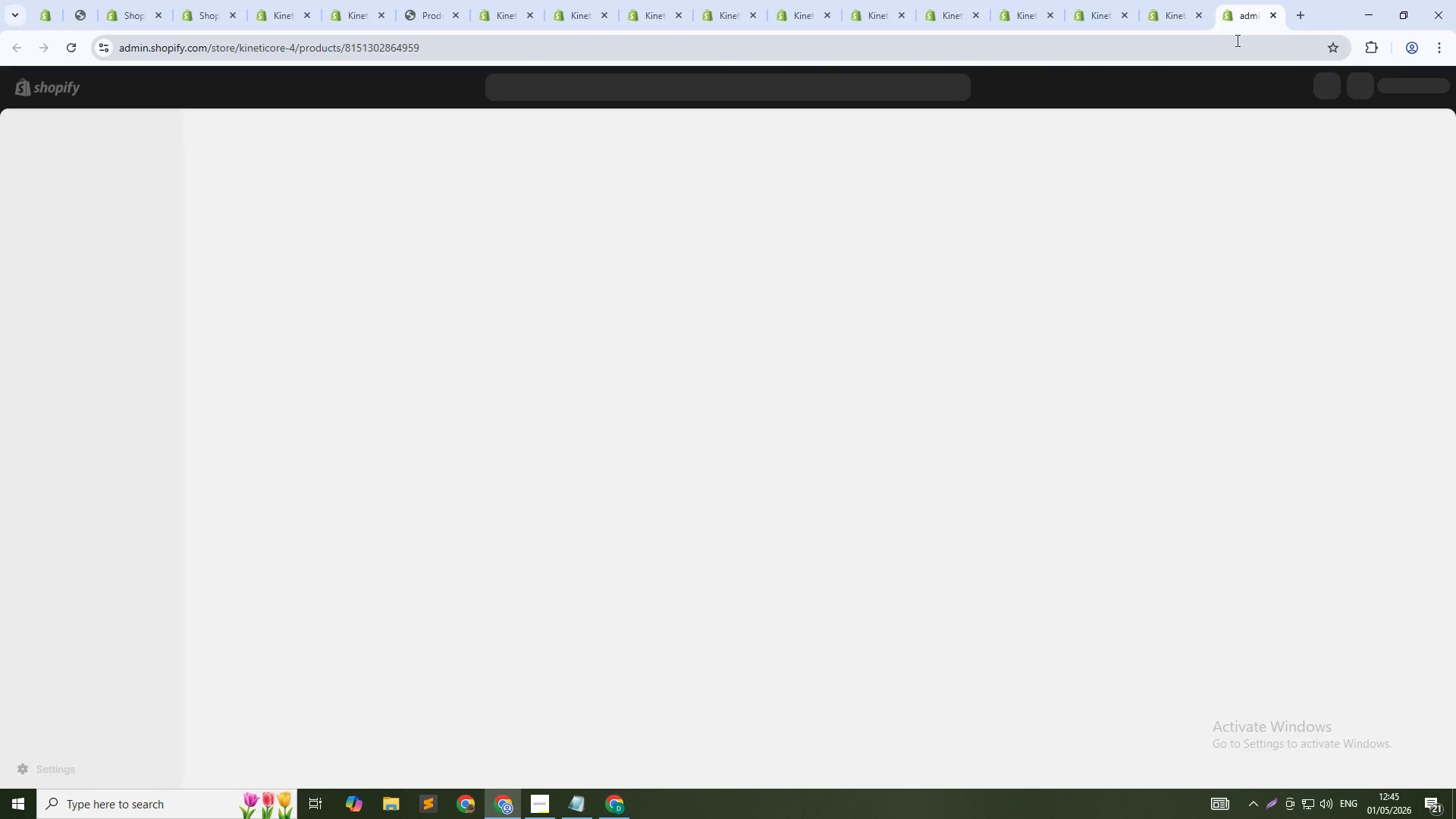 
mouse_move([1142, 105])
 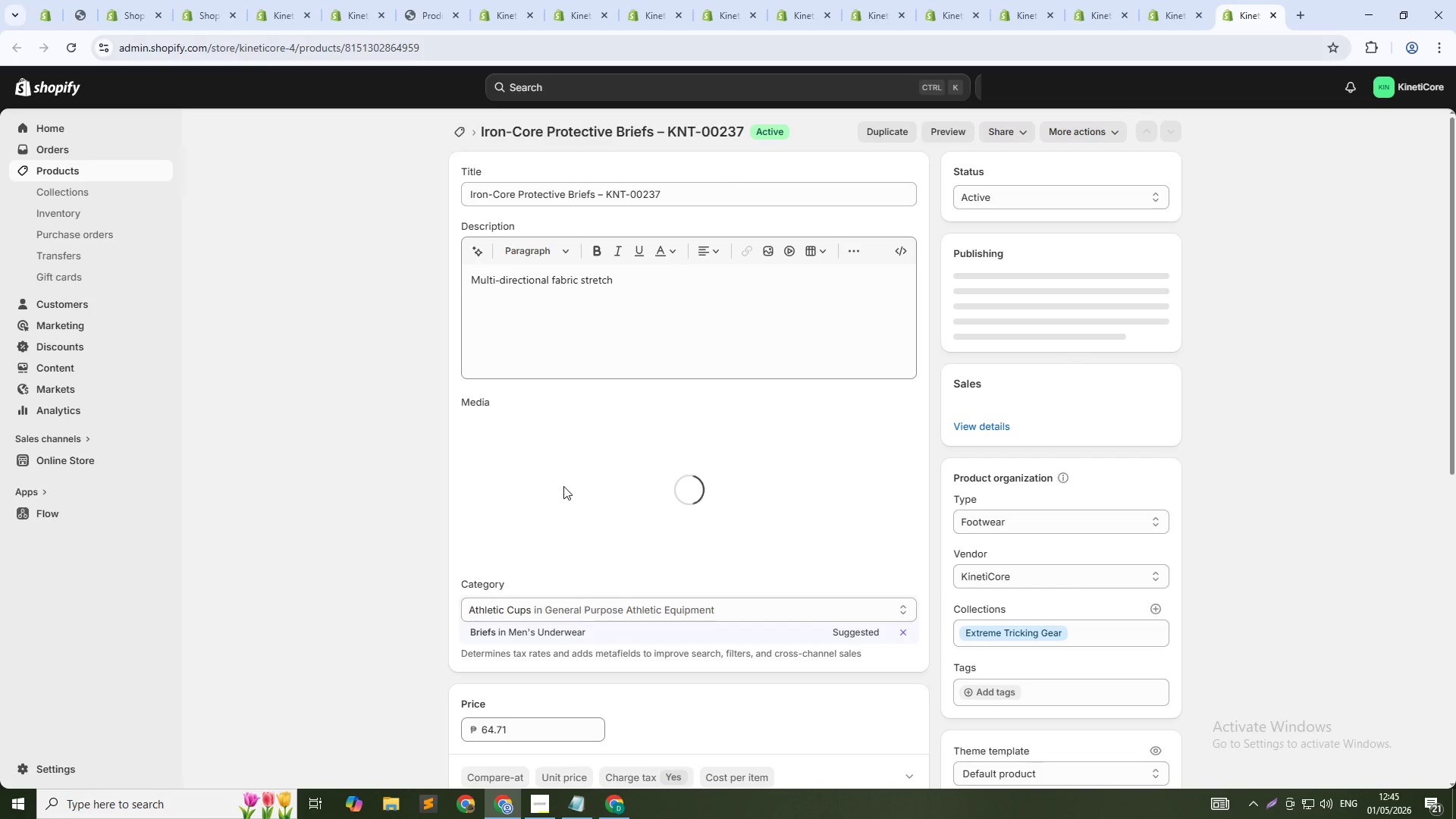 
left_click([563, 486])
 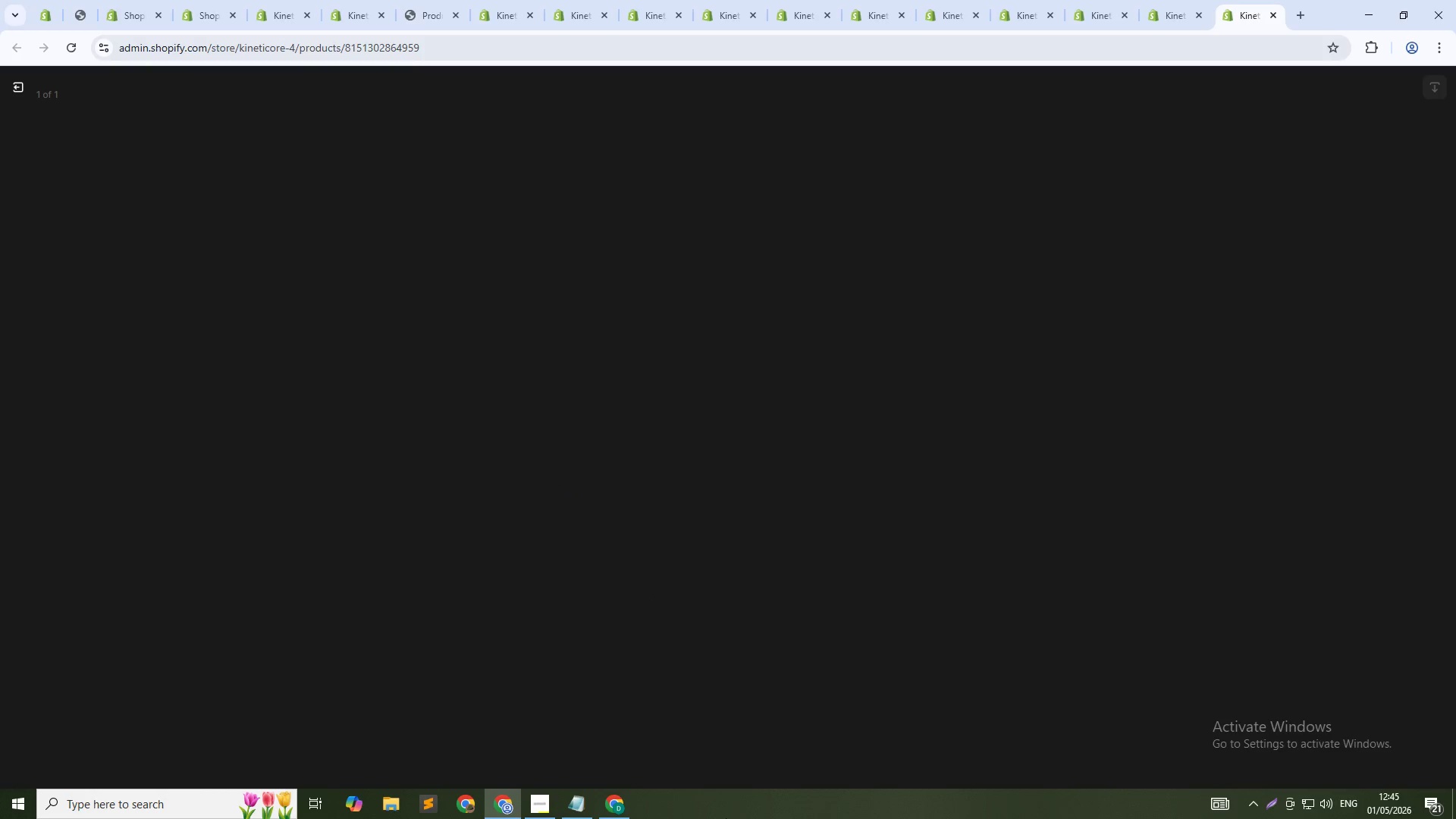 
key(PrintScreen)
 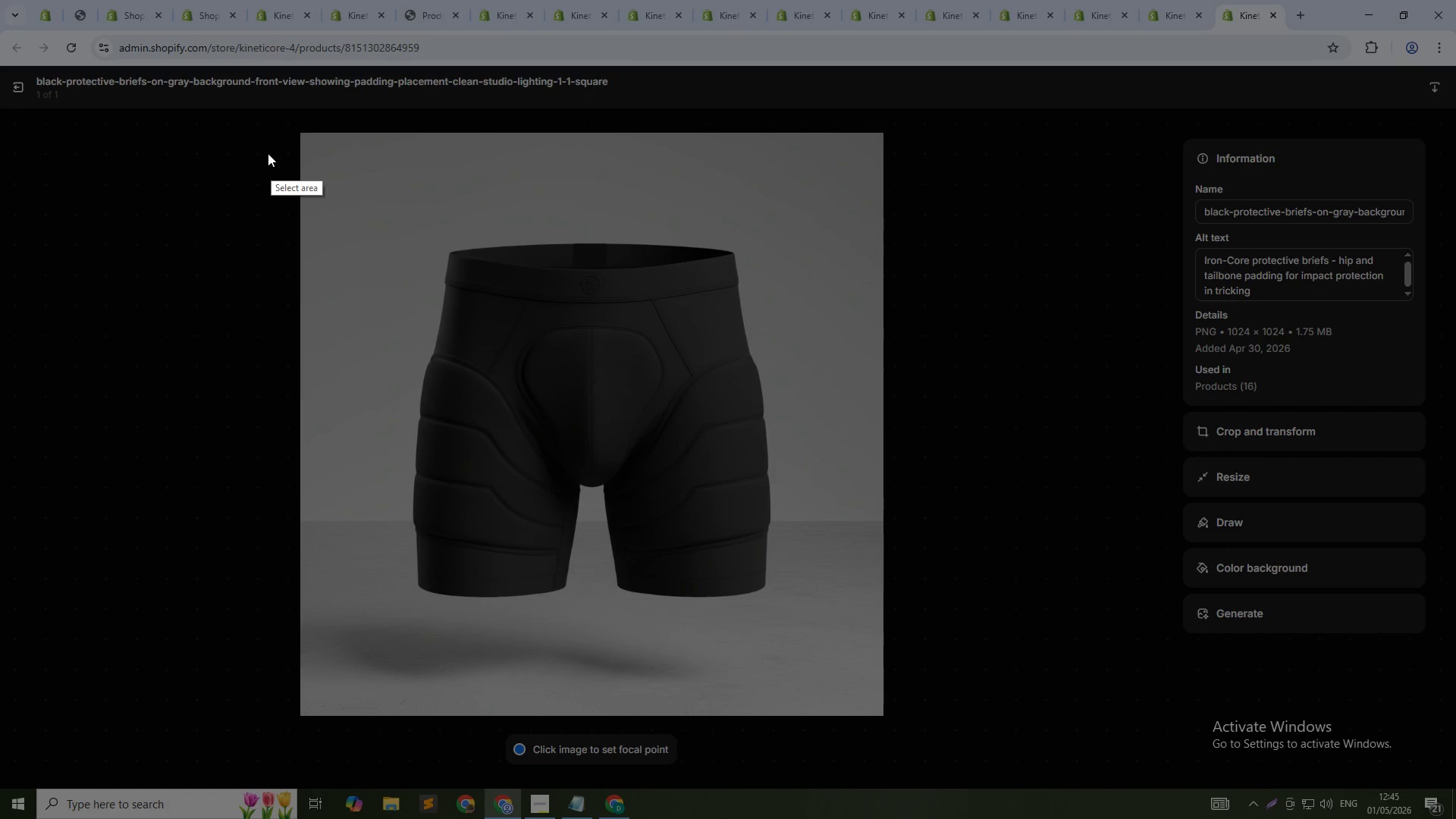 
left_click_drag(start_coordinate=[258, 113], to_coordinate=[1445, 737])
 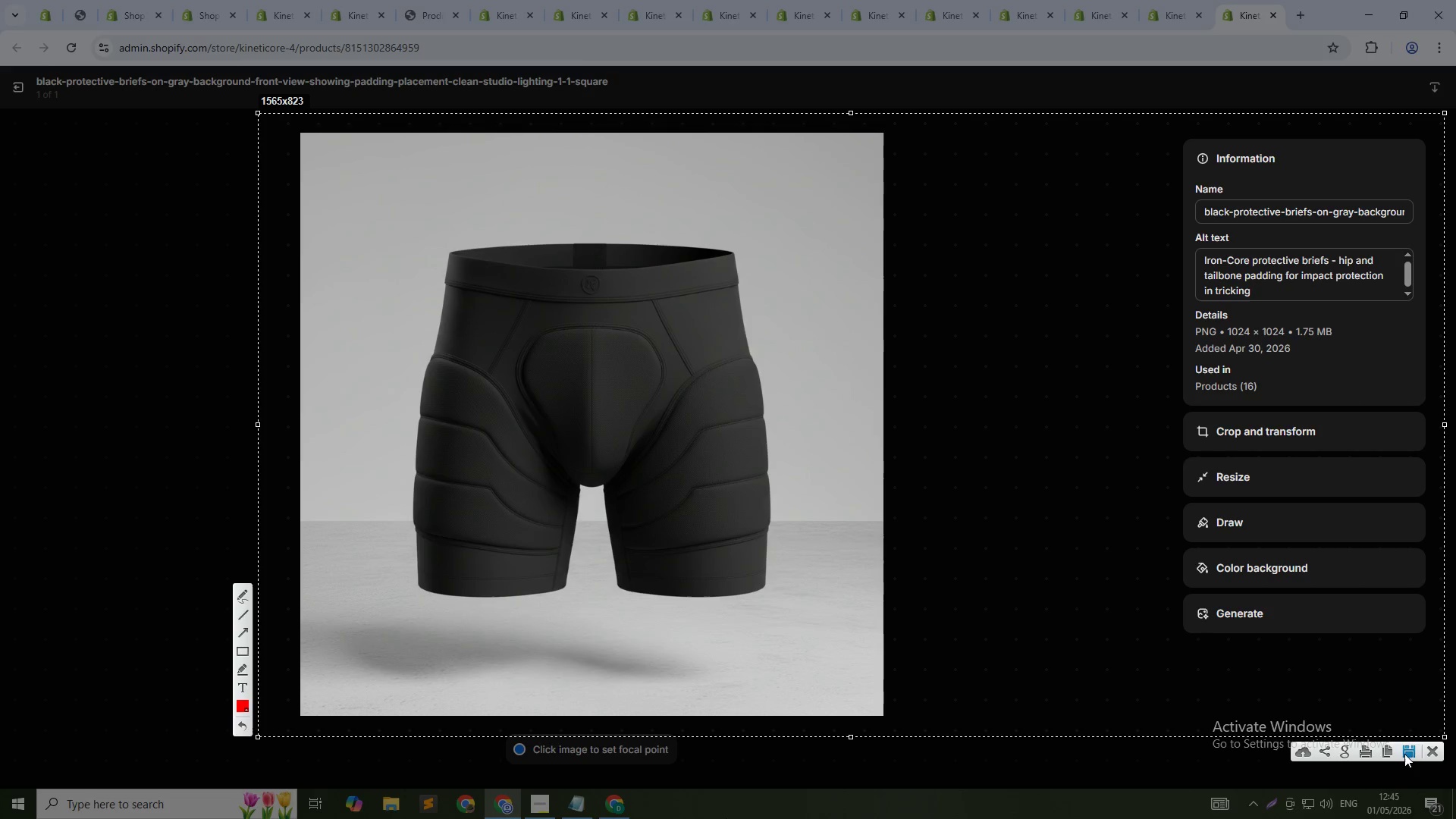 
left_click([1407, 752])
 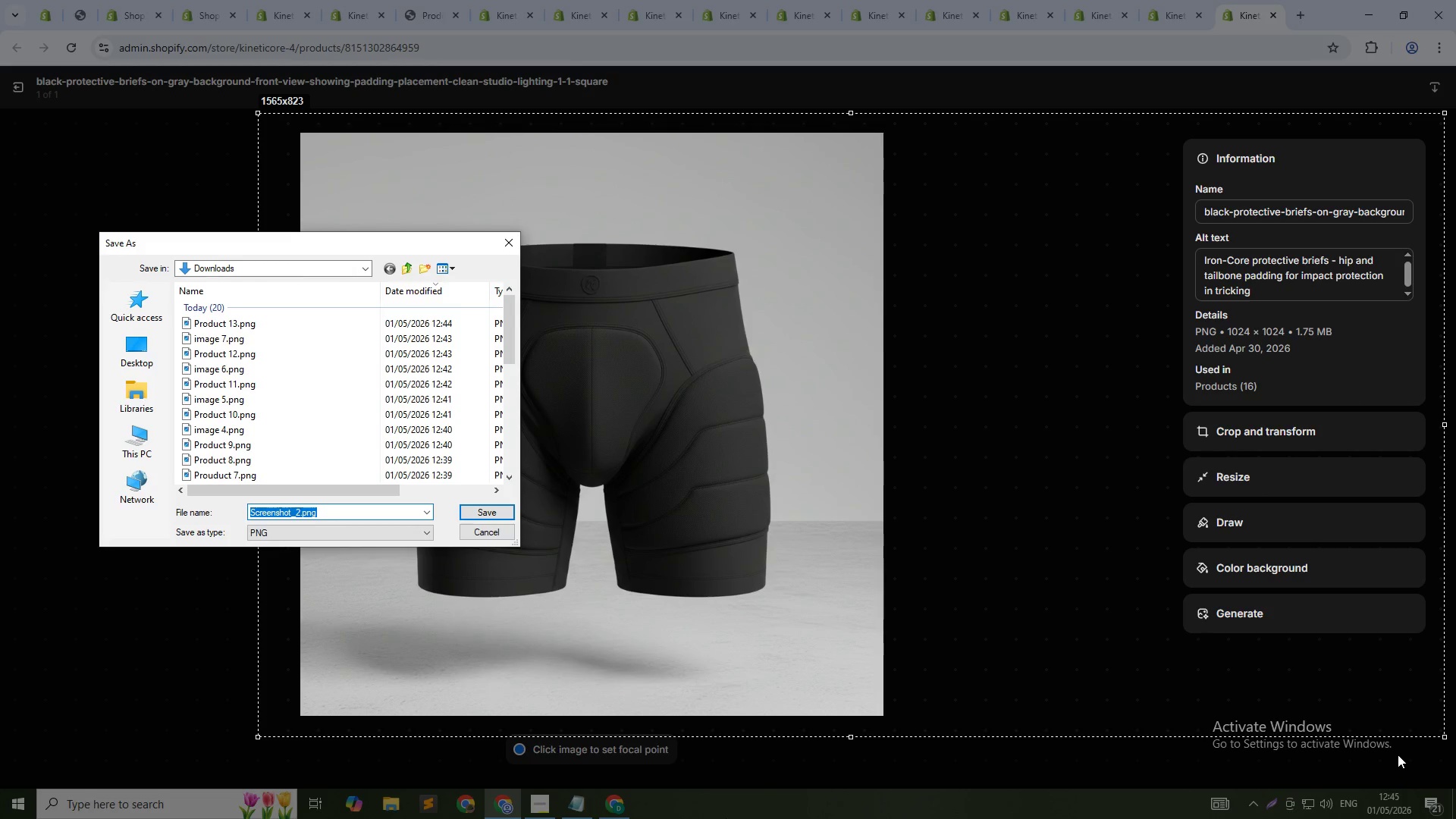 
type(imge 8)
 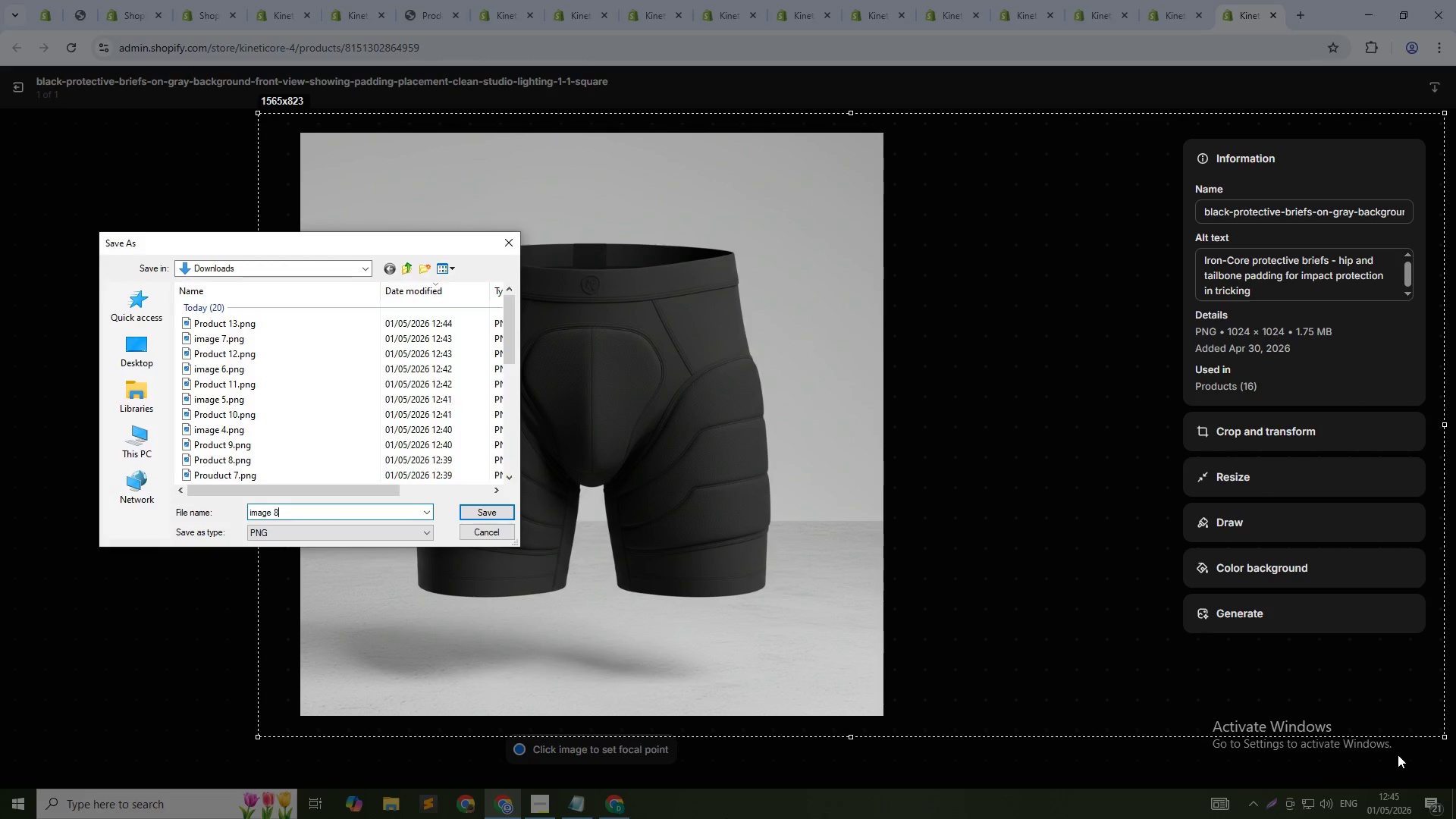 
hold_key(key=A, duration=0.31)
 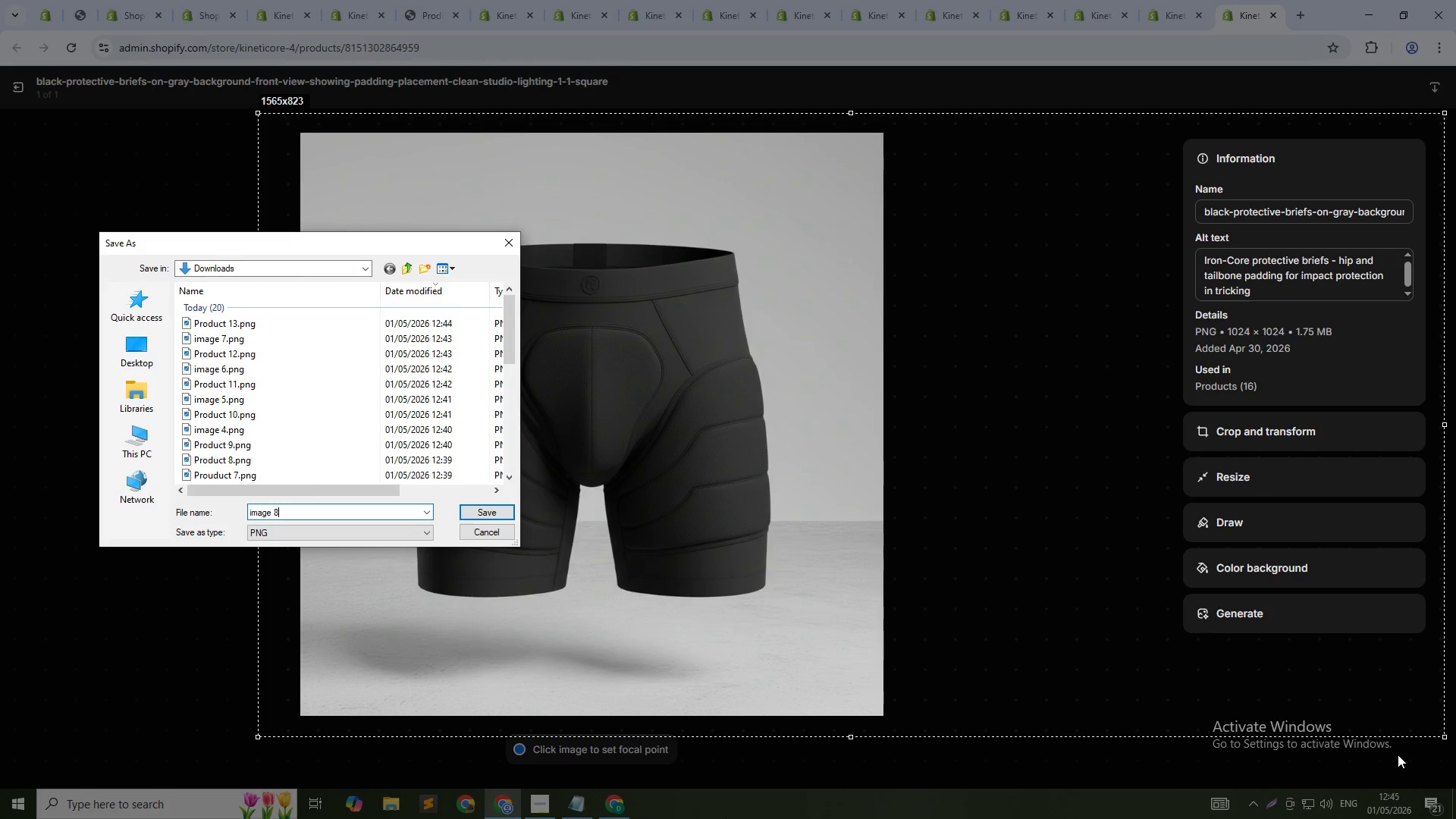 
key(Enter)
 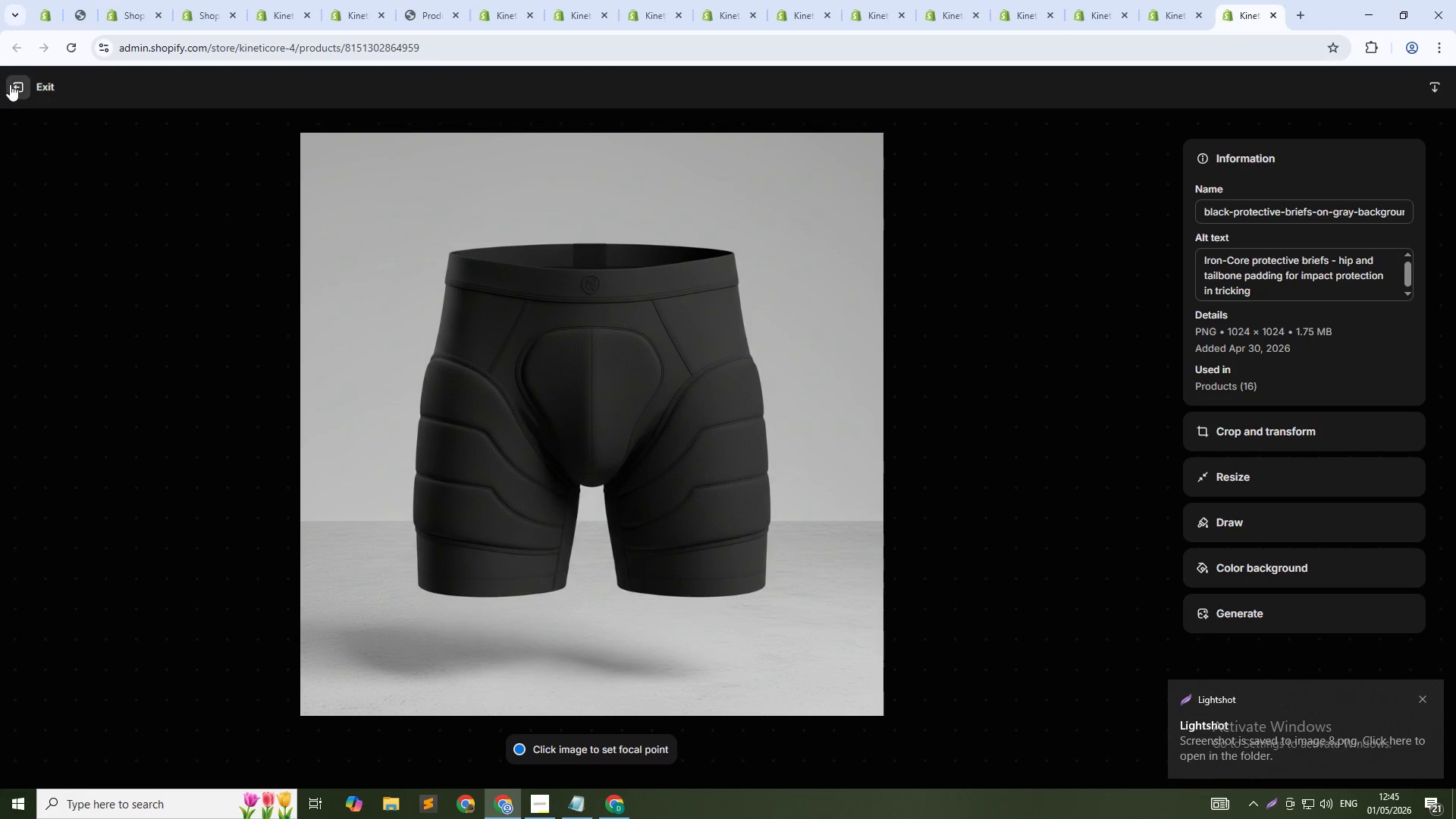 
scroll: coordinate [797, 486], scroll_direction: down, amount: 17.0
 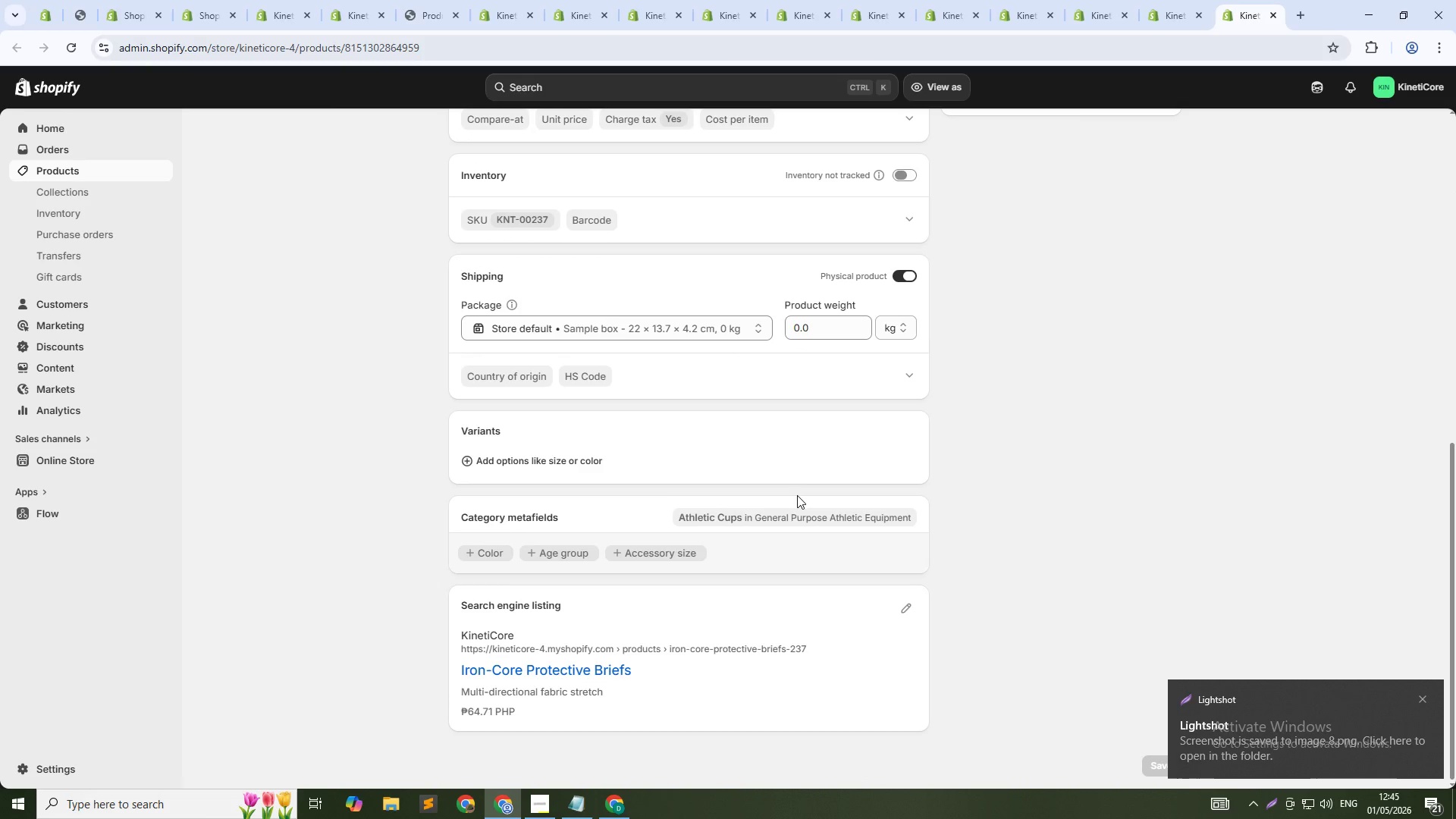 
scroll: coordinate [797, 495], scroll_direction: up, amount: 11.0
 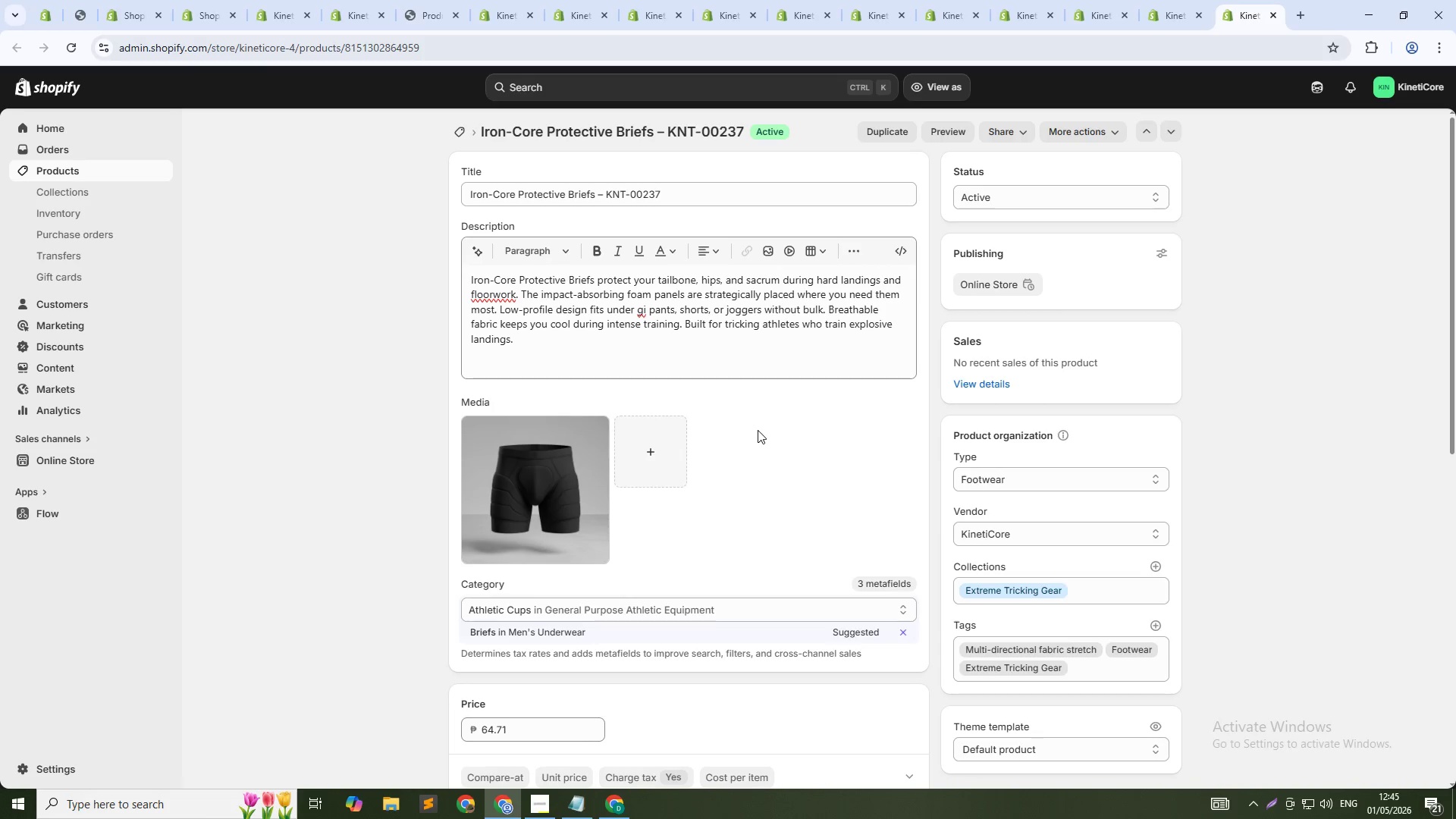 
scroll: coordinate [814, 572], scroll_direction: down, amount: 12.0
 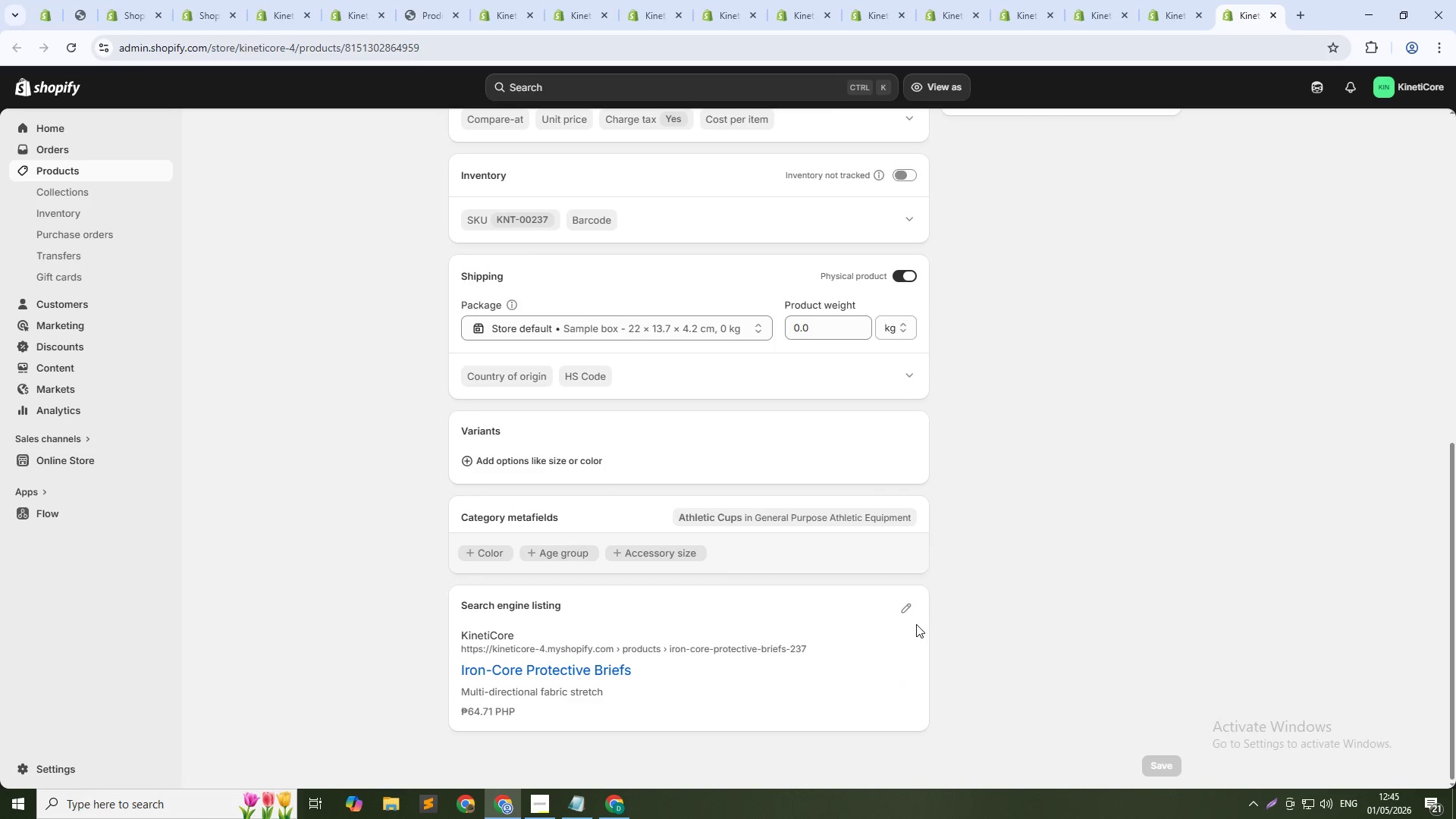 
left_click([908, 607])
 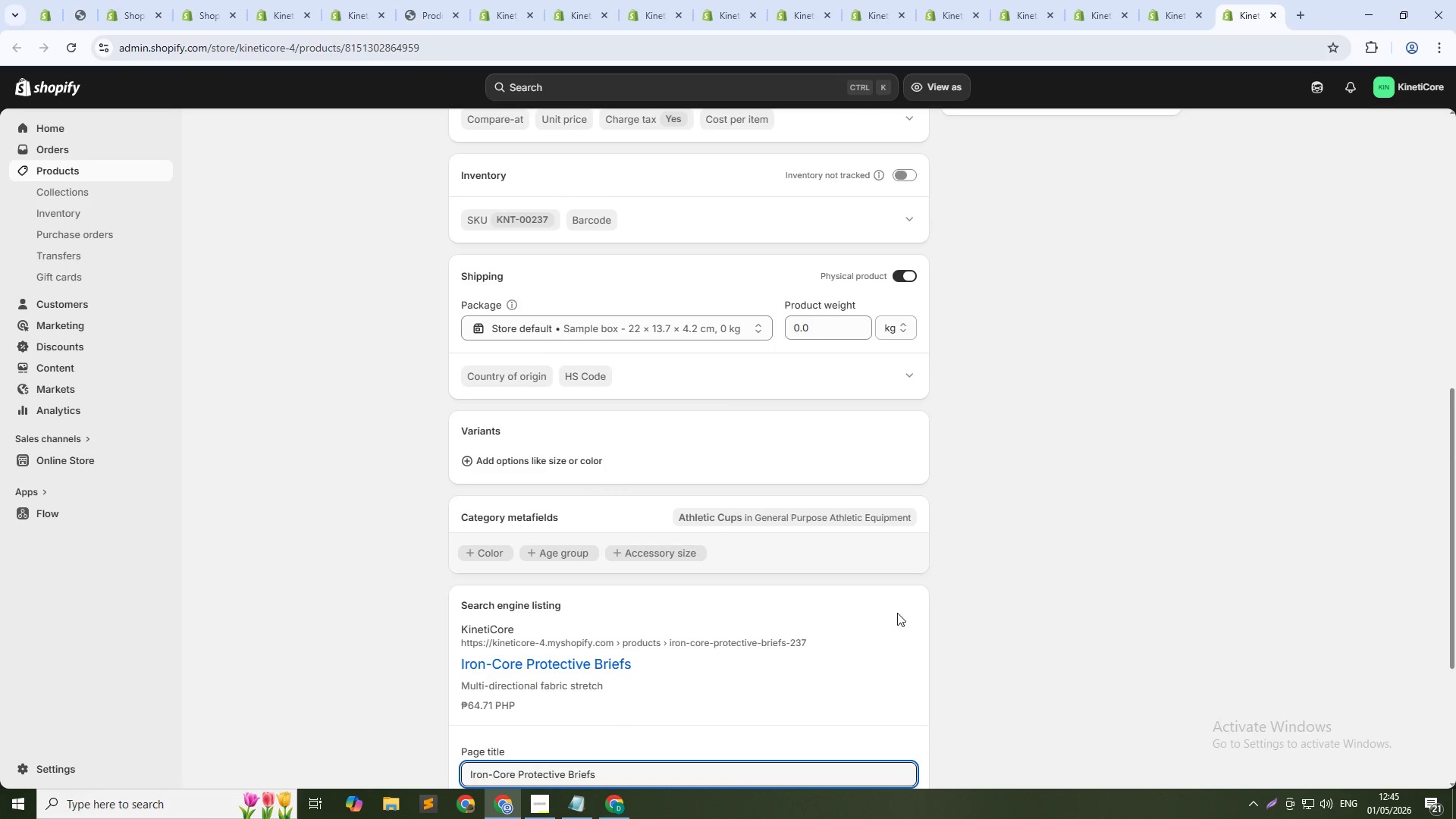 
scroll: coordinate [814, 646], scroll_direction: down, amount: 6.0
 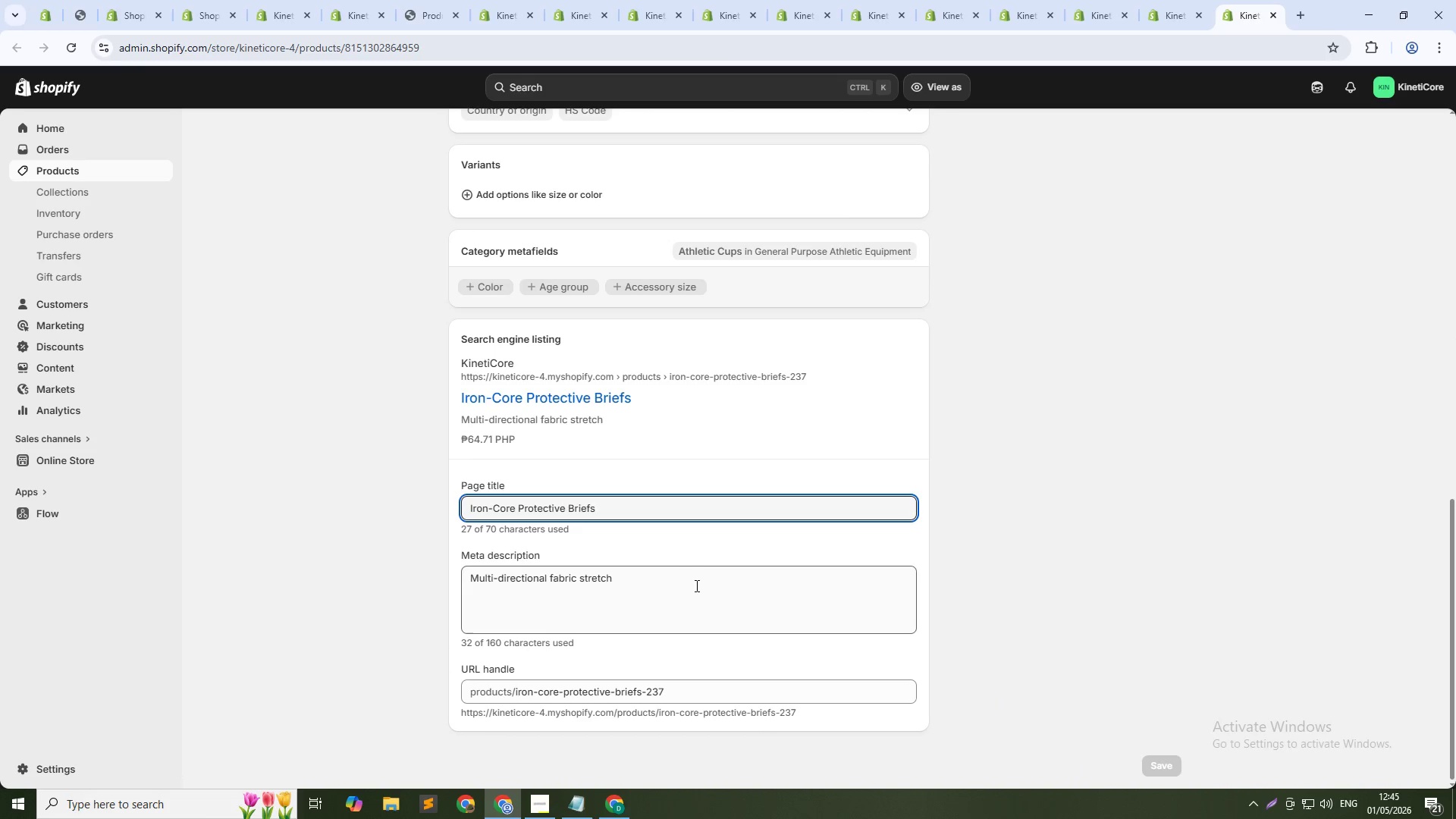 
left_click([689, 579])
 